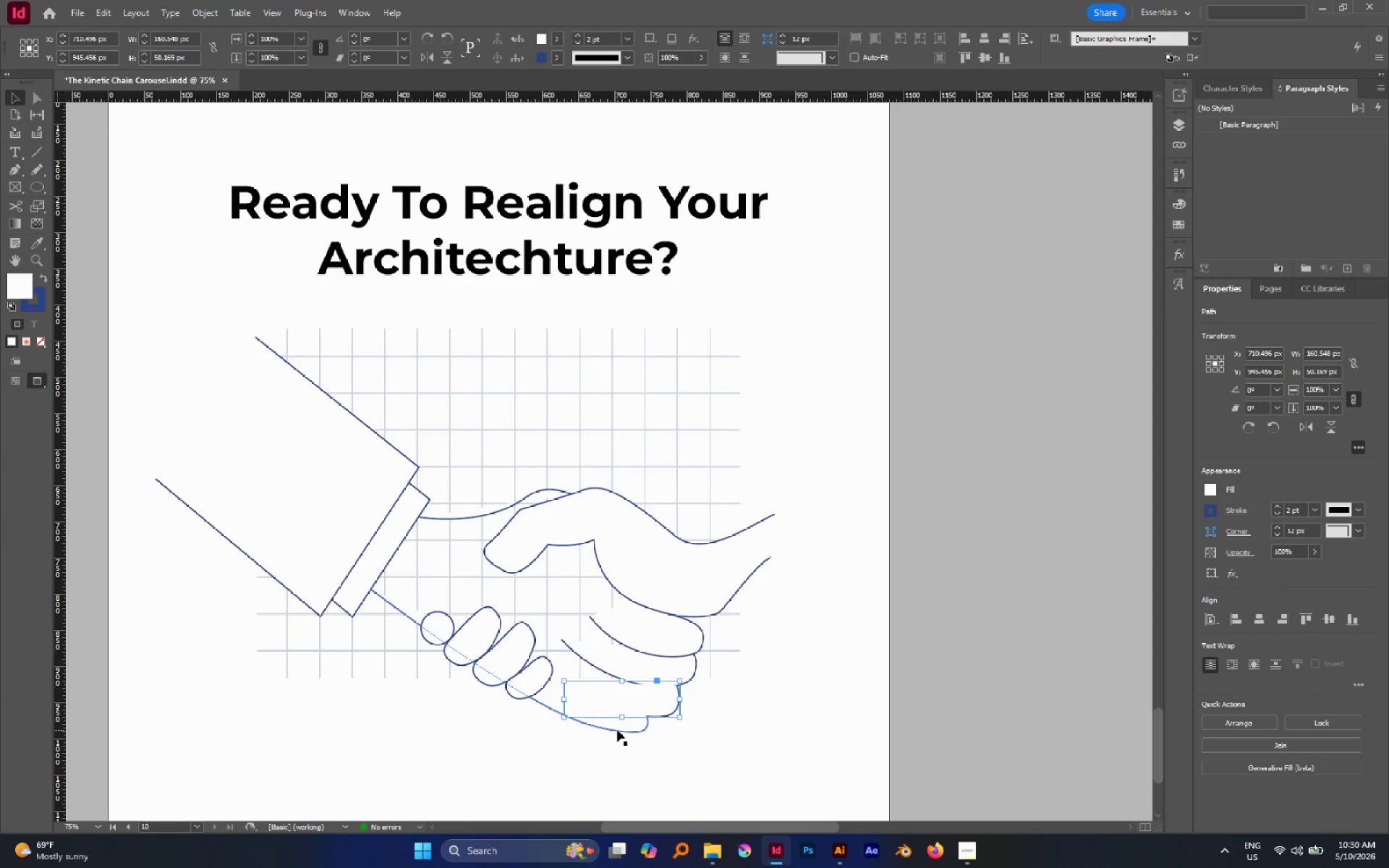 
left_click([617, 730])
 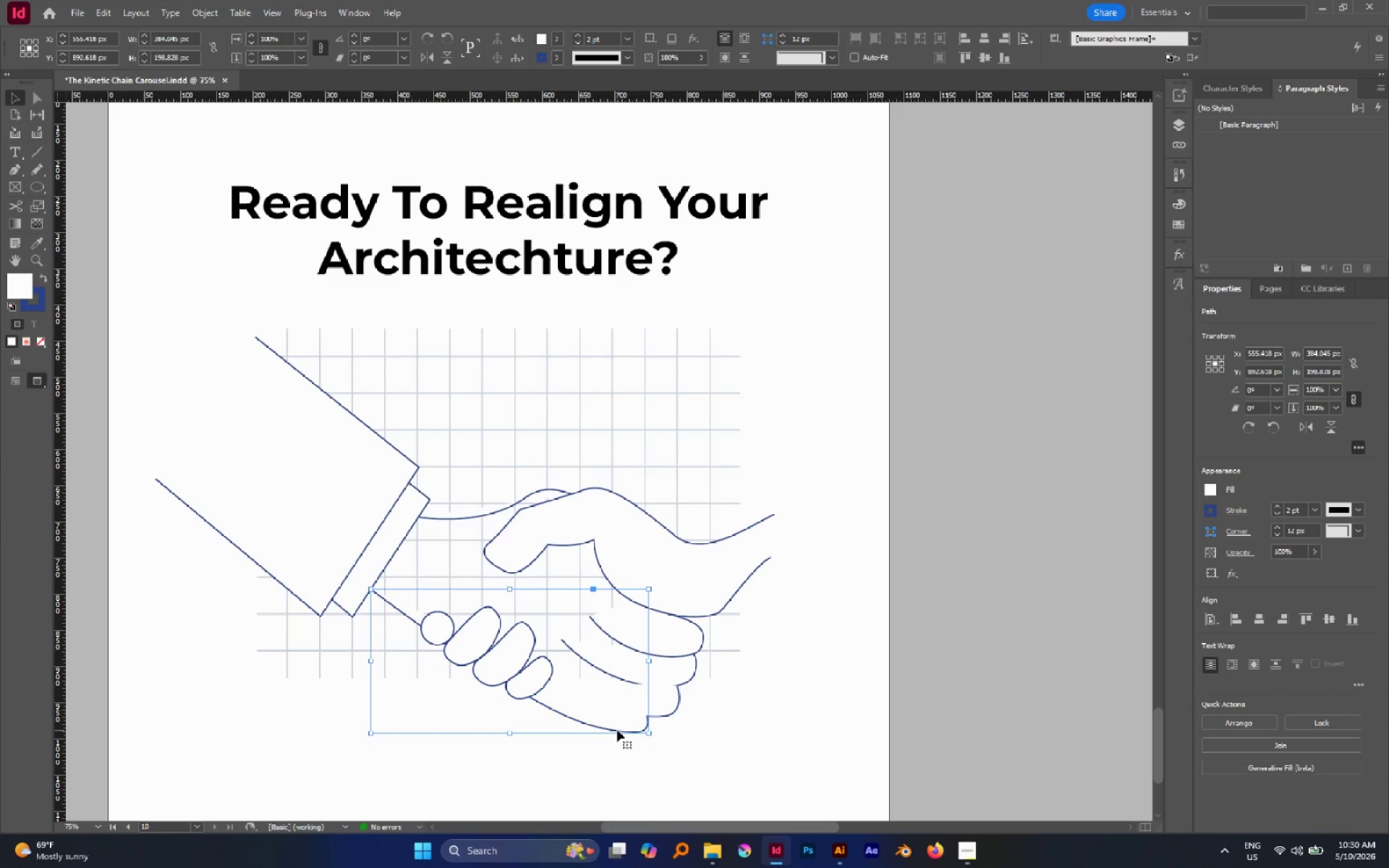 
key(Control+Shift+BracketLeft)
 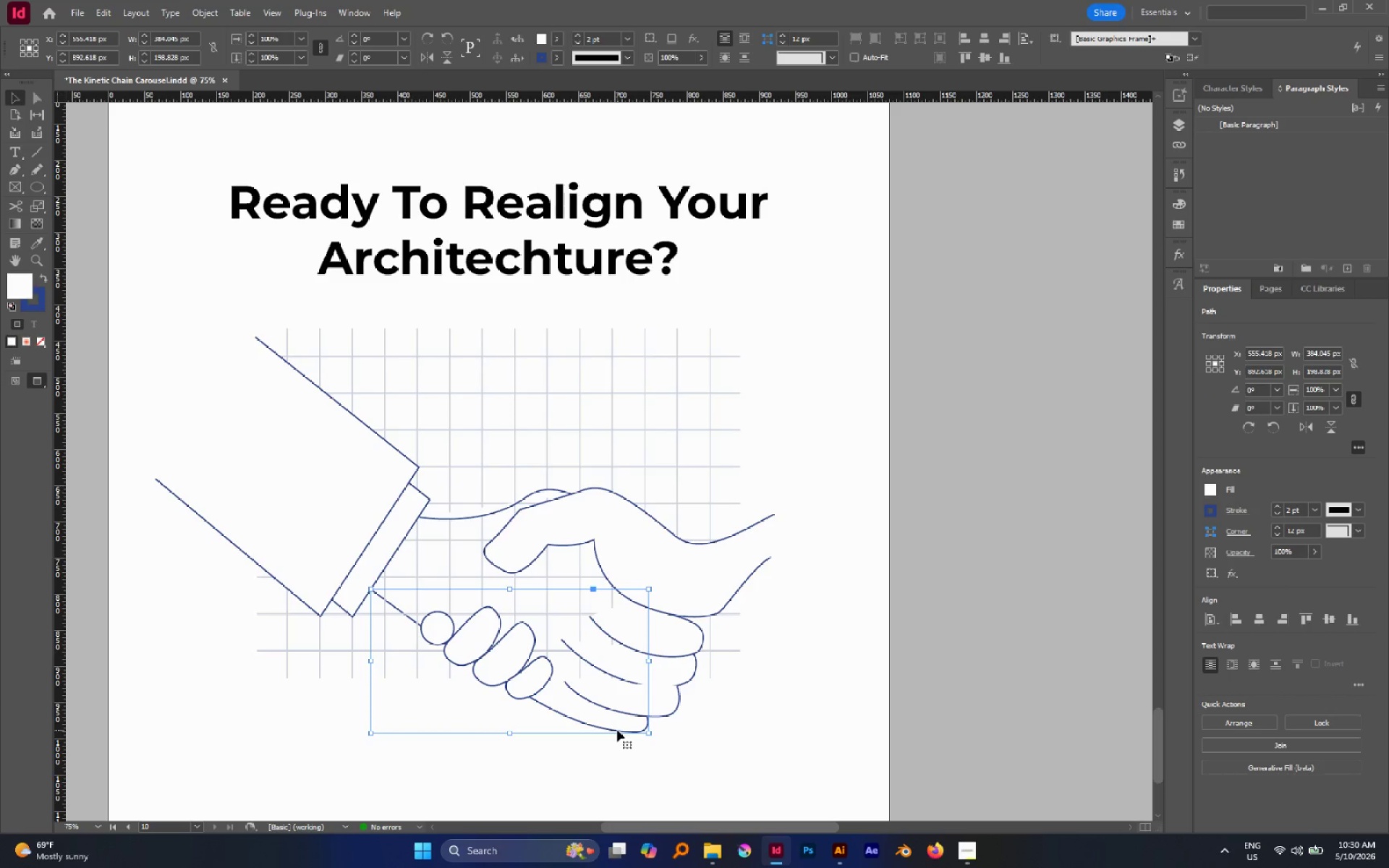 
key(Control+BracketRight)
 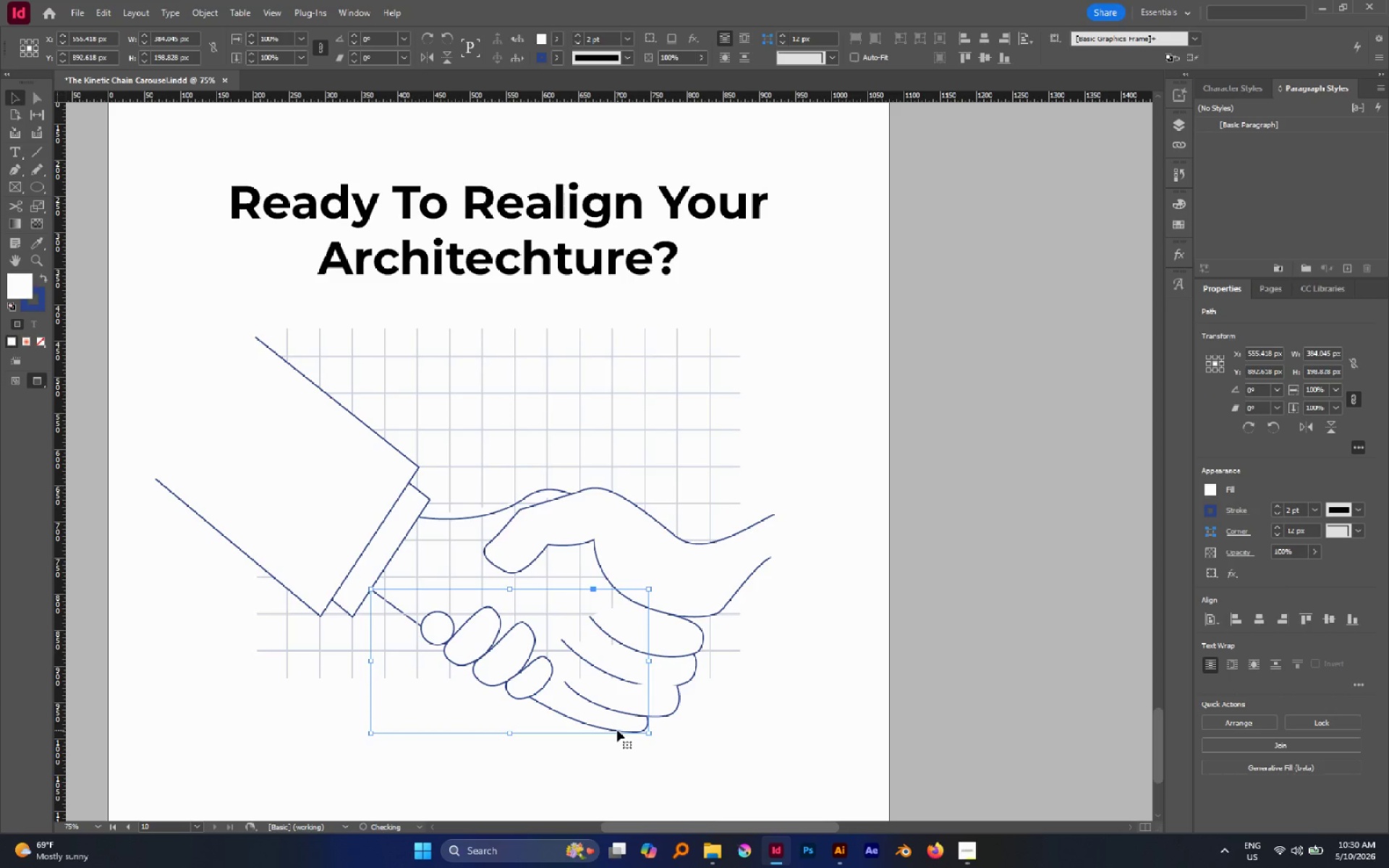 
key(Control+BracketRight)
 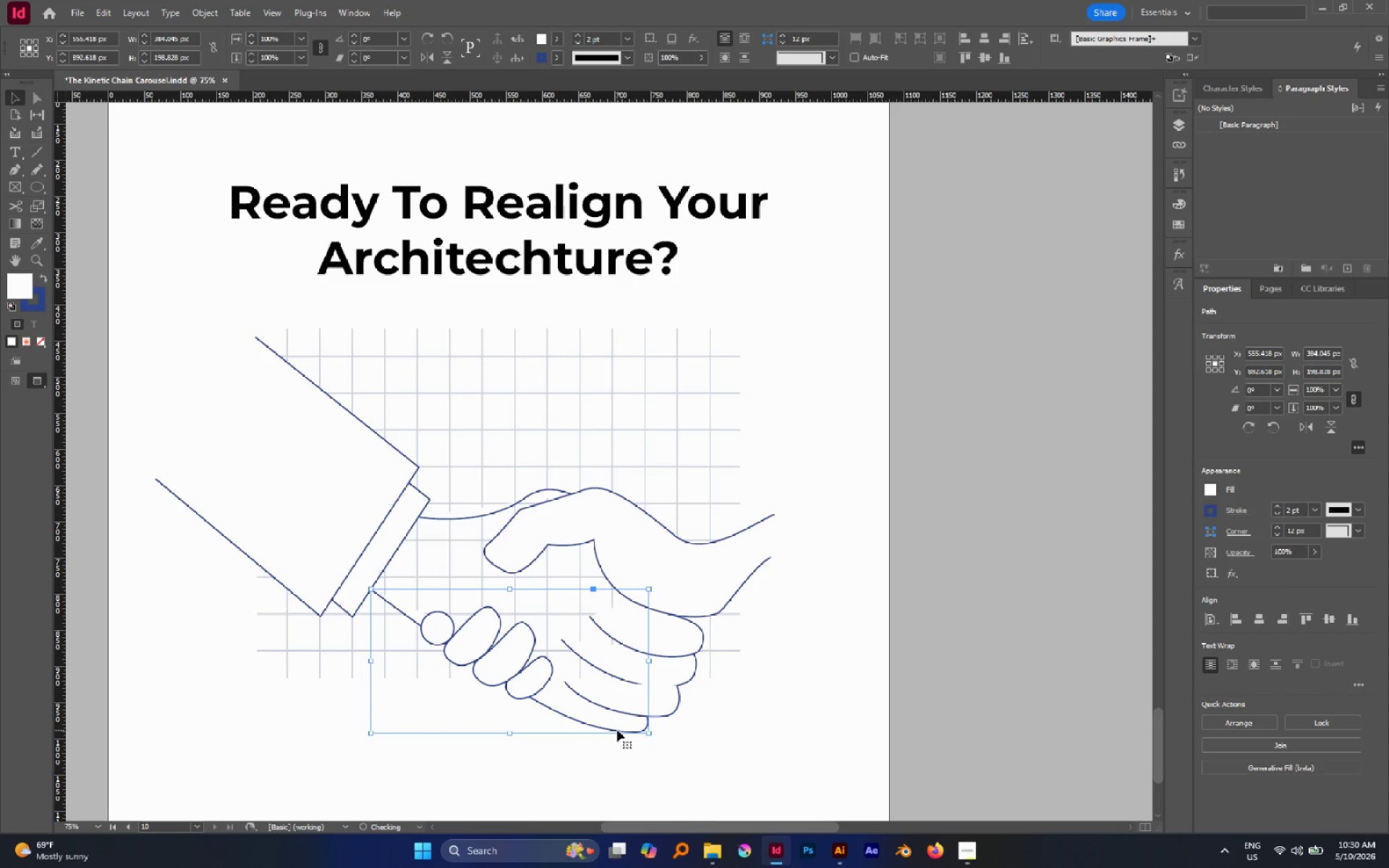 
key(Control+BracketRight)
 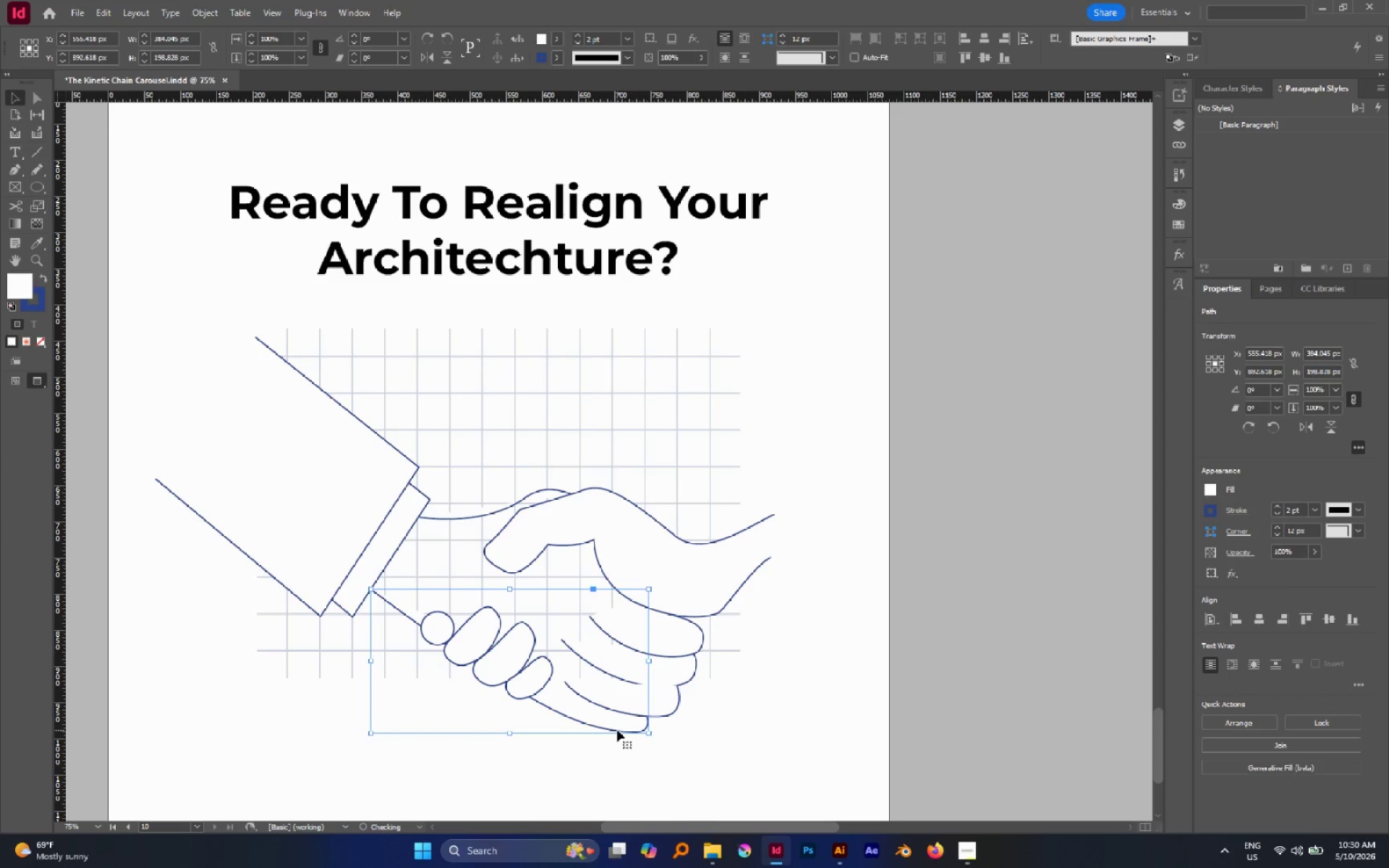 
key(Control+BracketRight)
 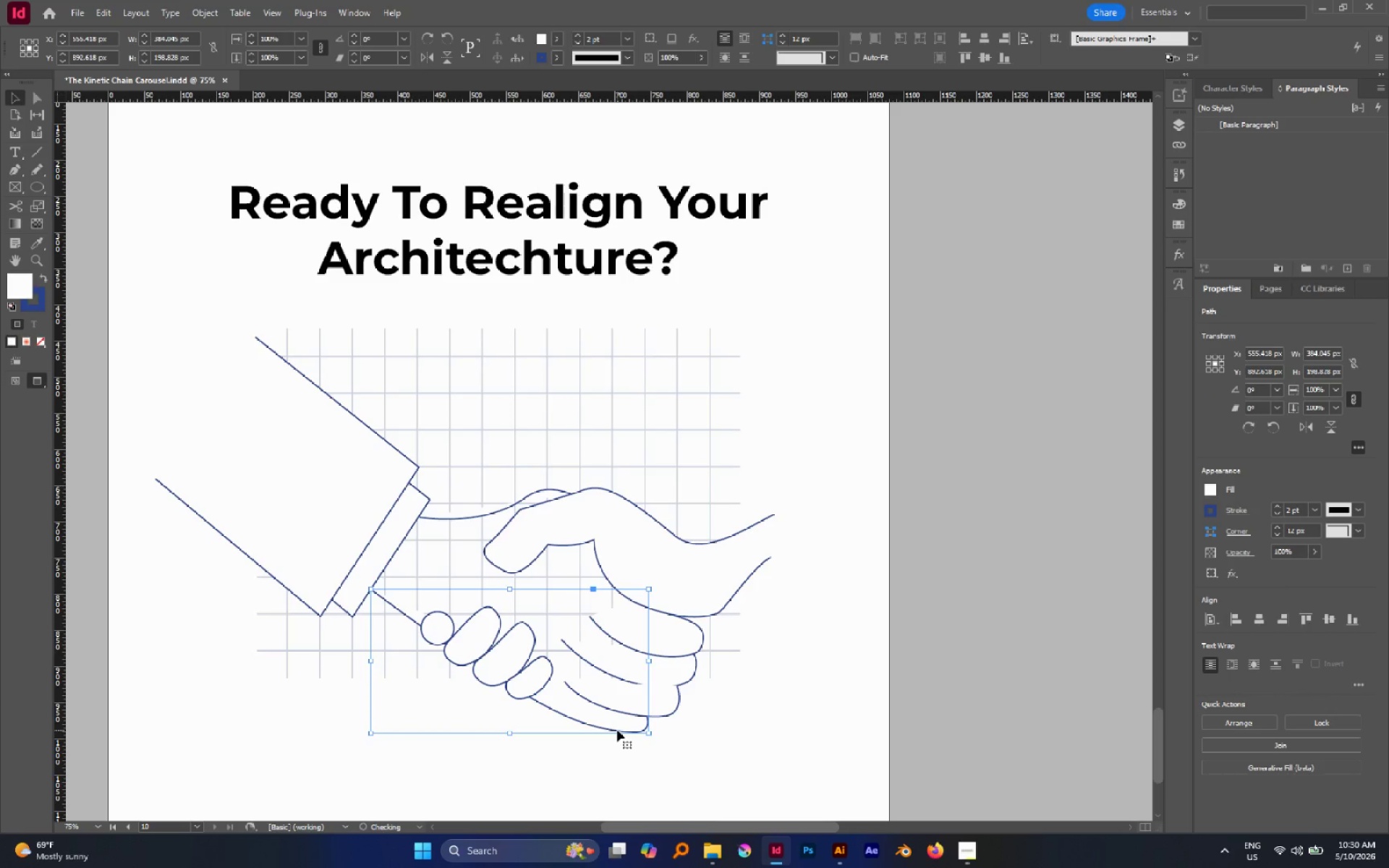 
key(Control+BracketRight)
 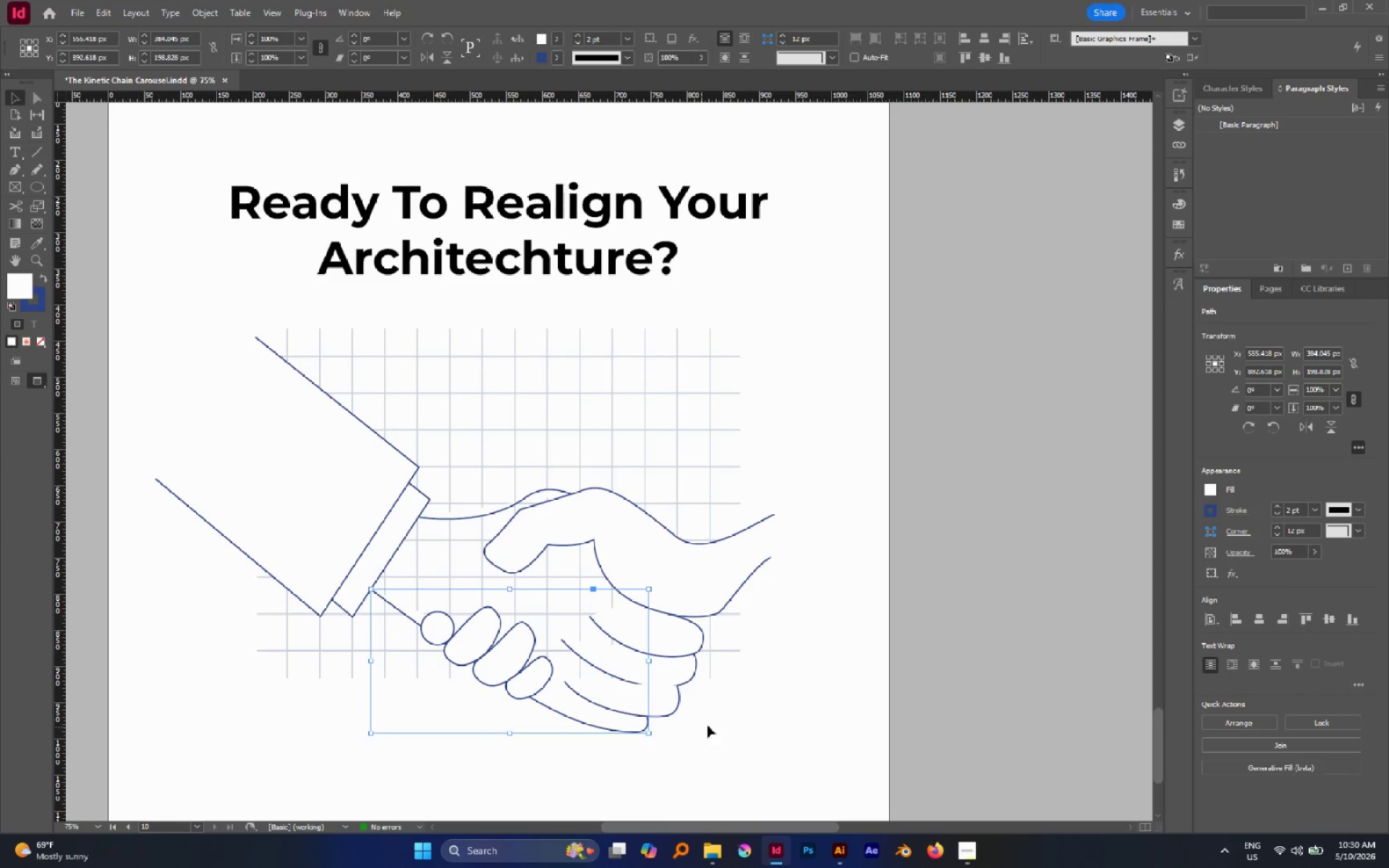 
left_click([710, 727])
 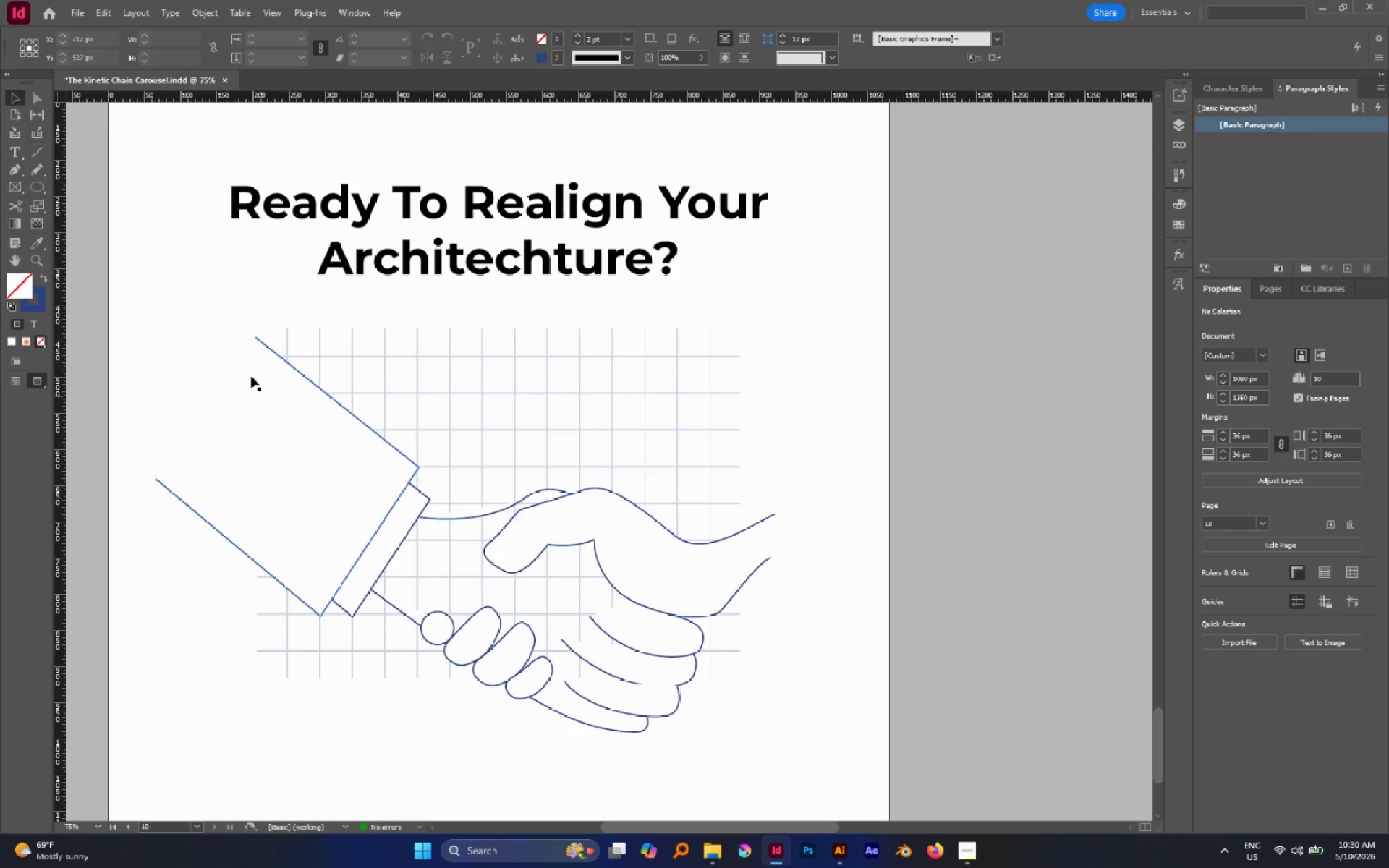 
left_click_drag(start_coordinate=[242, 332], to_coordinate=[807, 770])
 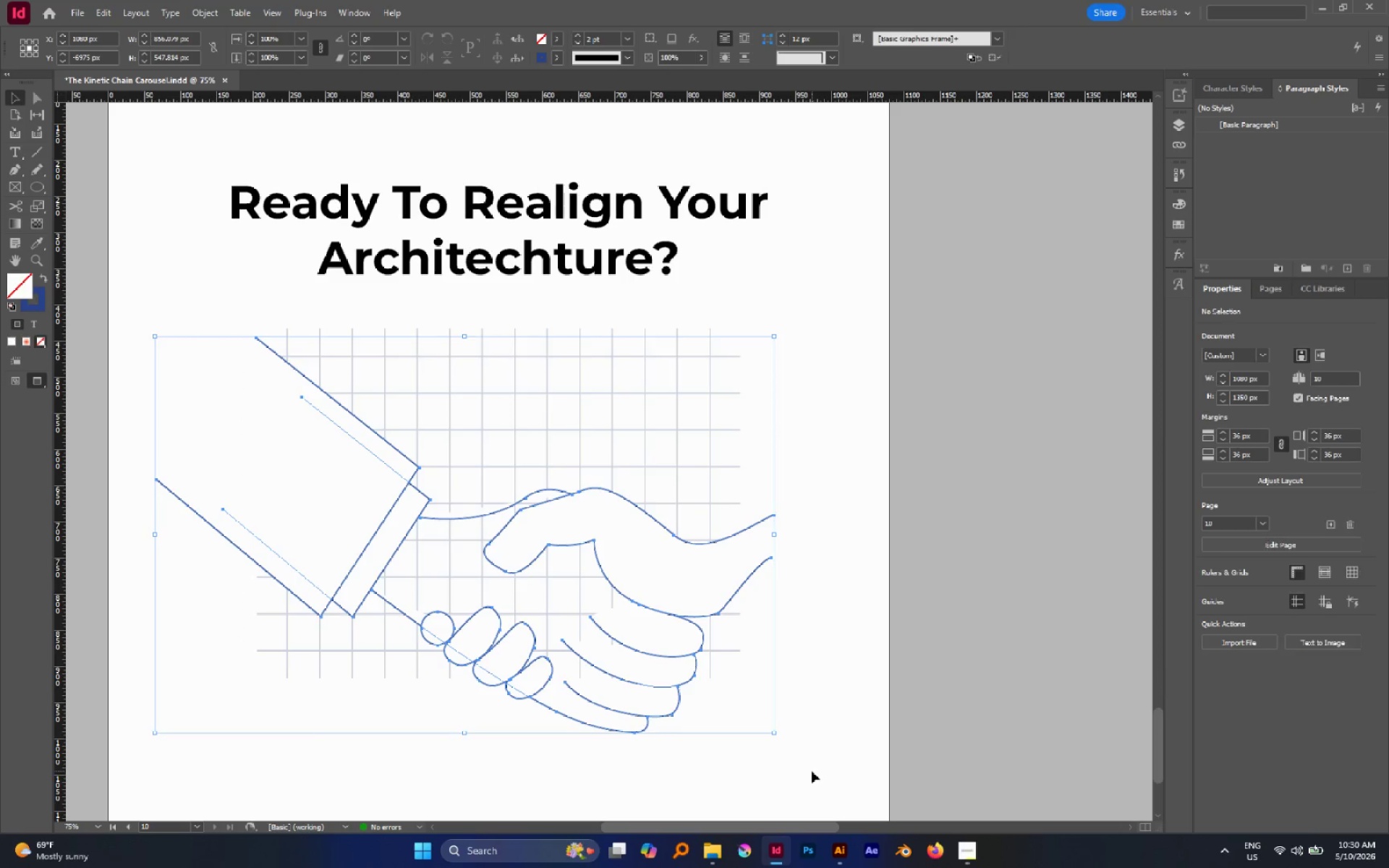 
key(Control+X)
 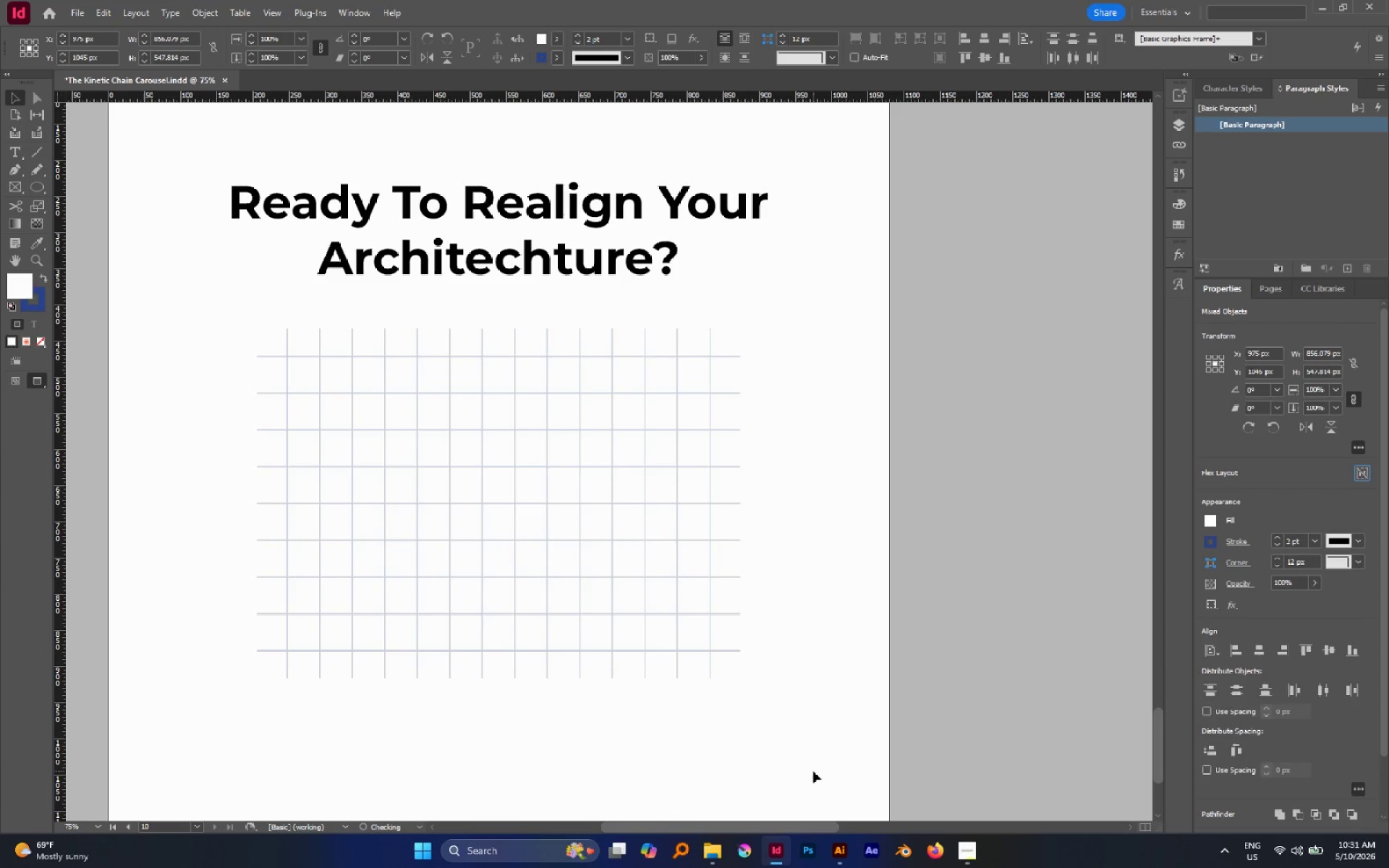 
key(Alt+Control+Shift+V)
 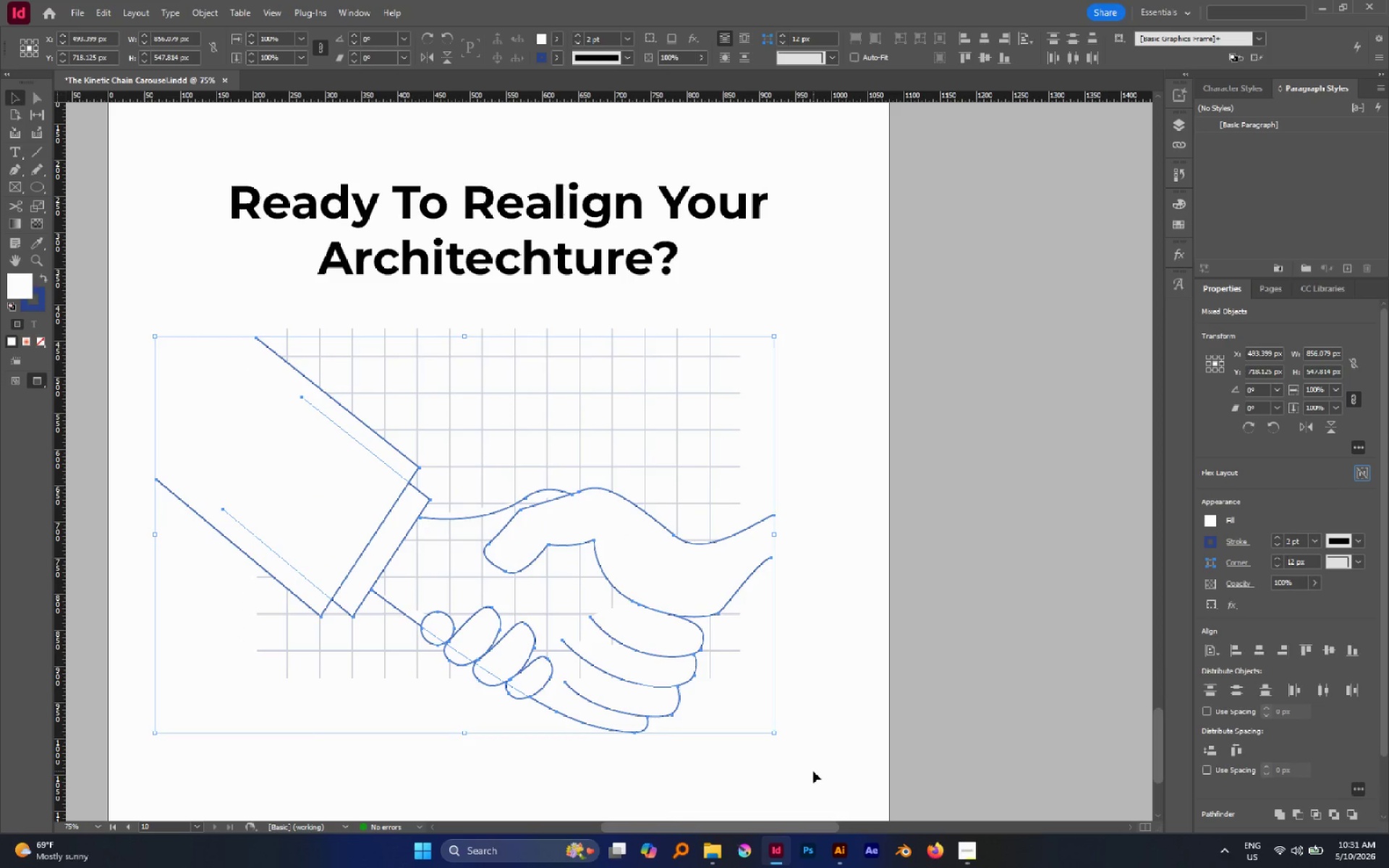 
left_click([808, 770])
 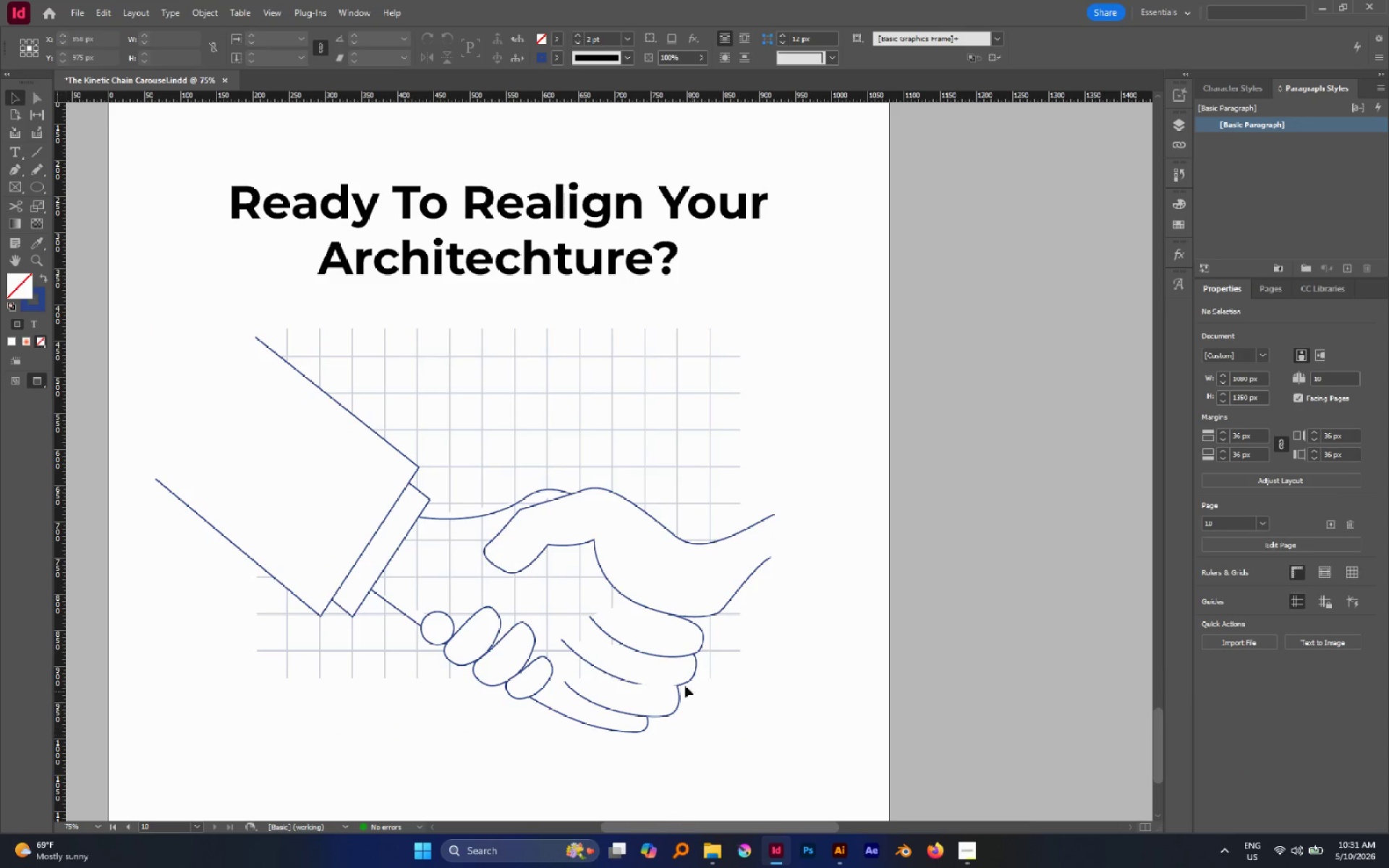 
left_click([674, 671])
 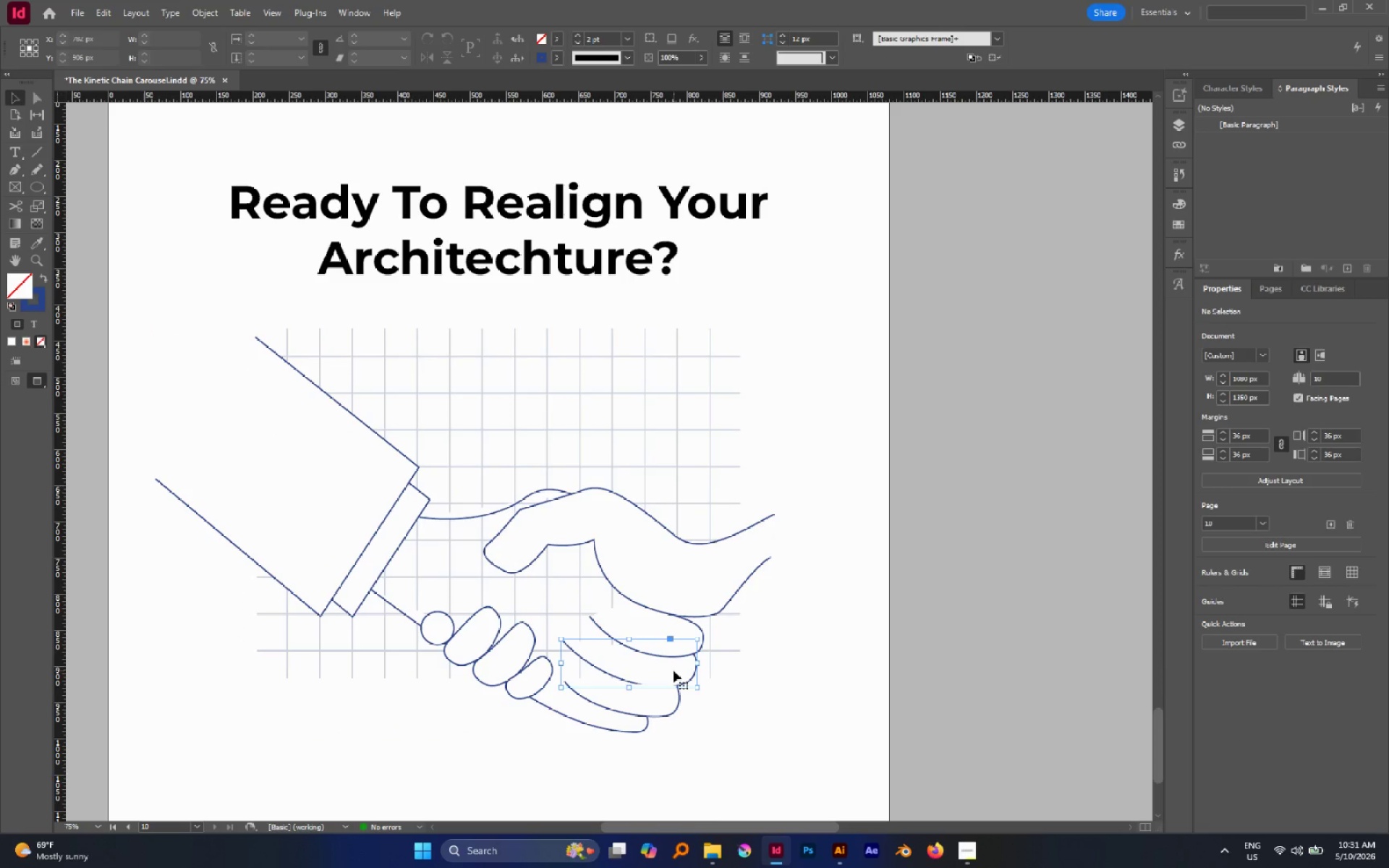 
key(Control+BracketRight)
 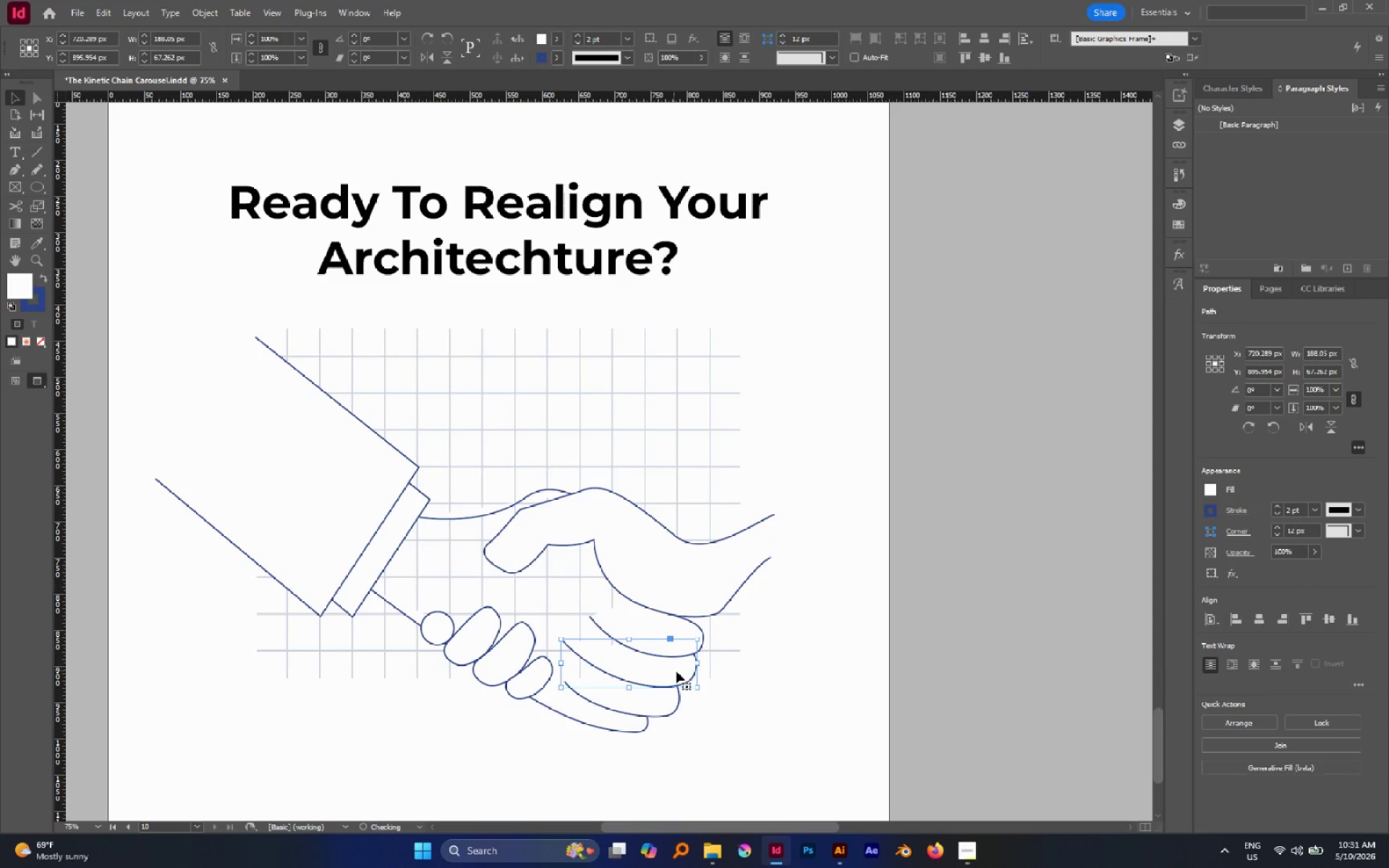 
left_click([789, 650])
 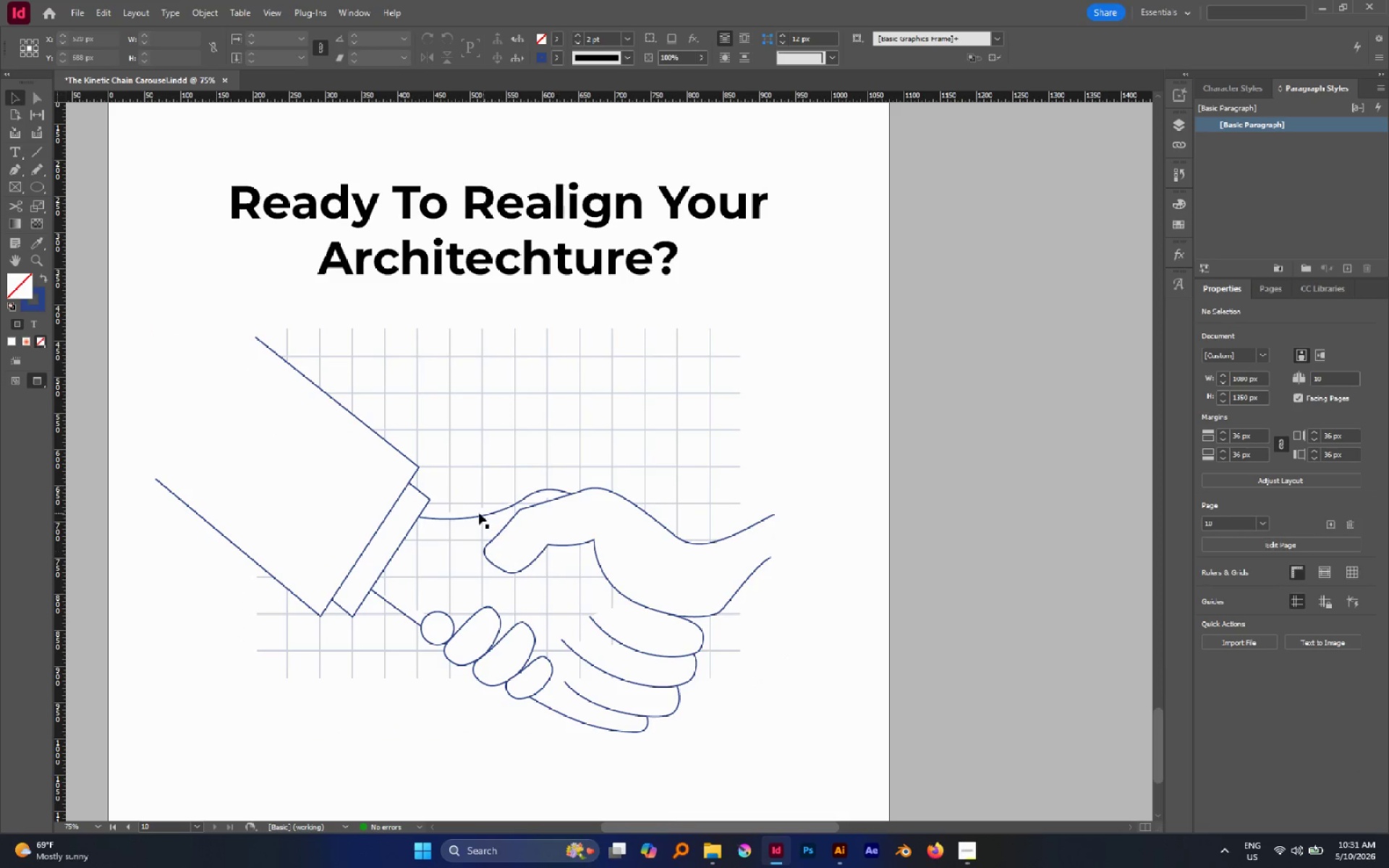 
left_click([472, 516])
 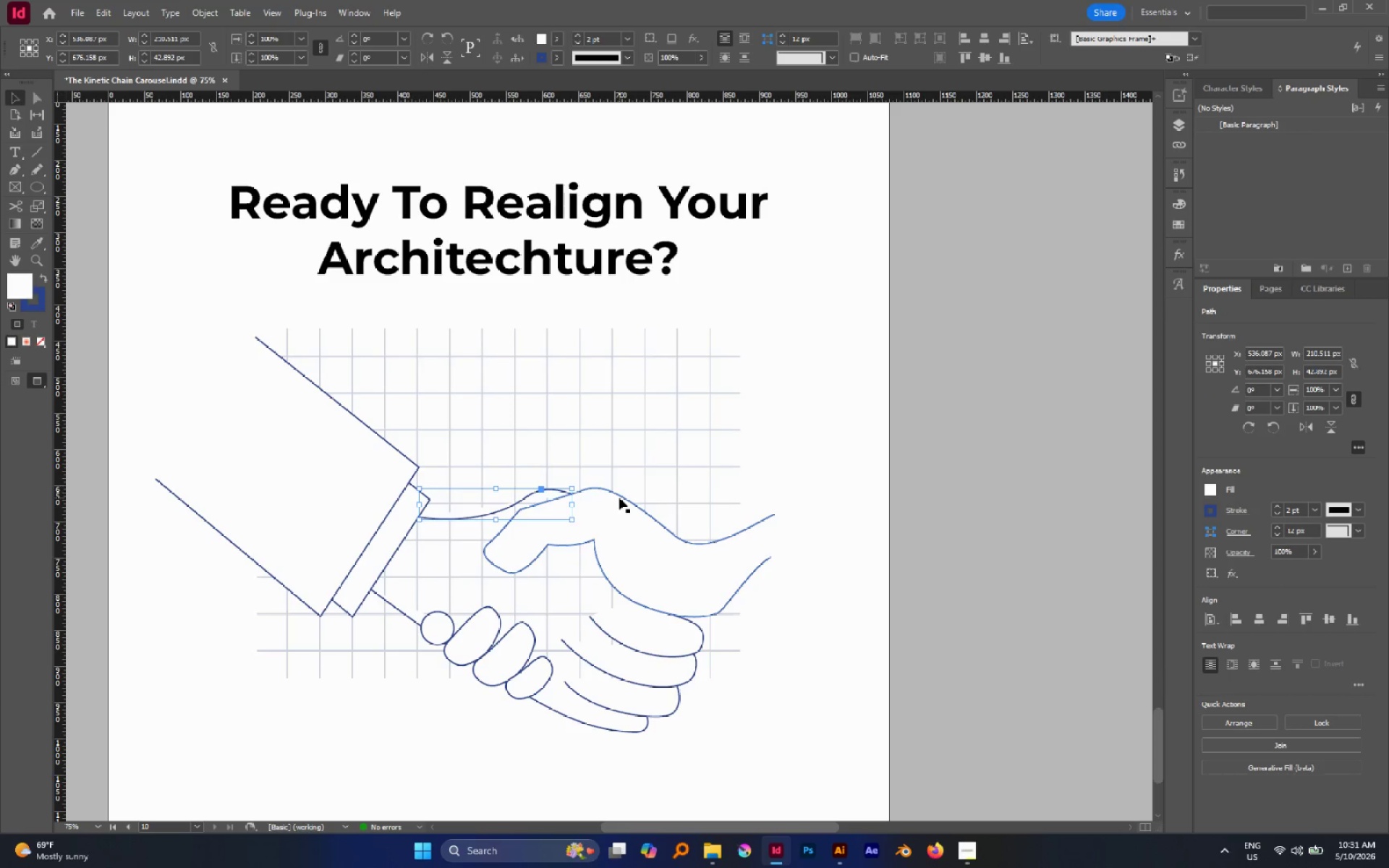 
key(P)
 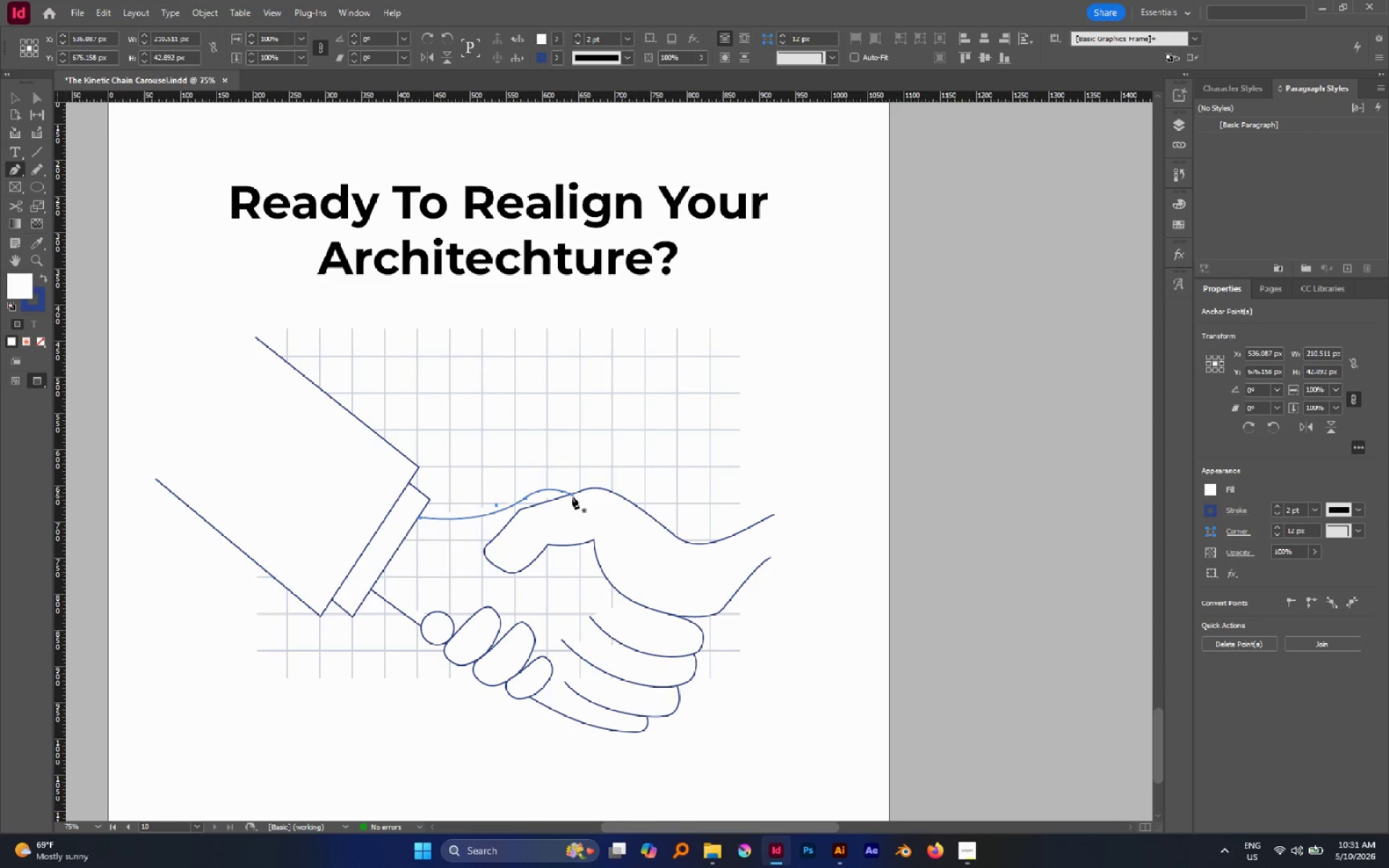 
left_click([572, 495])
 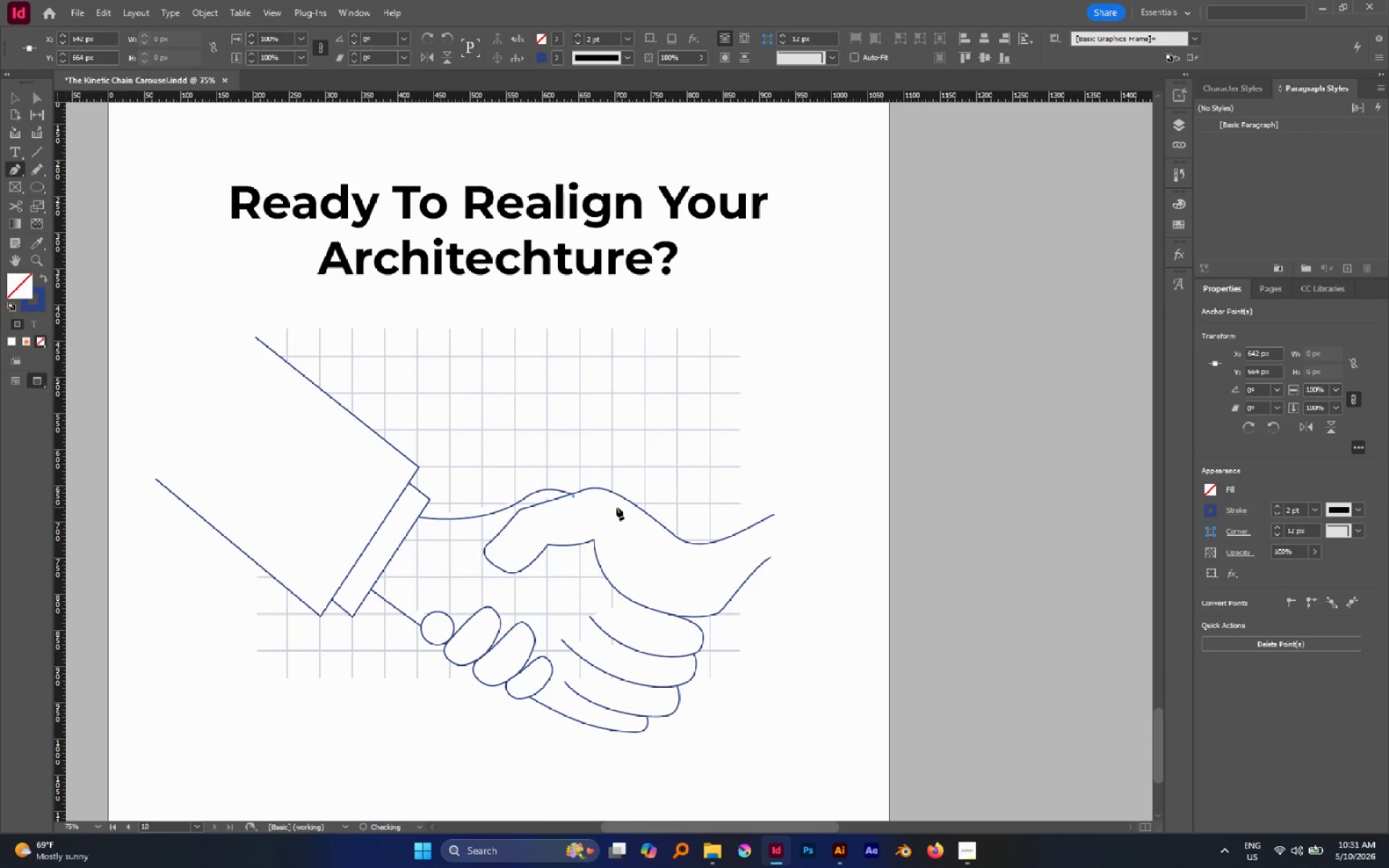 
key(Control+Z)
 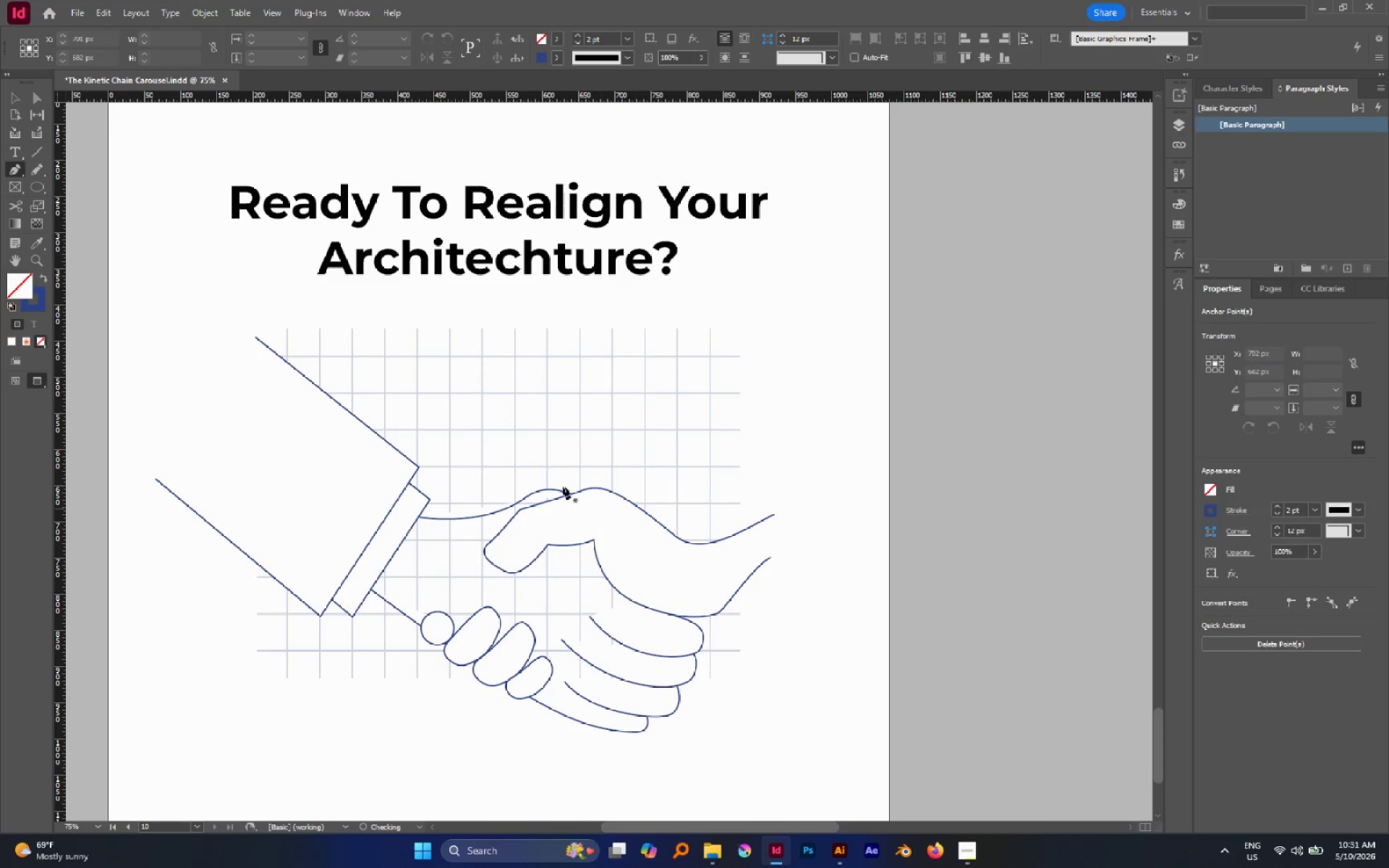 
hold_key(key=AltLeft, duration=1.14)
 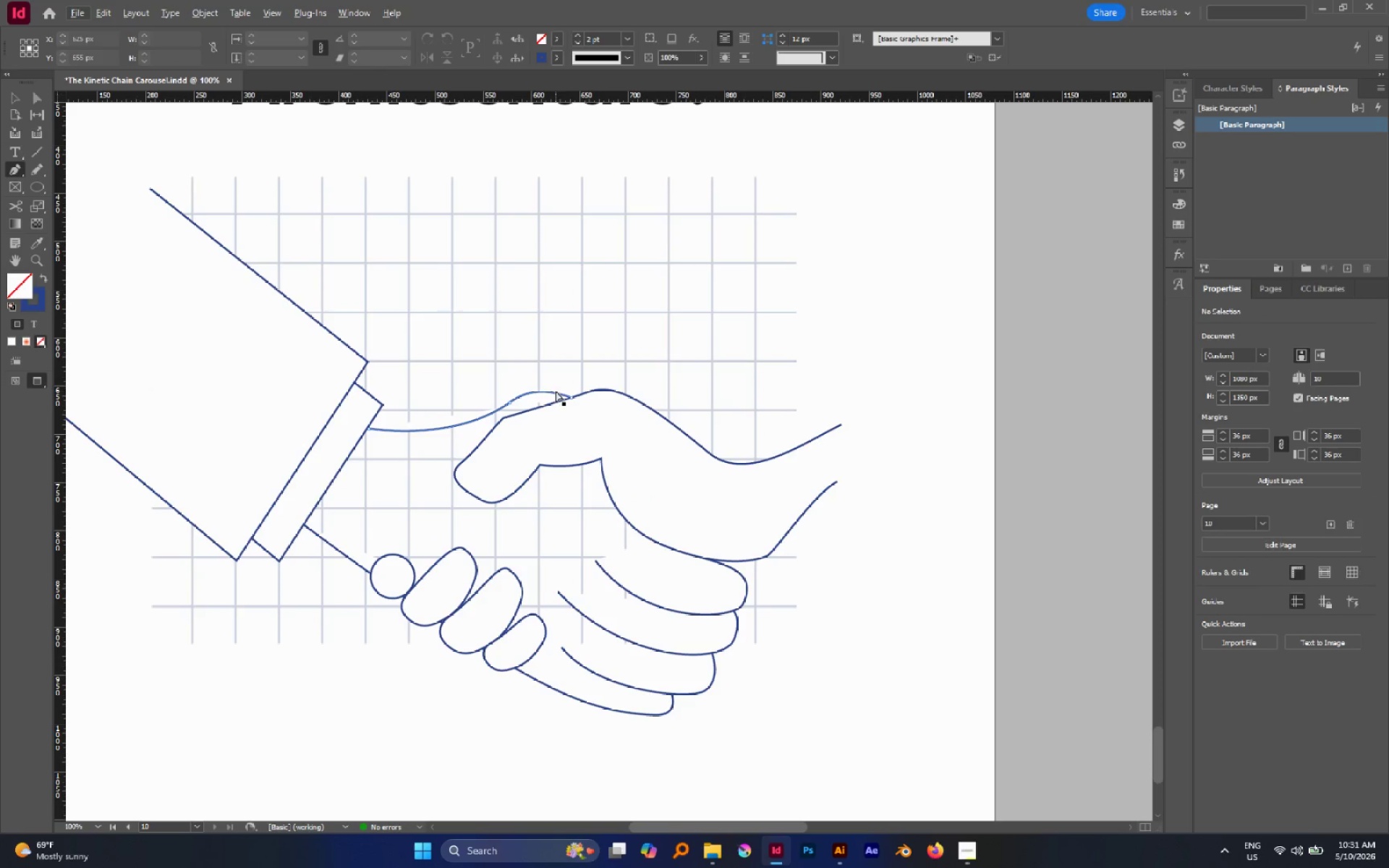 
hold_key(key=ControlLeft, duration=1.64)
 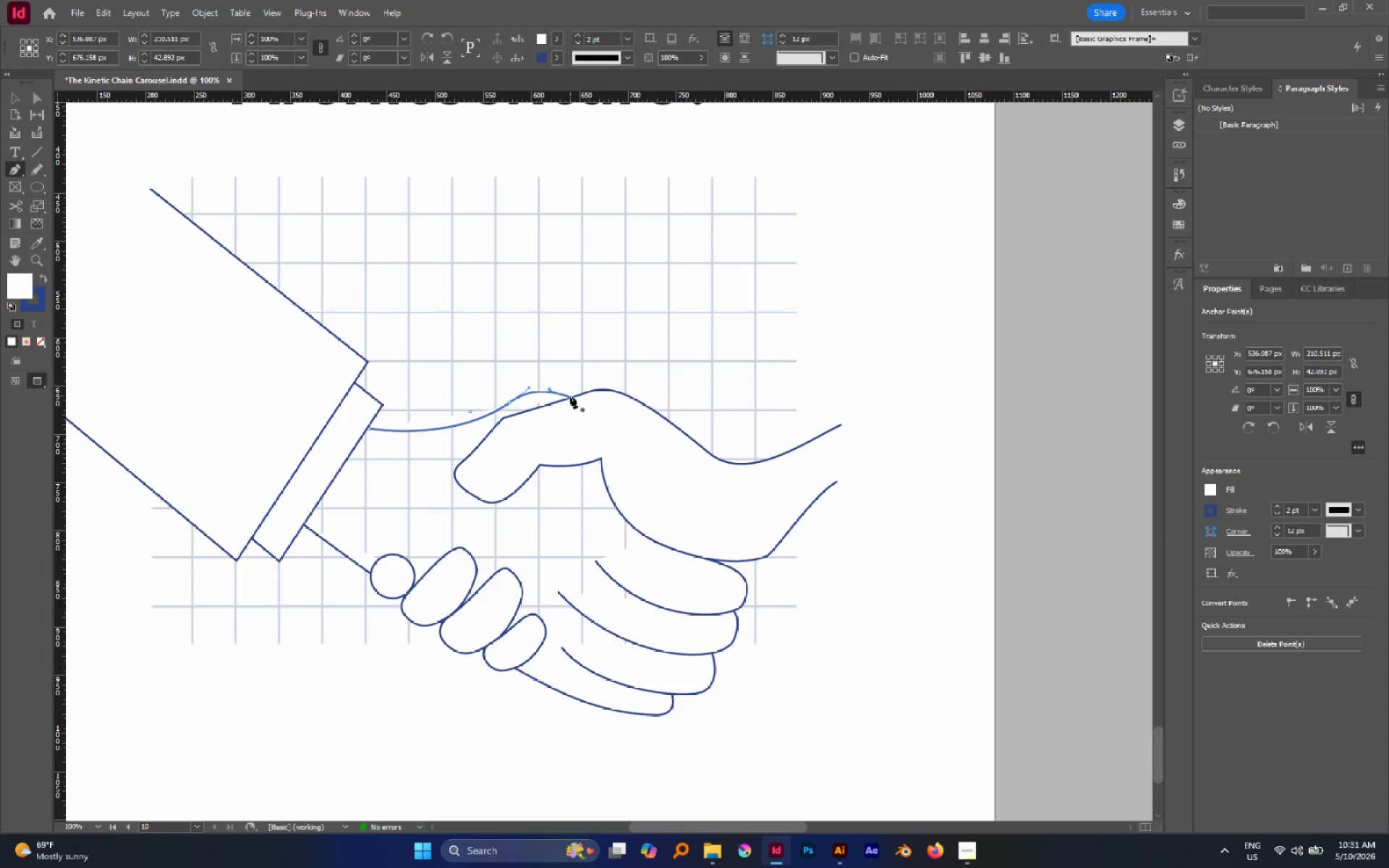 
scroll: coordinate [572, 422], scroll_direction: up, amount: 1.0
 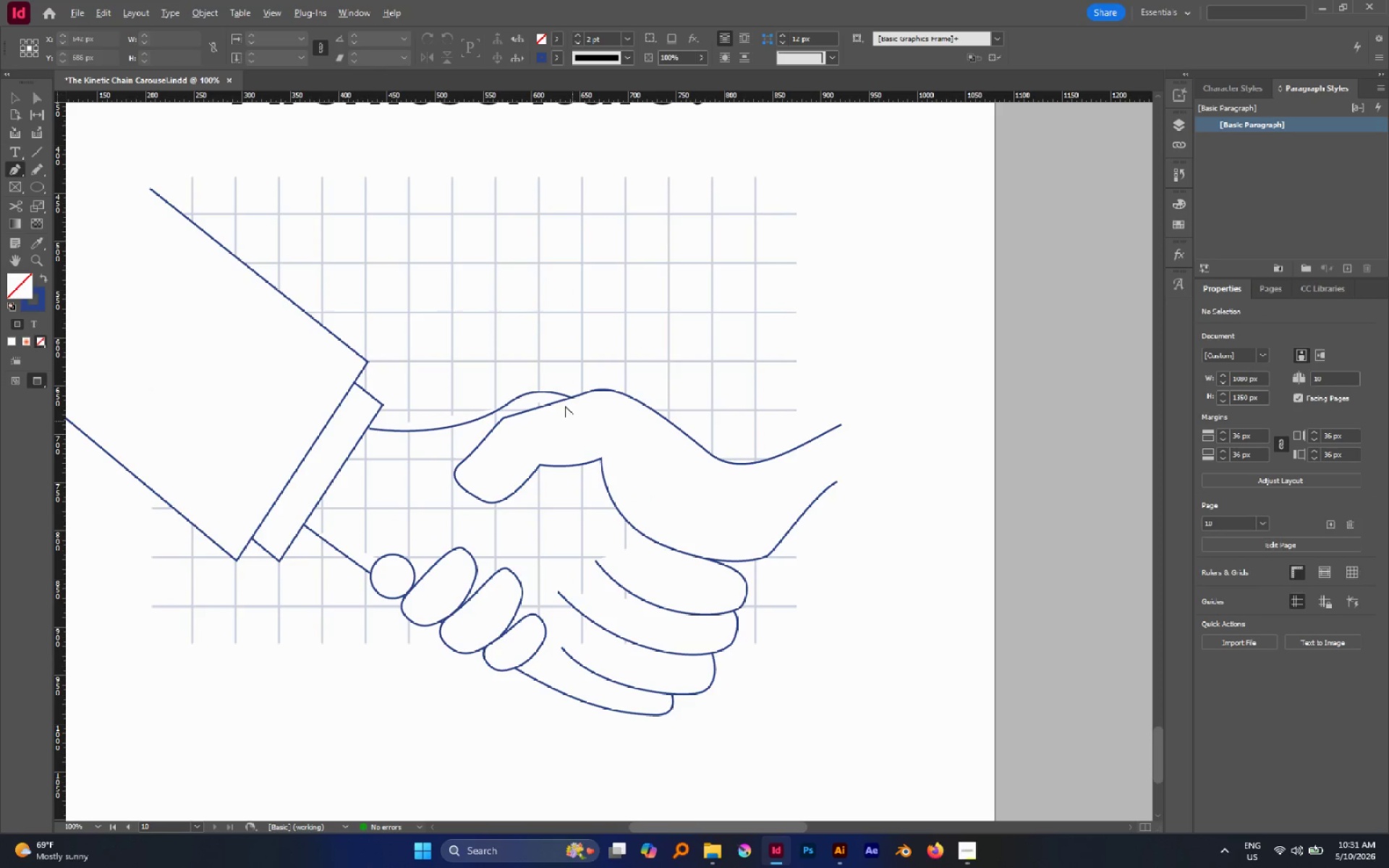 
left_click([563, 393])
 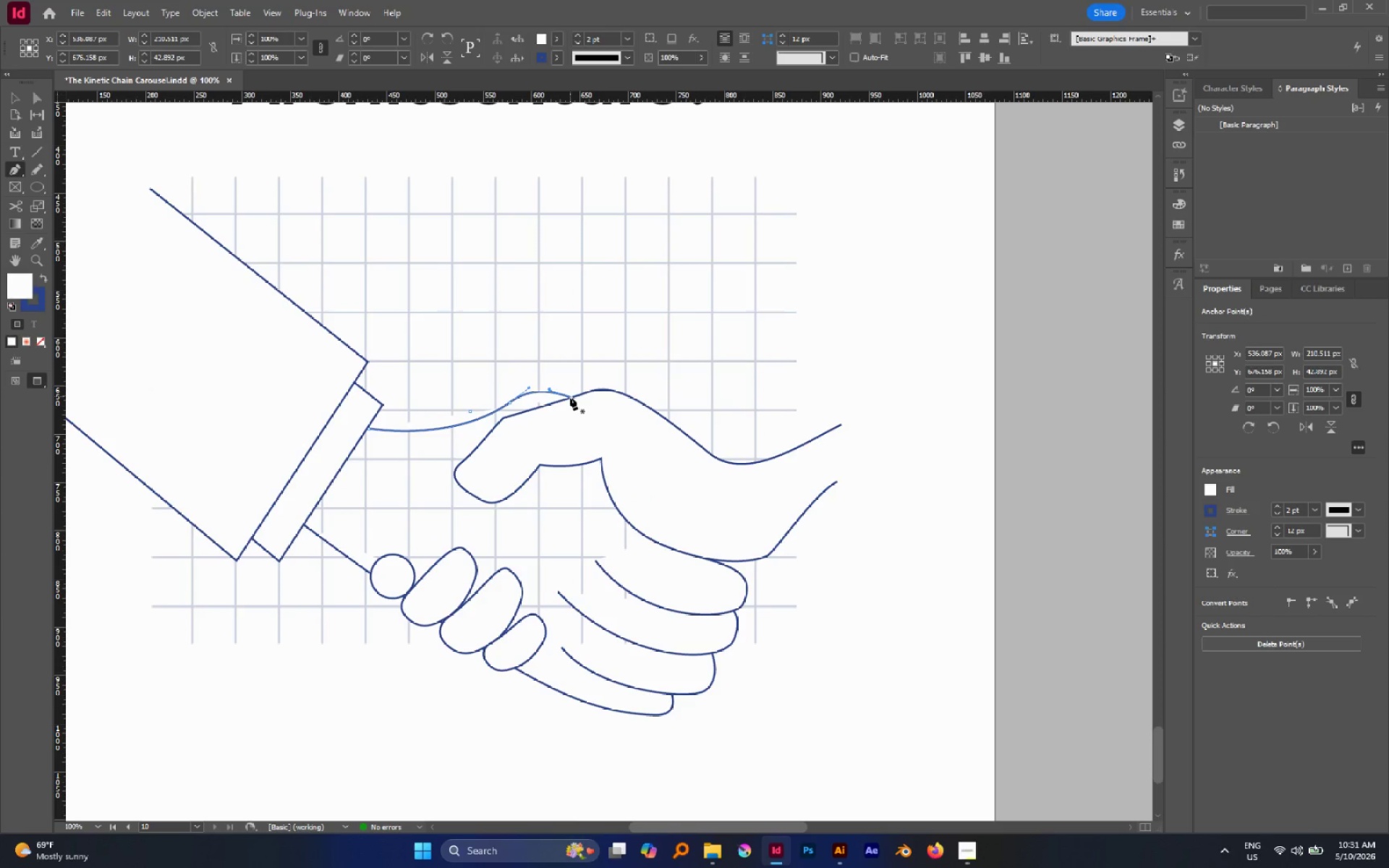 
hold_key(key=AltLeft, duration=1.33)
scroll: coordinate [574, 398], scroll_direction: up, amount: 11.0
 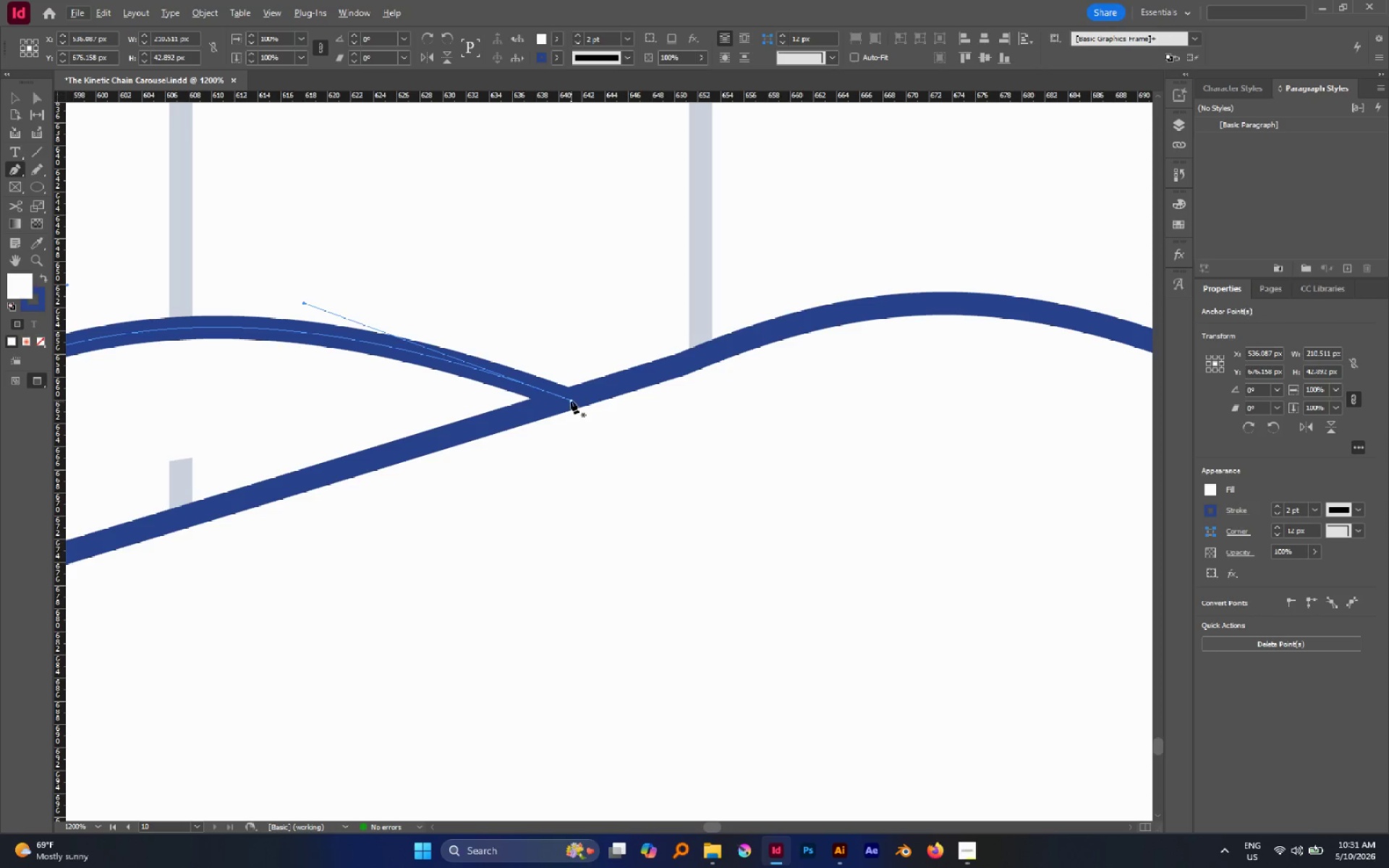 
hold_key(key=ControlLeft, duration=1.27)
left_click([571, 399])
 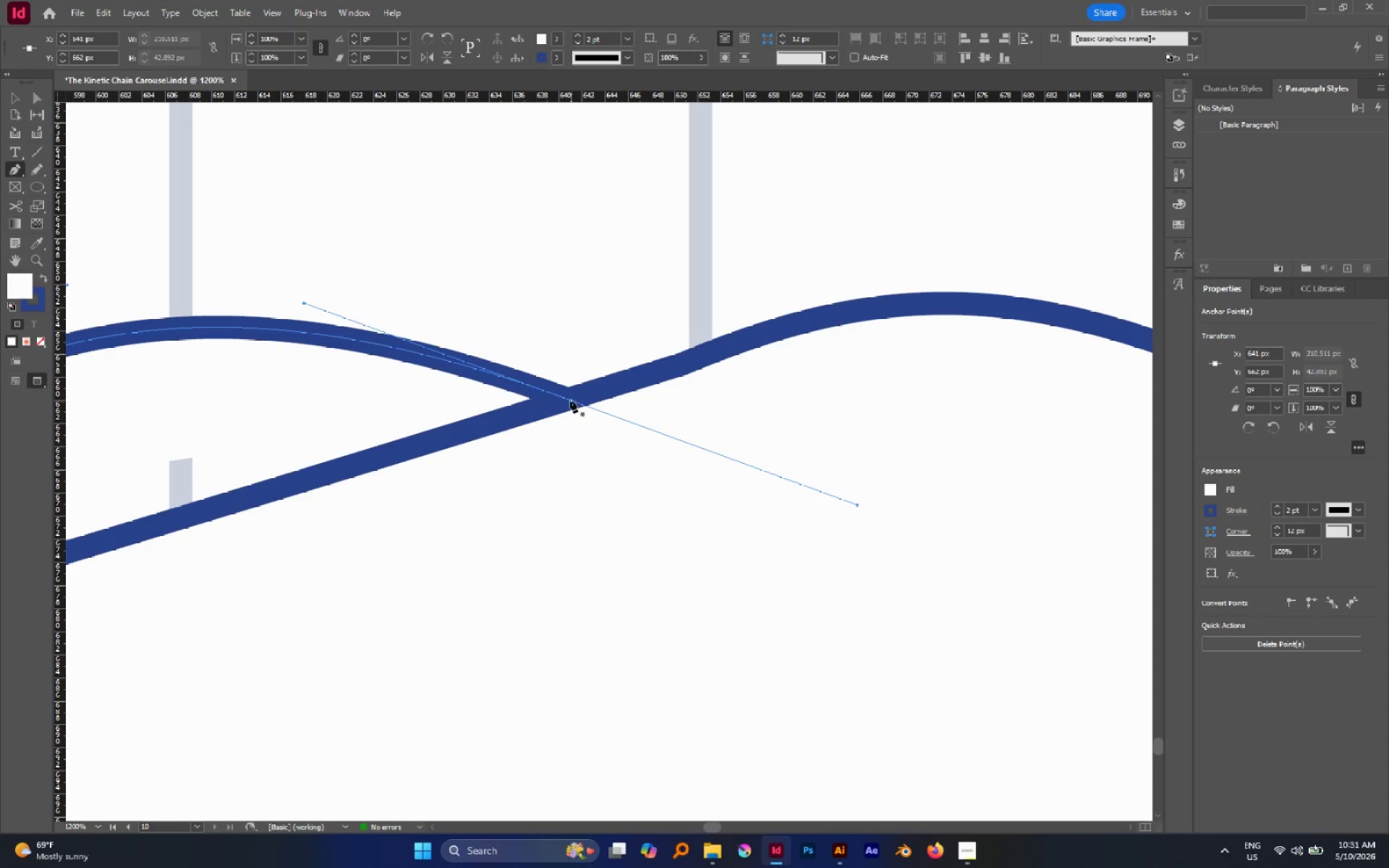 
left_click([570, 400])
 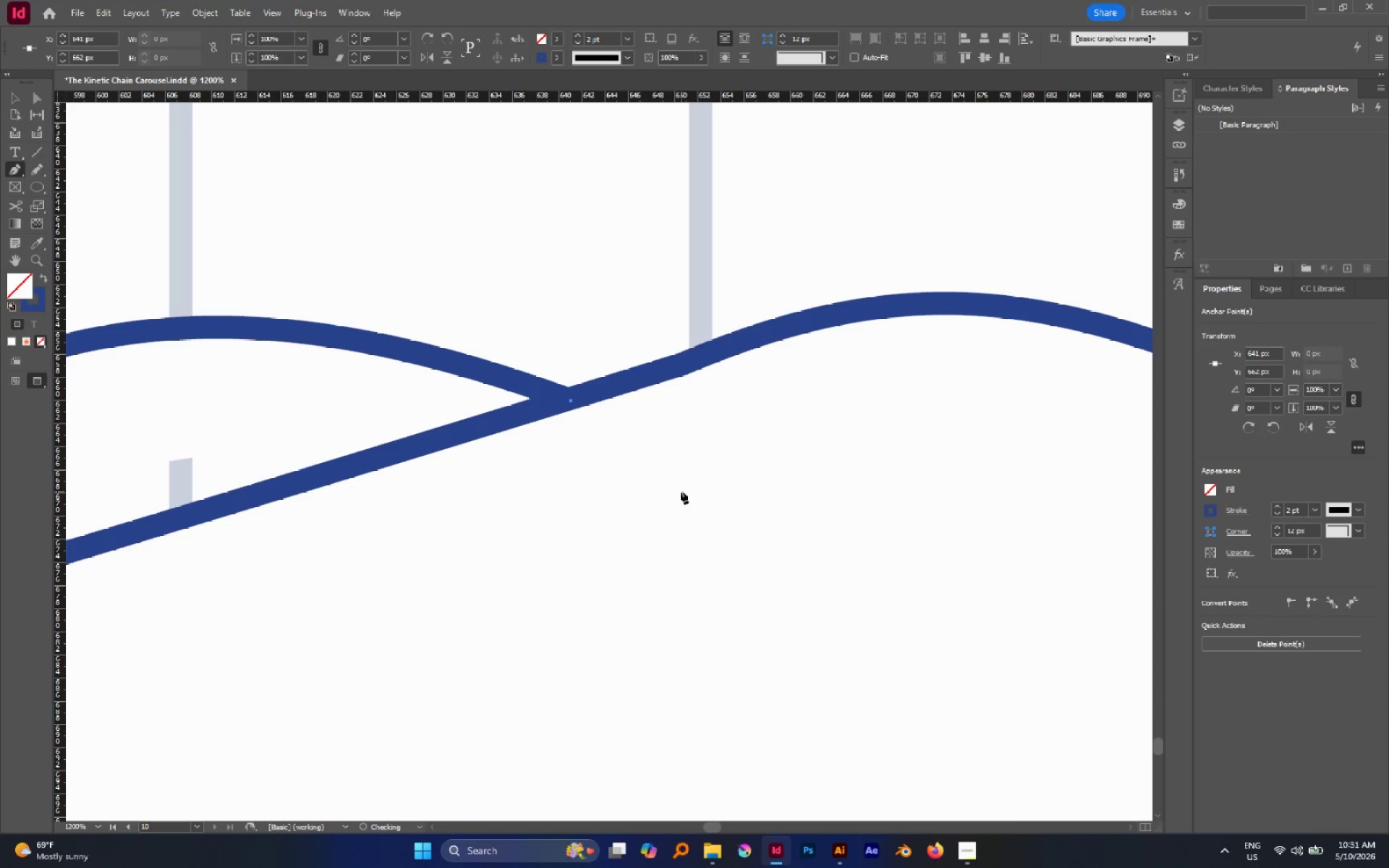 
key(Control+Z)
 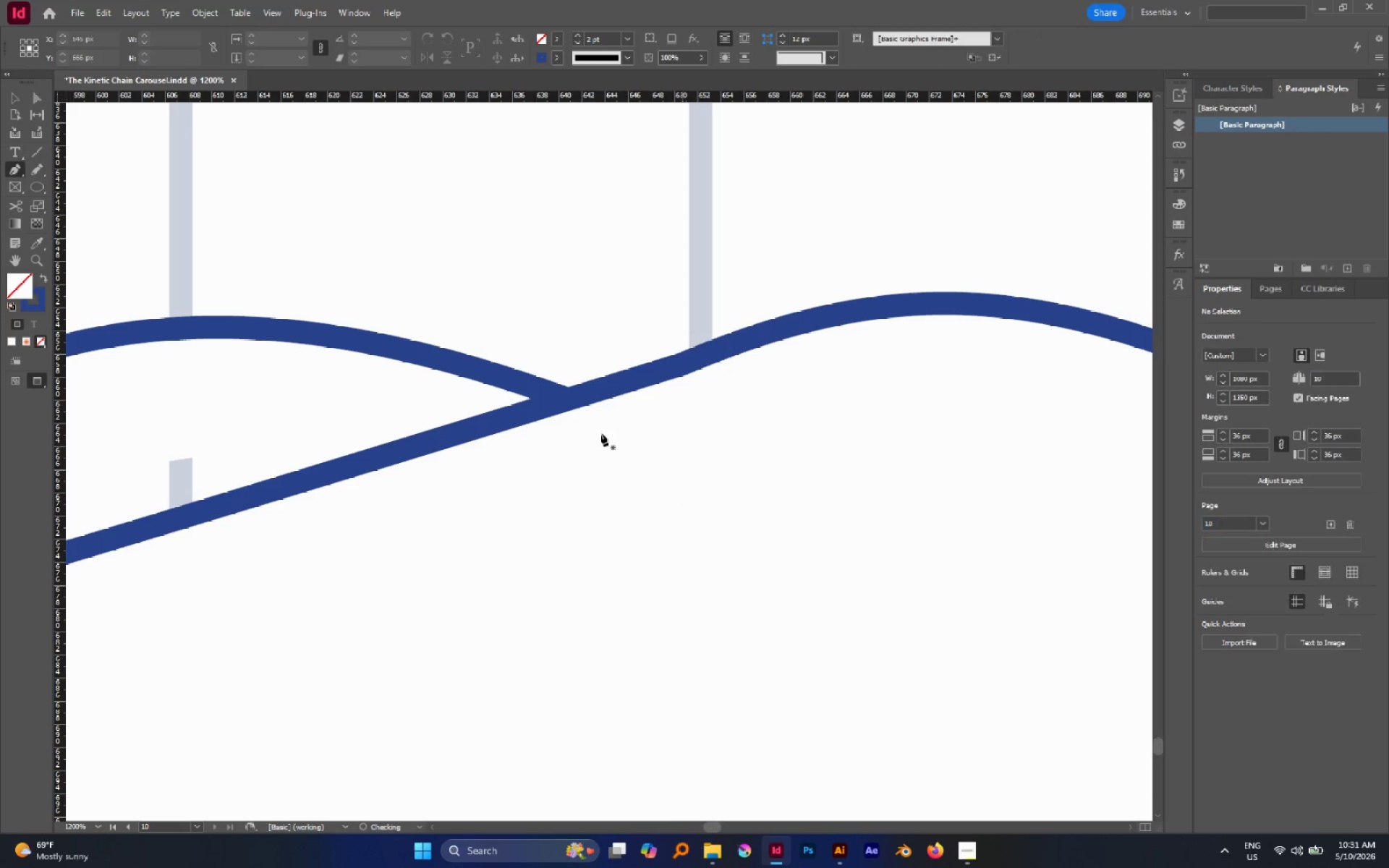 
hold_key(key=ControlLeft, duration=2.91)
left_click([525, 383])
 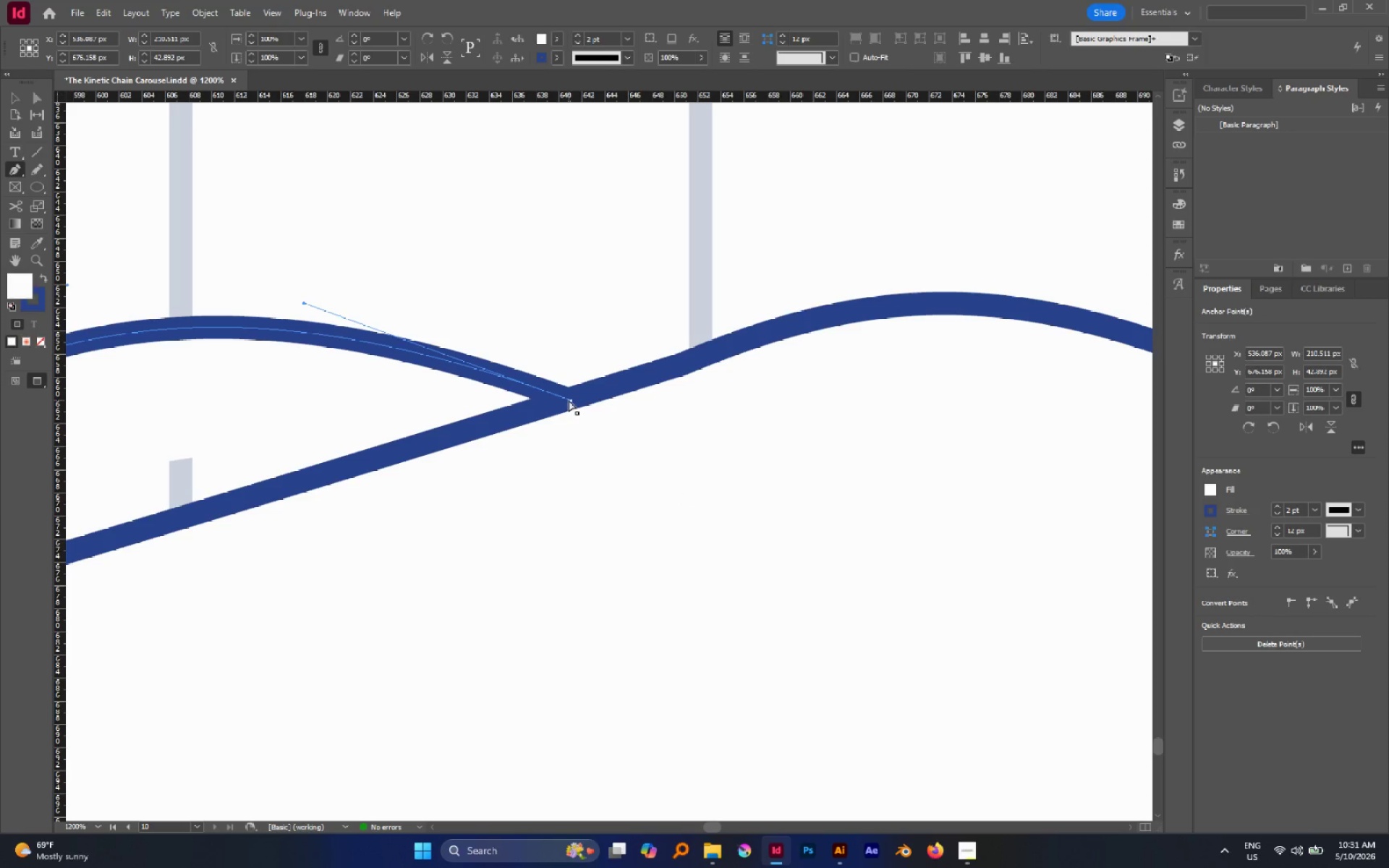 
left_click([569, 399])
 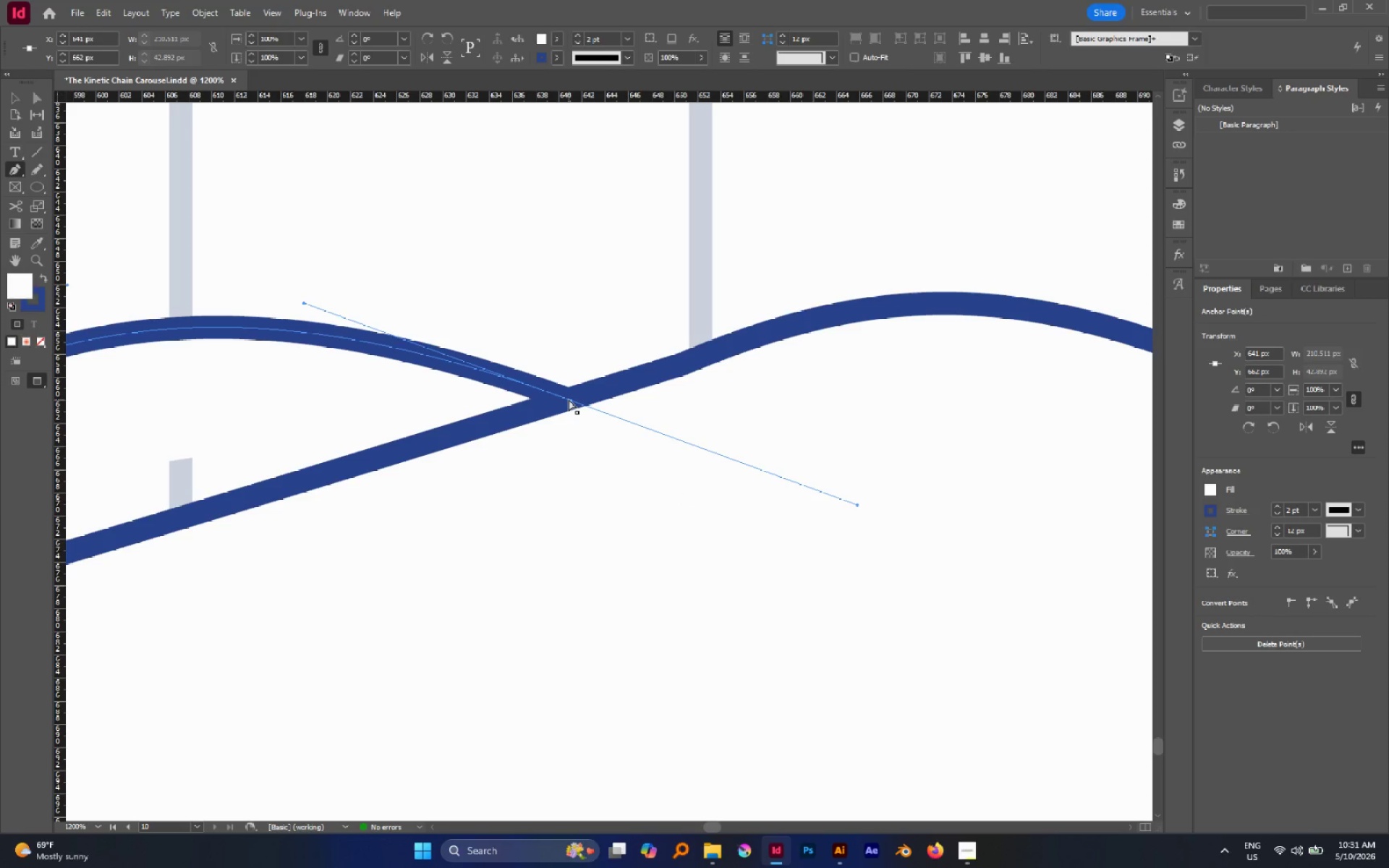 
left_click_drag(start_coordinate=[569, 399], to_coordinate=[571, 359])
 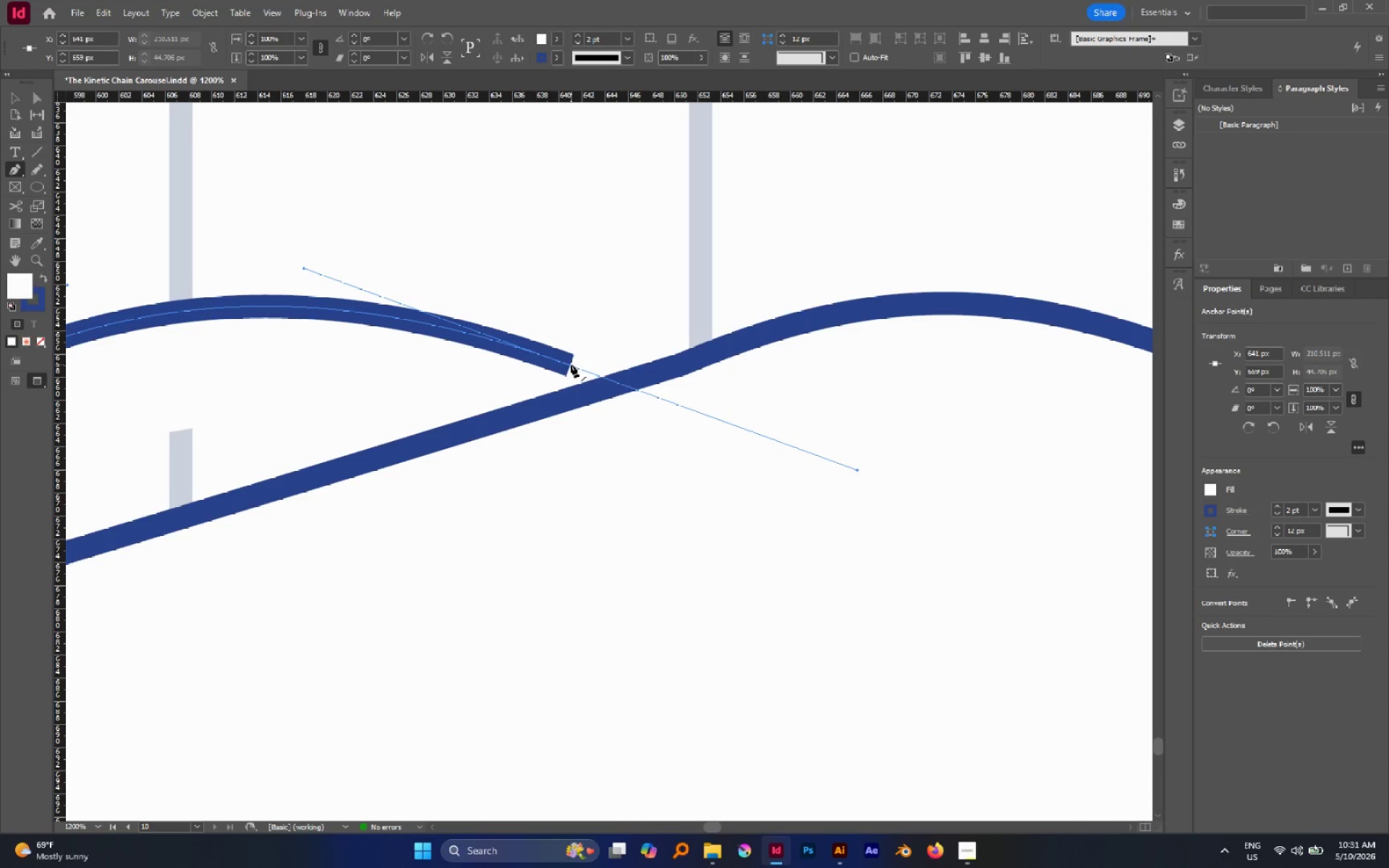 
left_click([570, 365])
 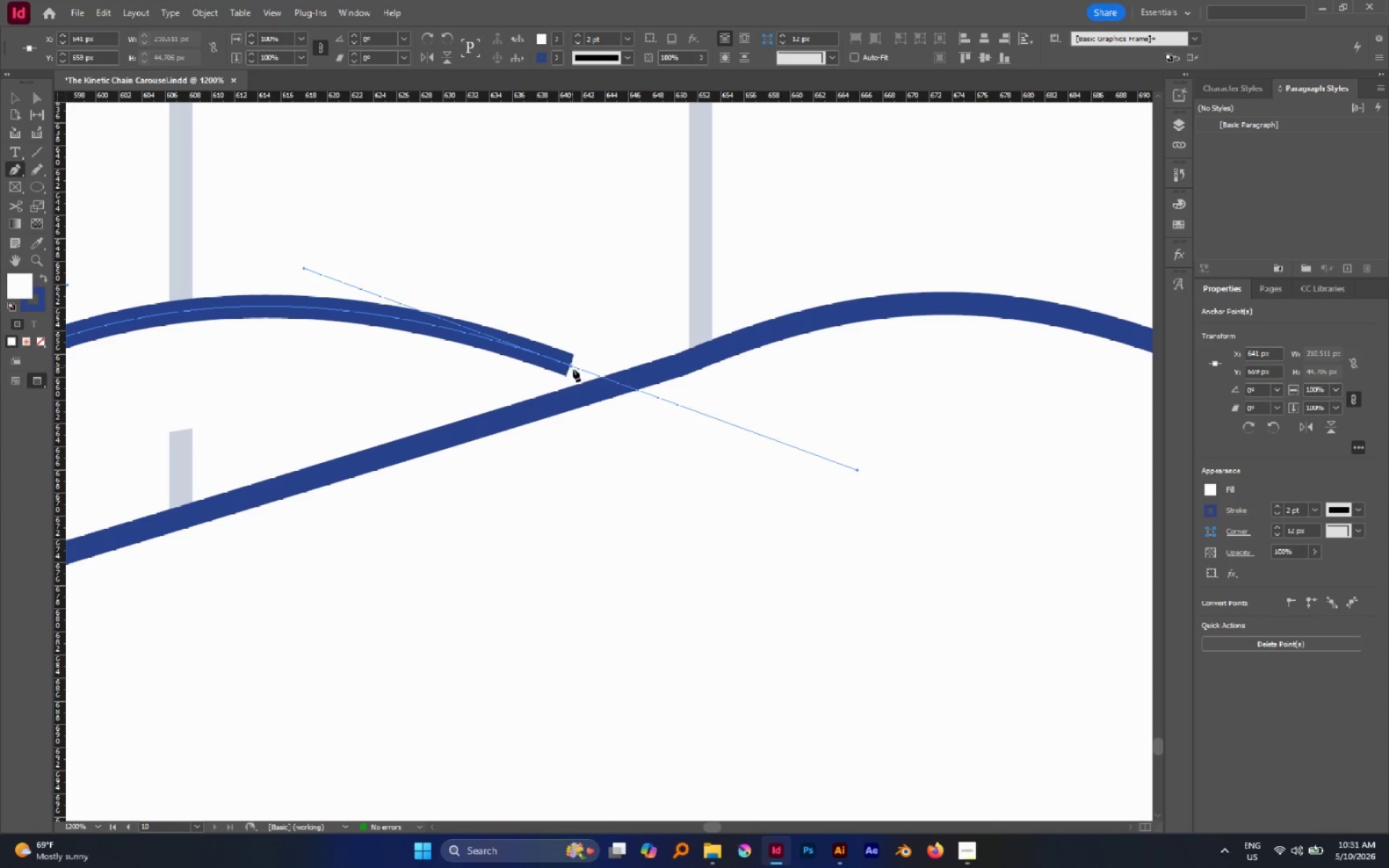 
hold_key(key=ControlLeft, duration=2.62)
left_click_drag(start_coordinate=[570, 367], to_coordinate=[565, 394])
 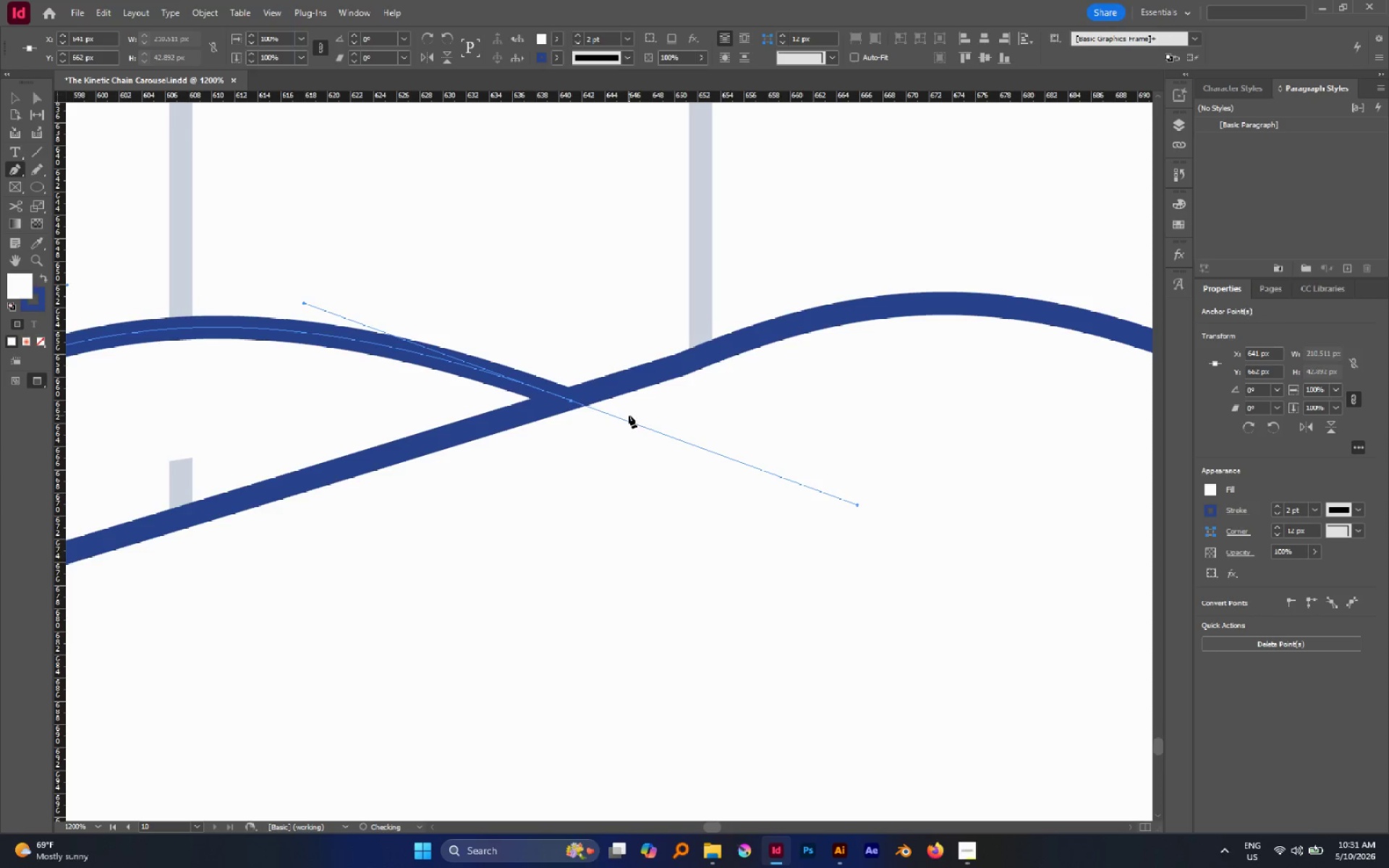 
hold_key(key=AltLeft, duration=0.95)
scroll: coordinate [629, 425], scroll_direction: down, amount: 9.0
 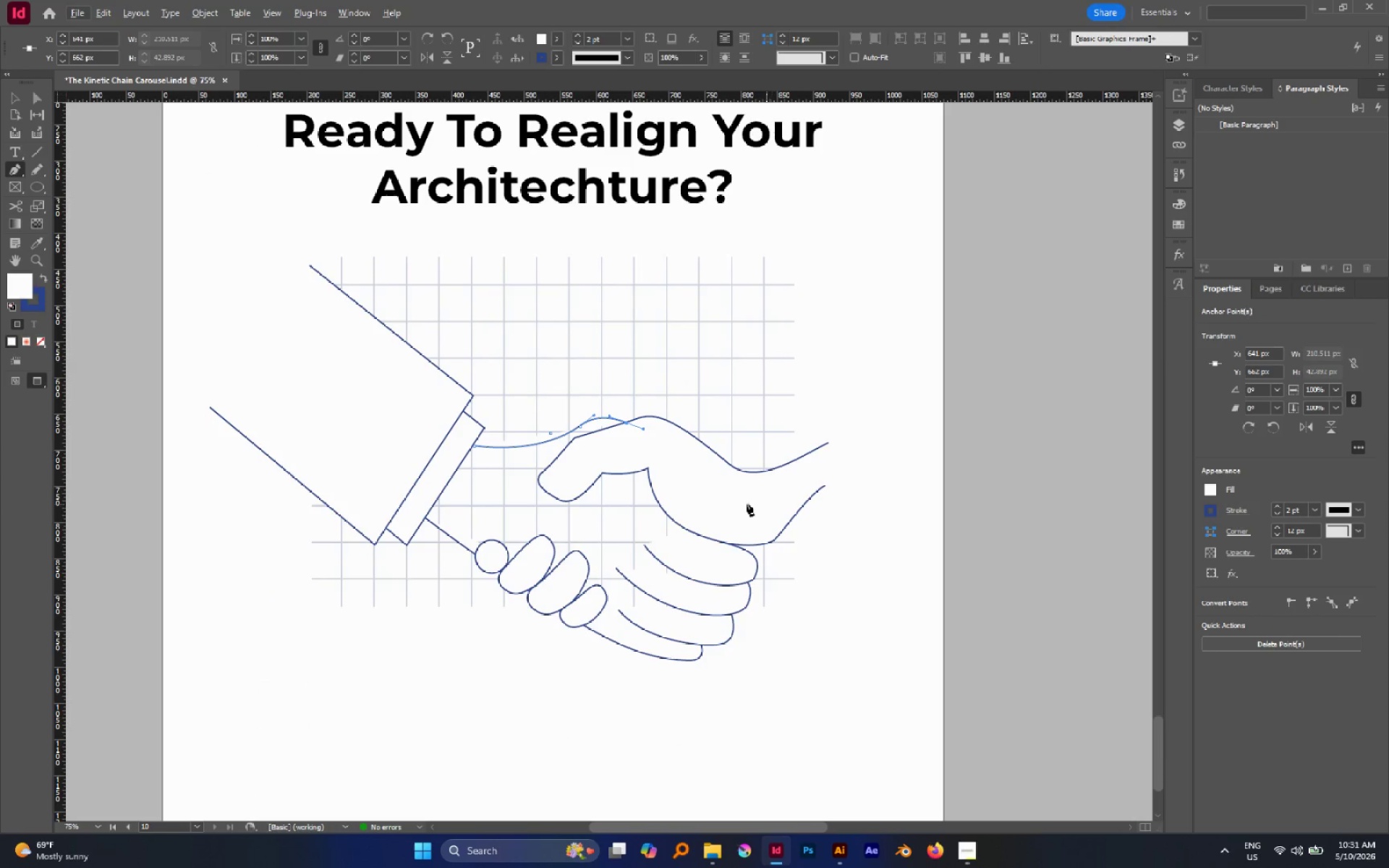 
left_click_drag(start_coordinate=[734, 506], to_coordinate=[742, 511])
 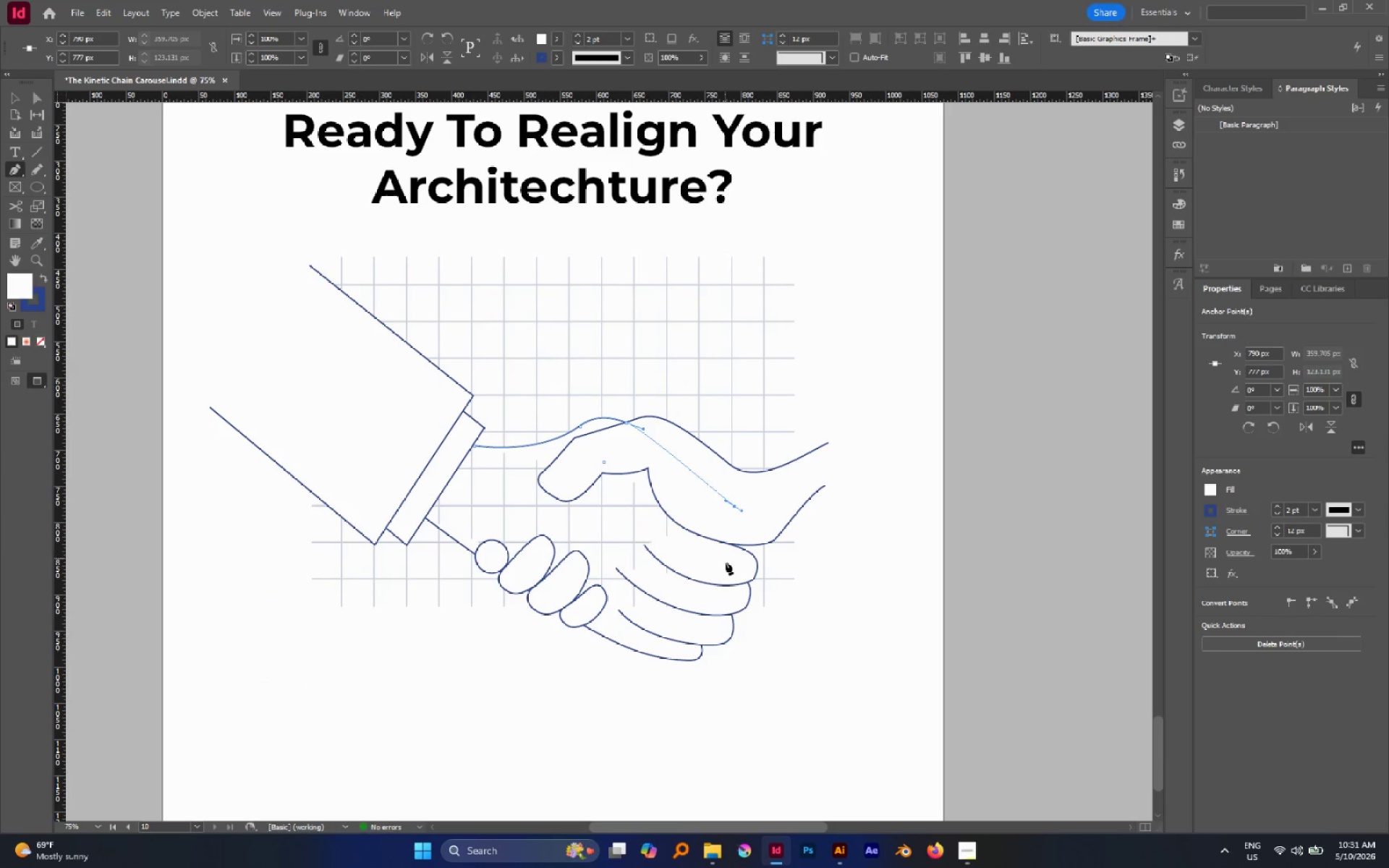 
left_click_drag(start_coordinate=[729, 569], to_coordinate=[739, 601])
 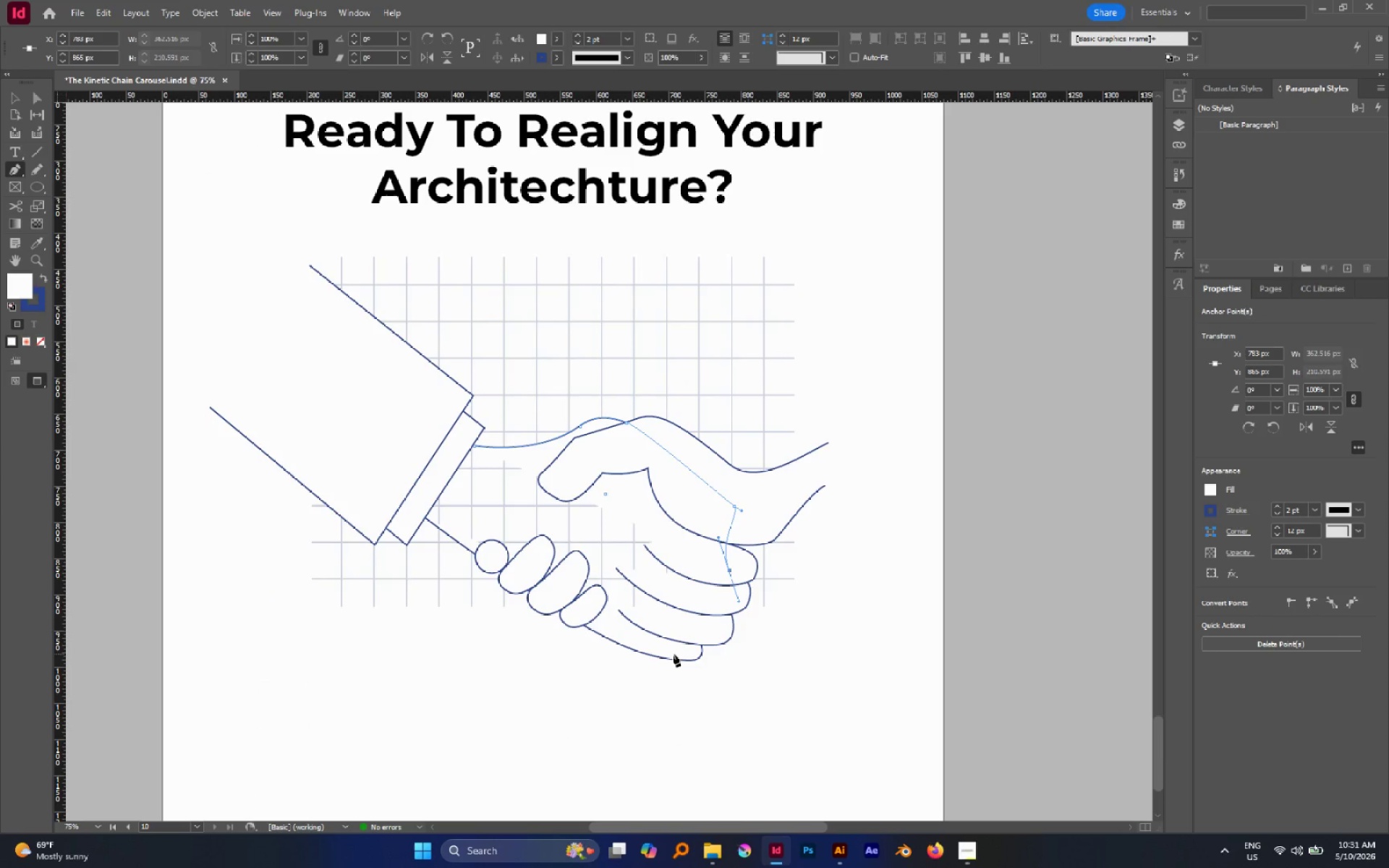 
left_click_drag(start_coordinate=[672, 654], to_coordinate=[637, 631])
 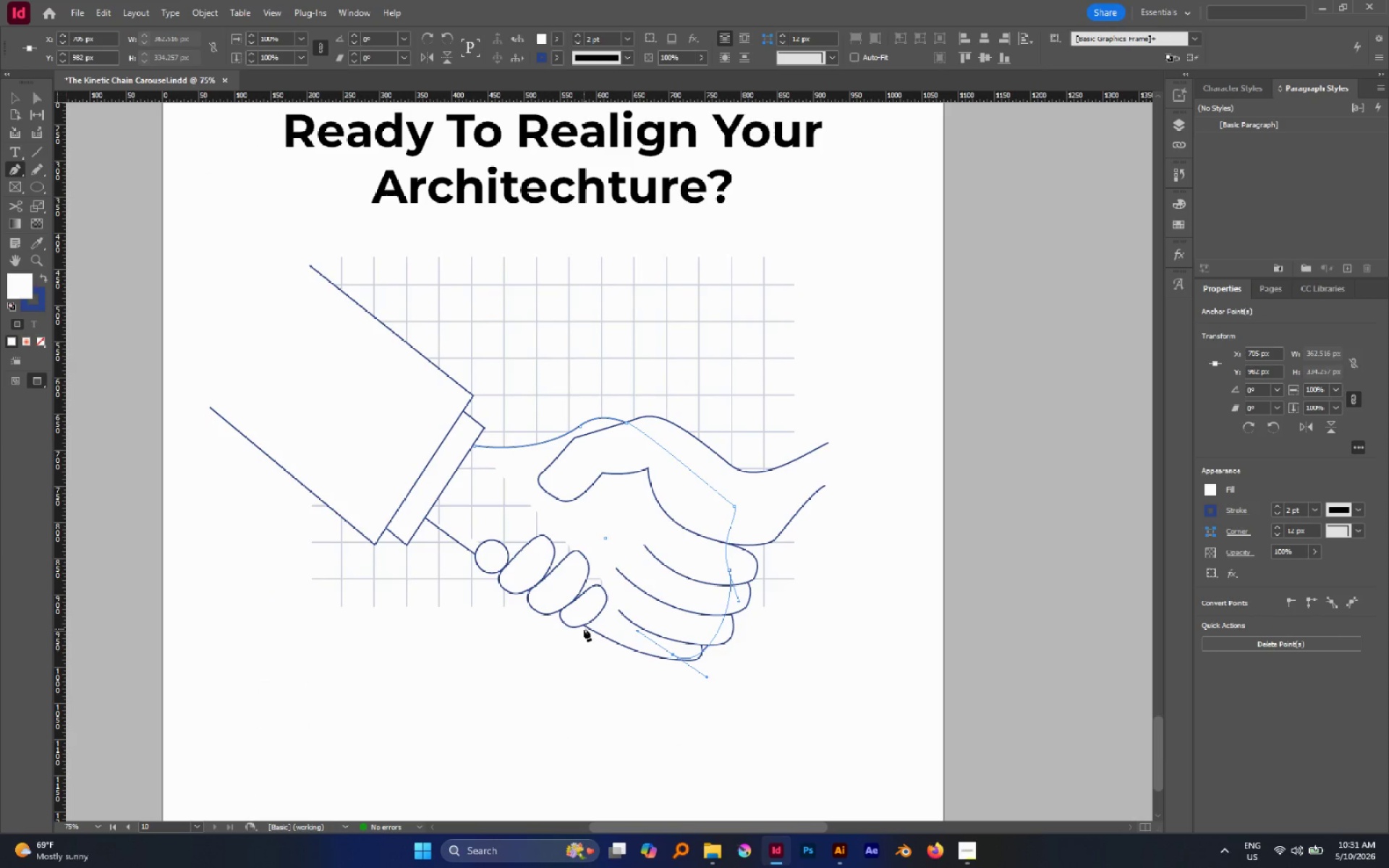 
left_click_drag(start_coordinate=[584, 629], to_coordinate=[578, 621])
 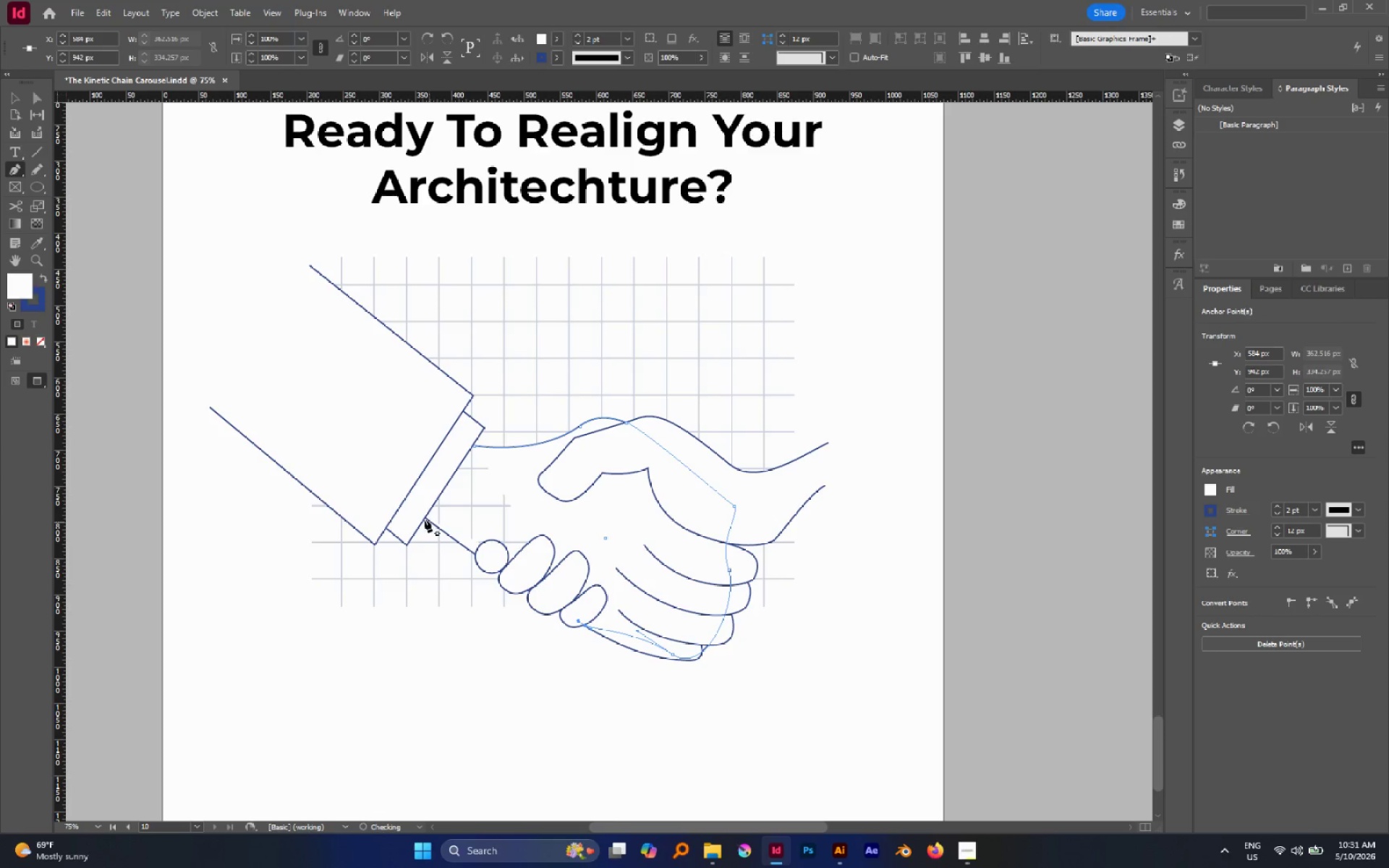 
hold_key(key=Space, duration=0.66)
 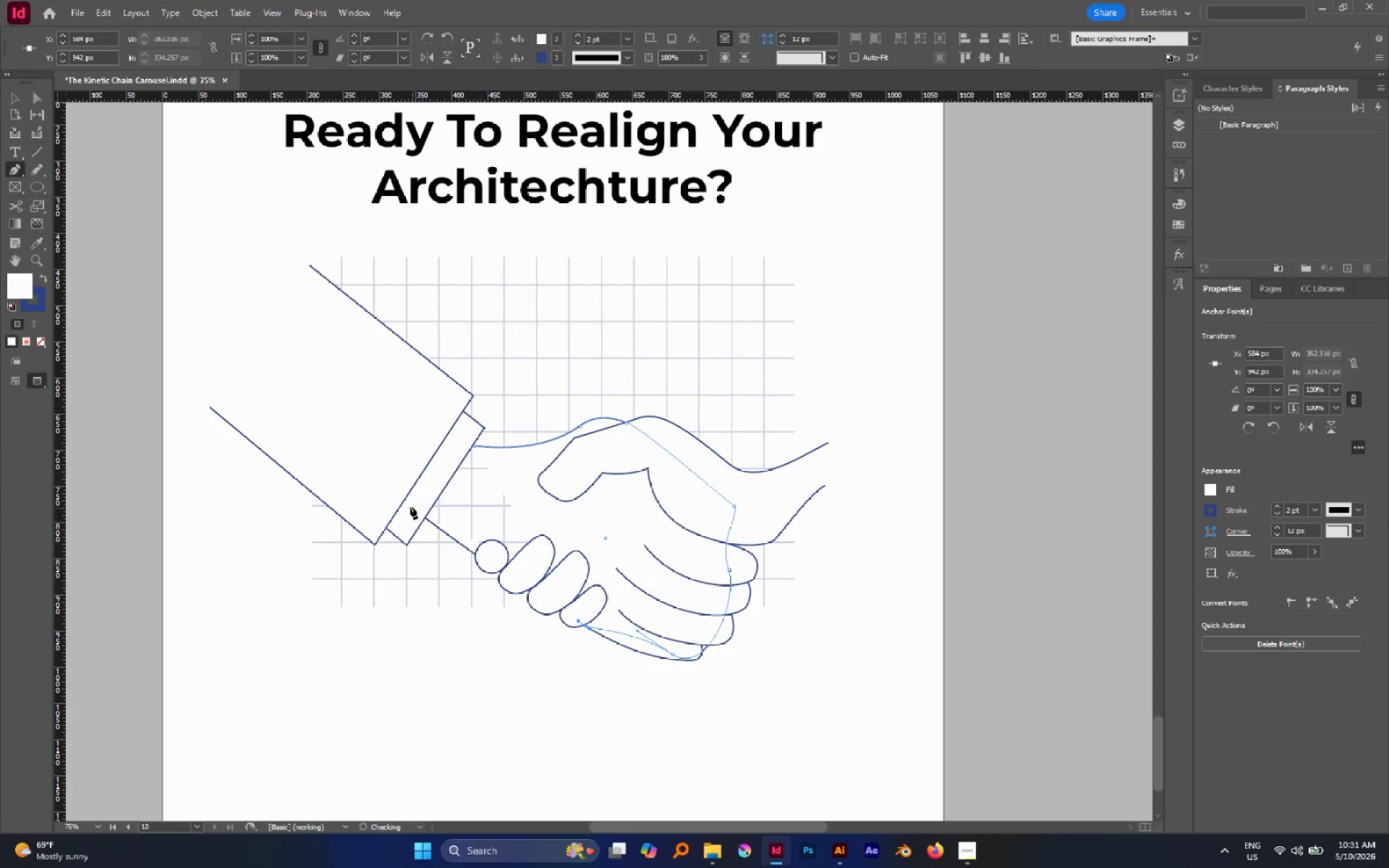 
left_click([407, 504])
 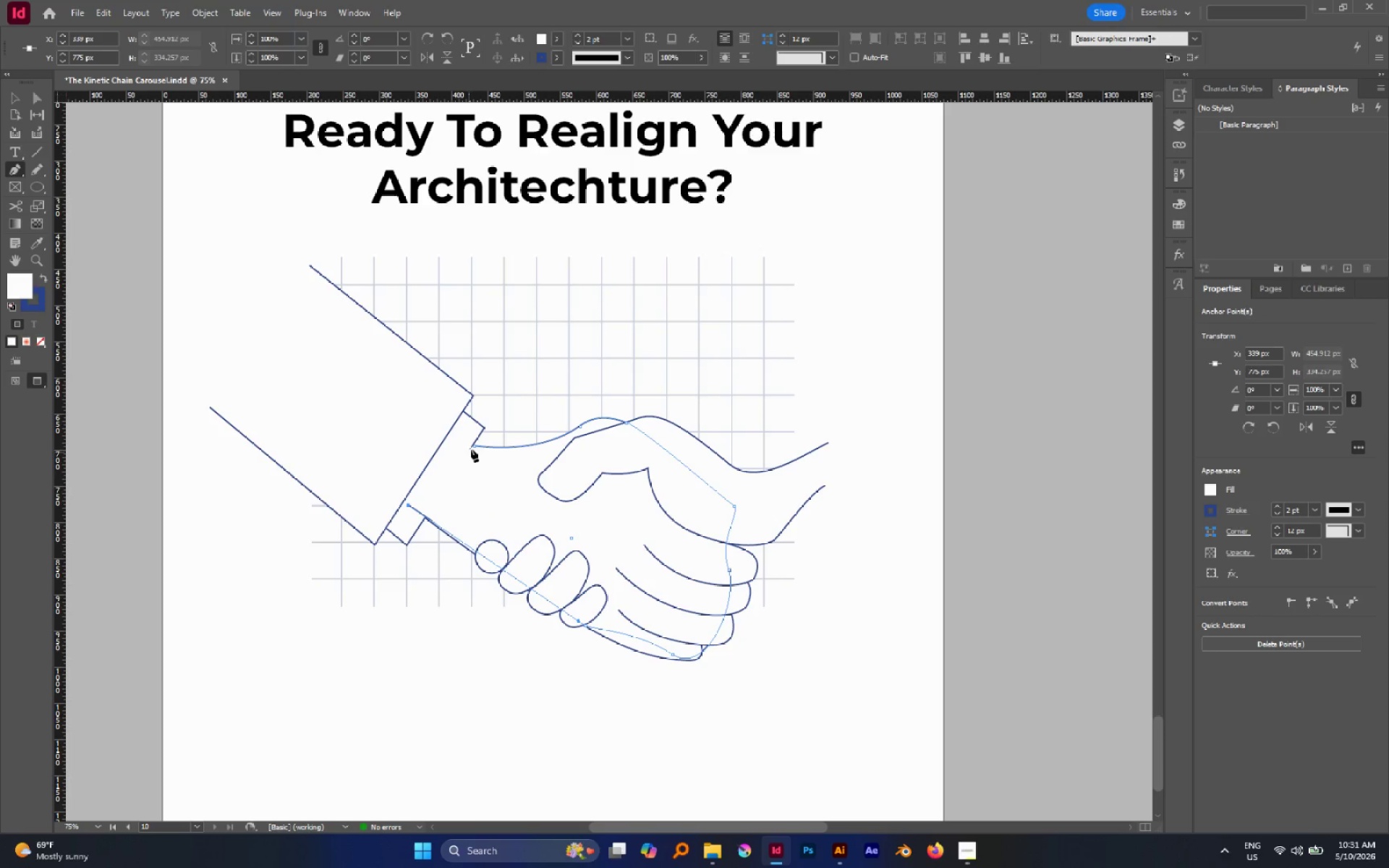 
left_click([474, 446])
 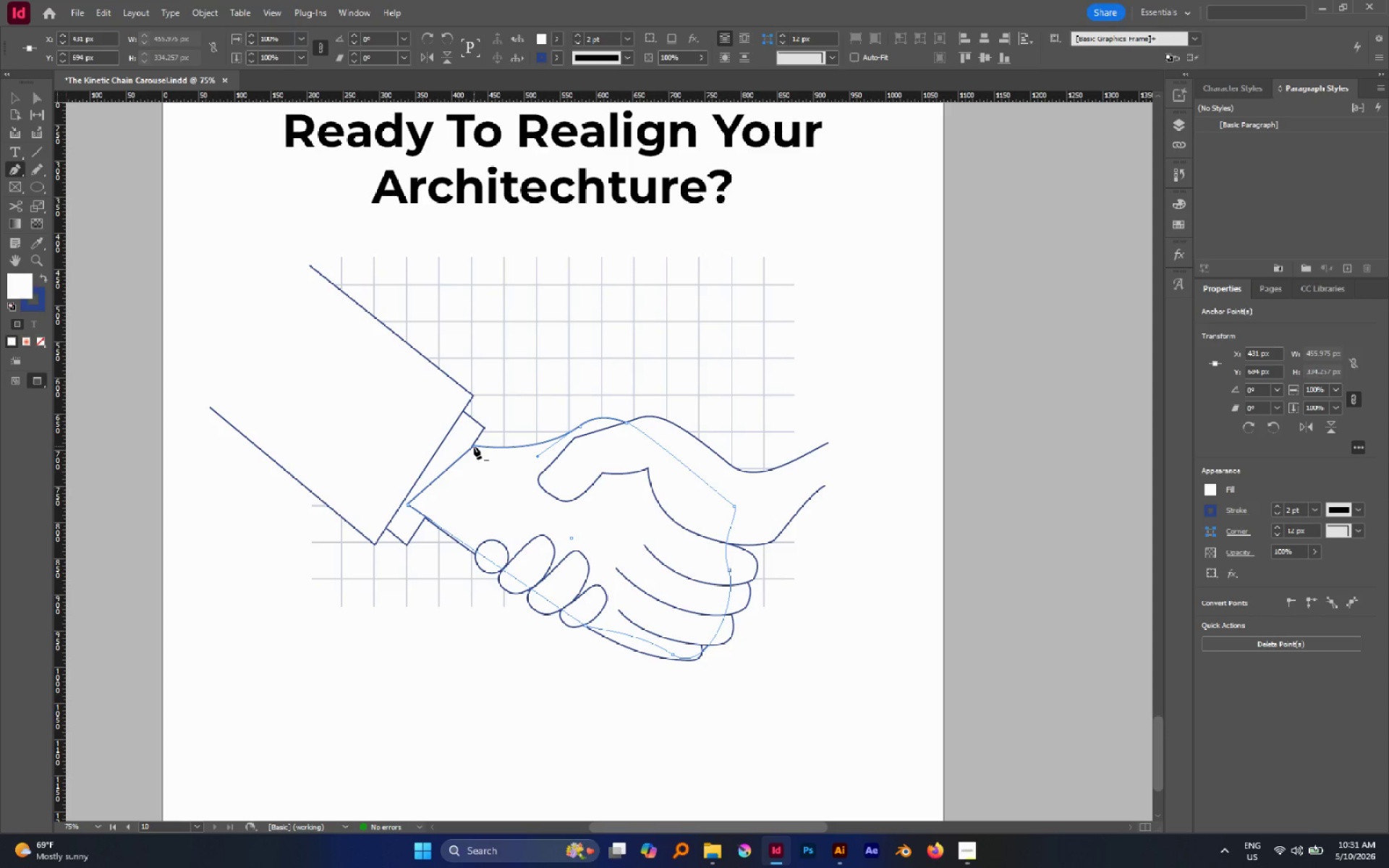 
key(X)
 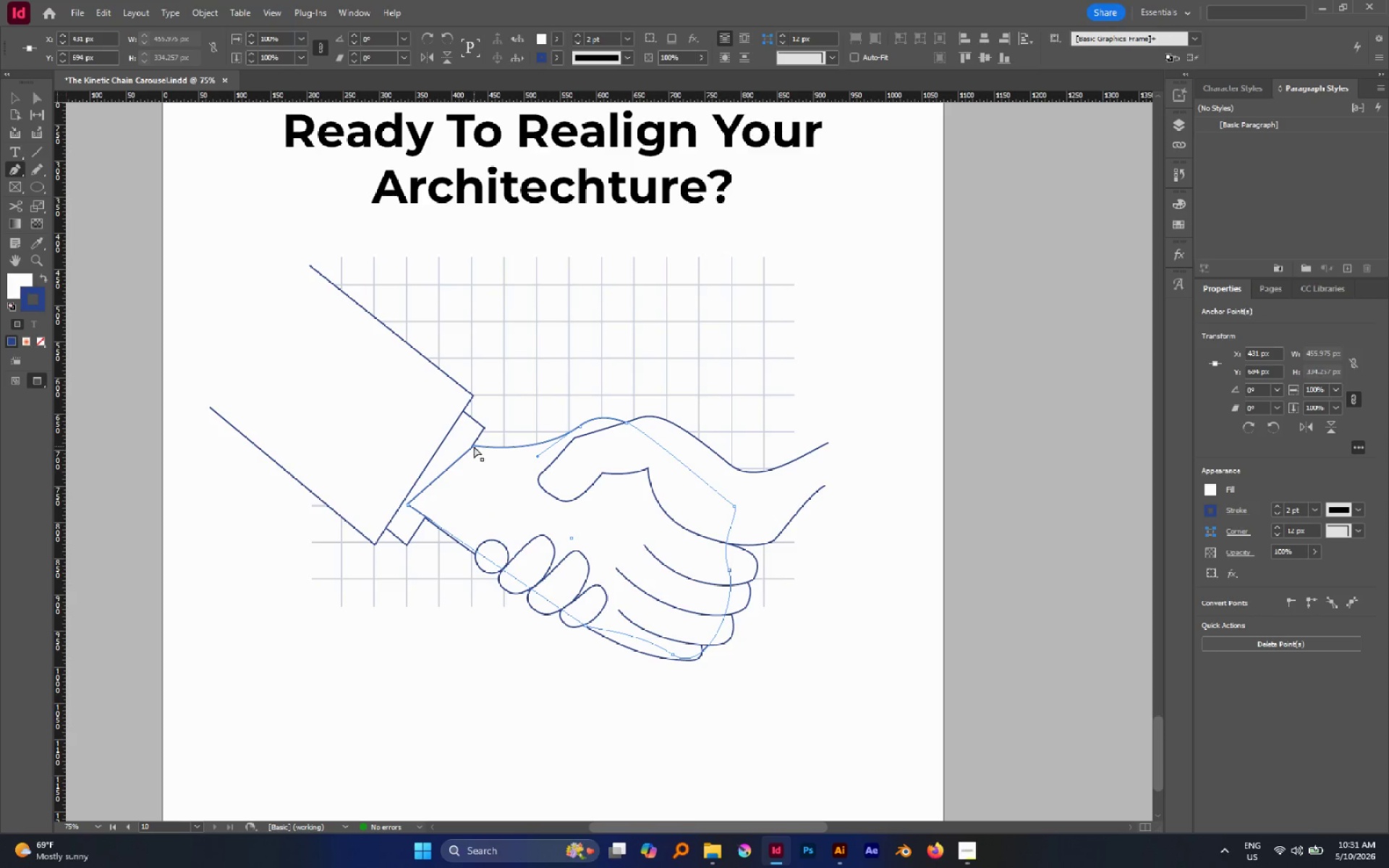 
key(Control+V)
 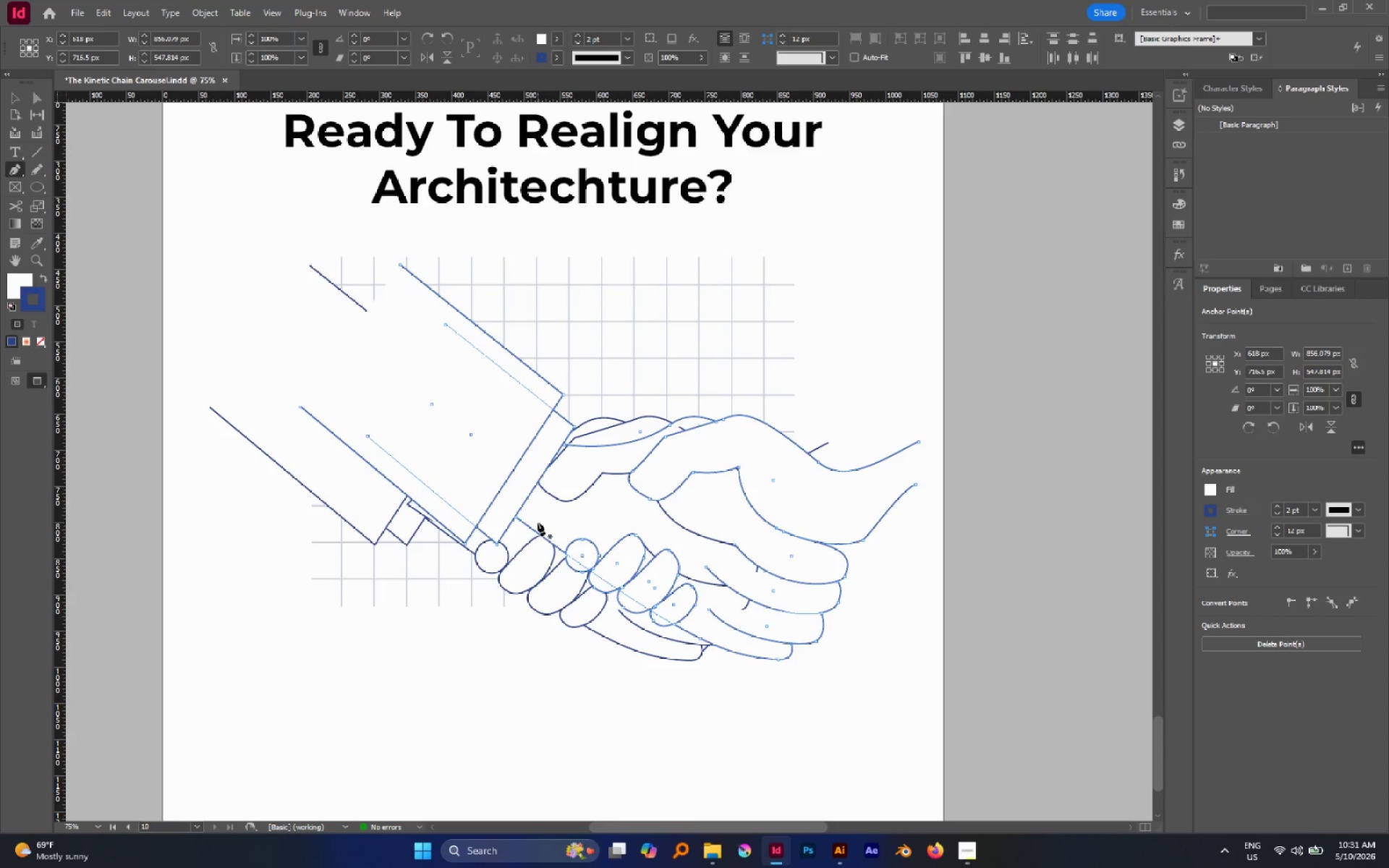 
key(Control+Z)
 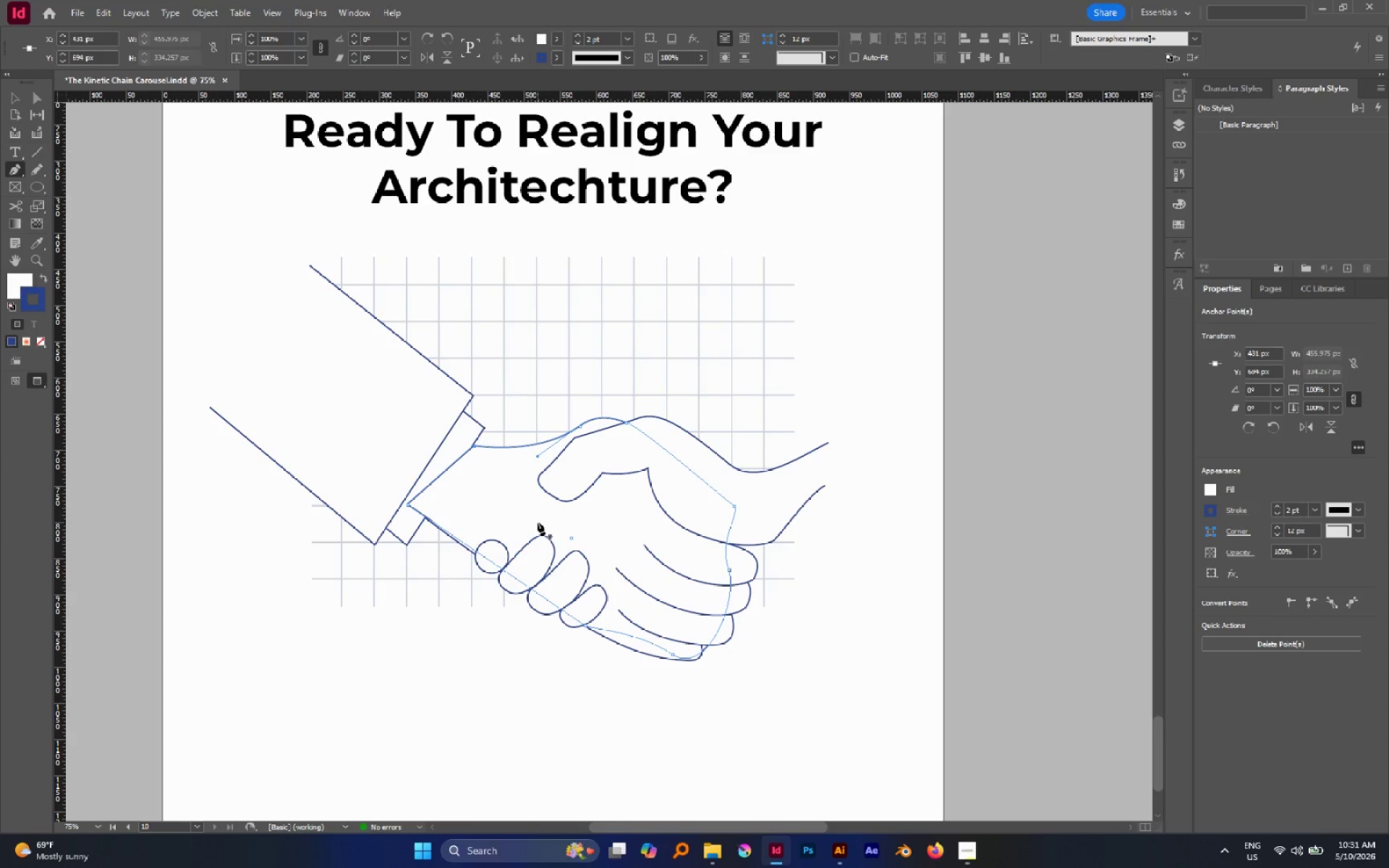 
key(Control+X)
 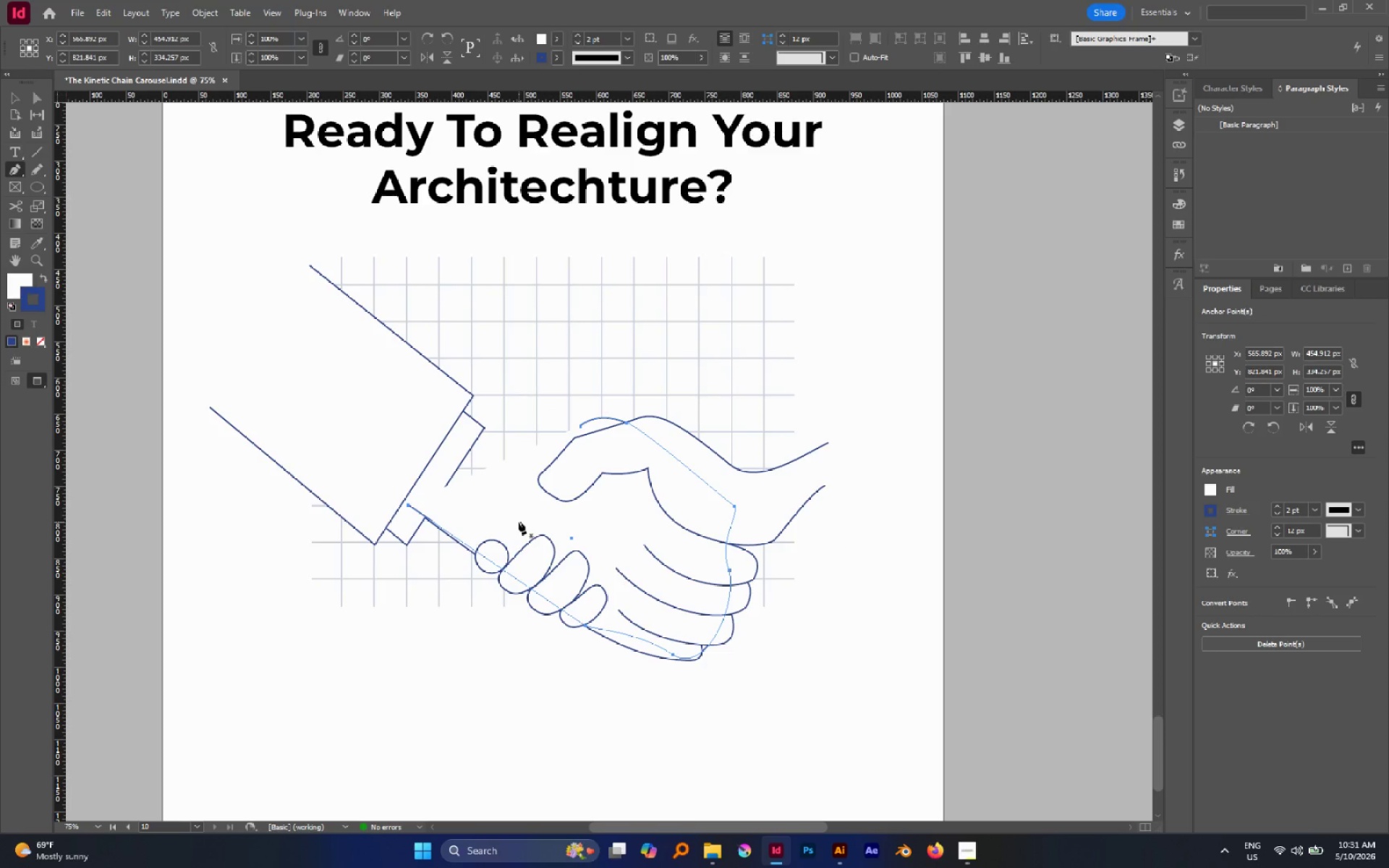 
key(Control+Z)
 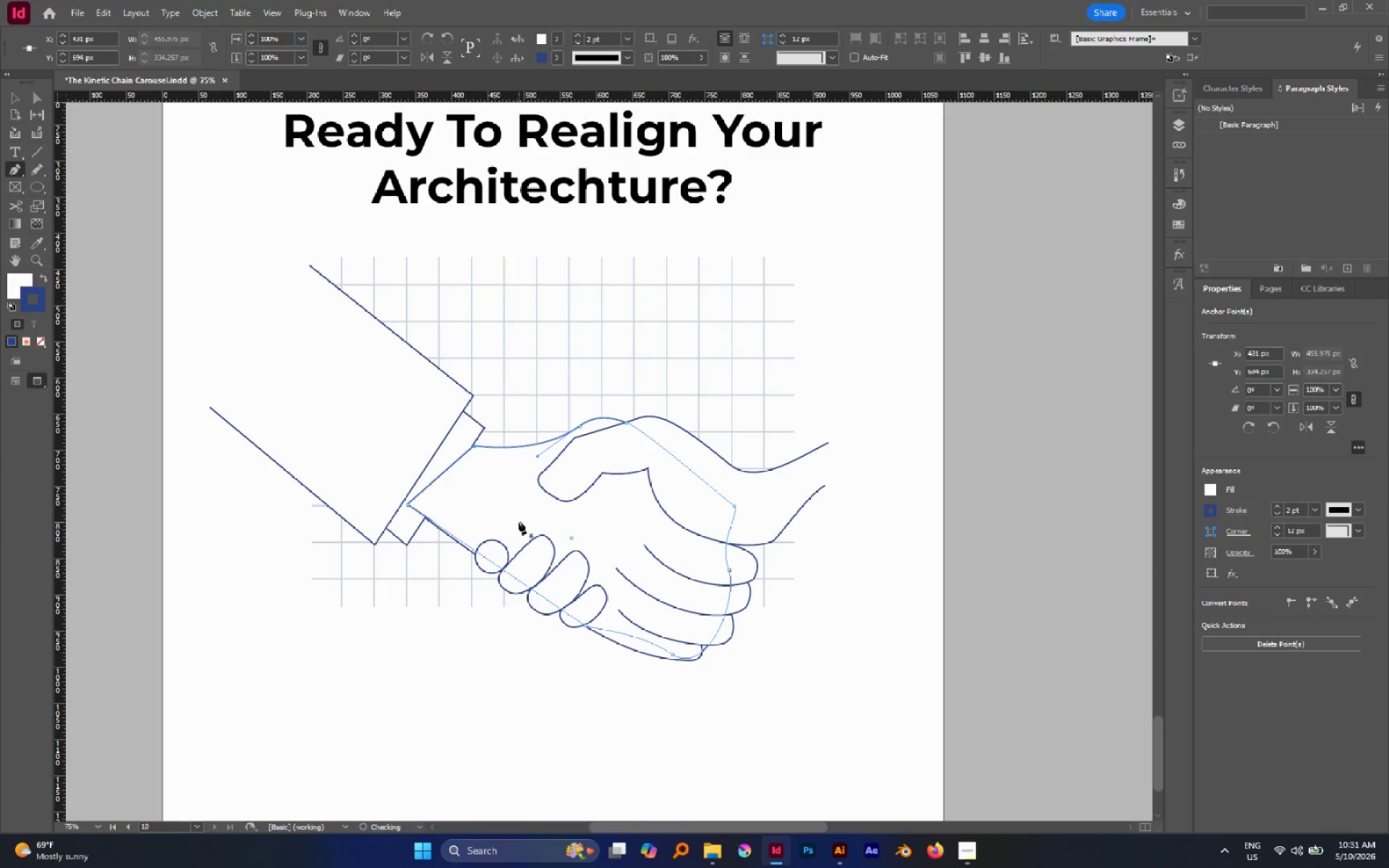 
key(V)
 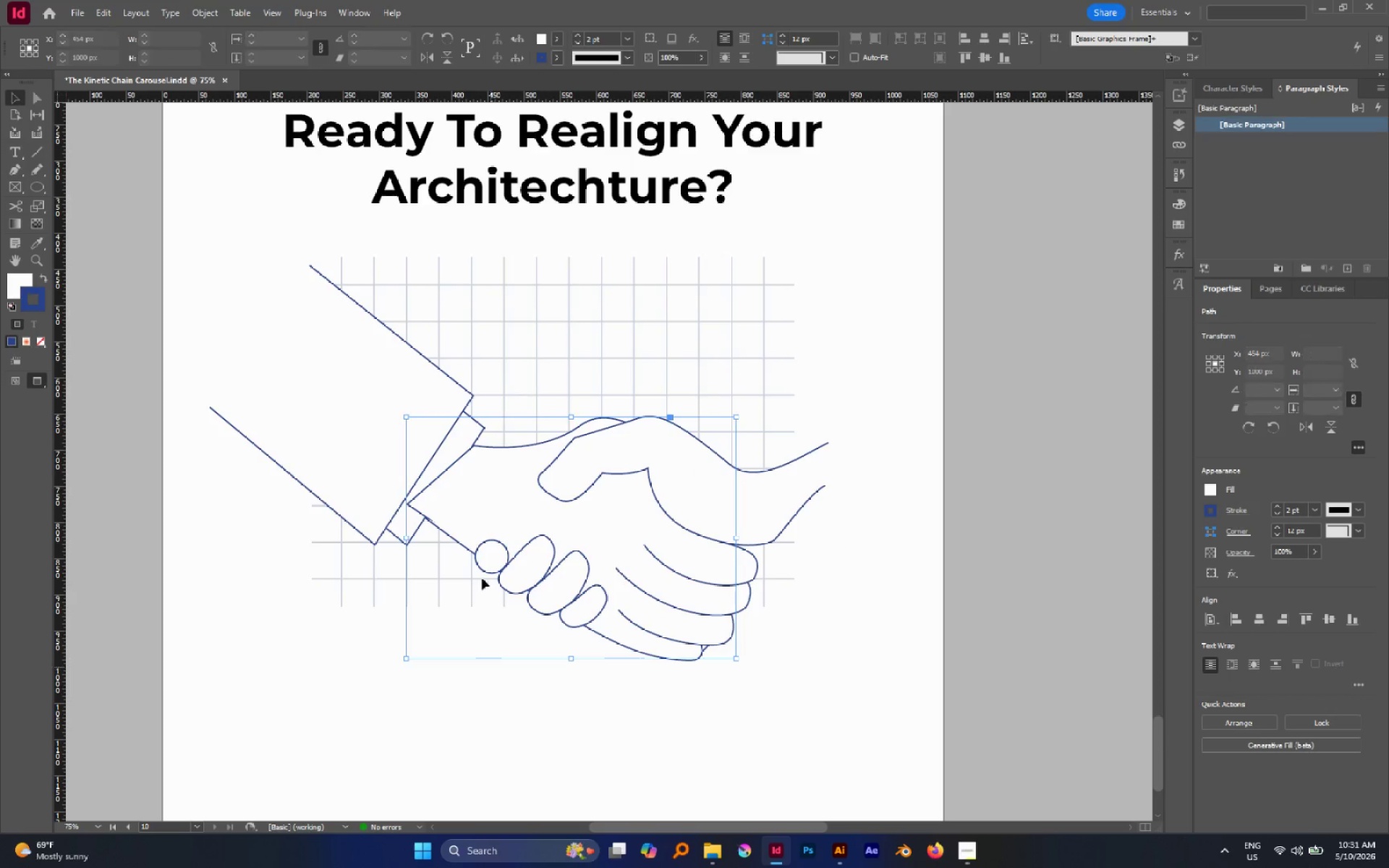 
double_click([477, 508])
 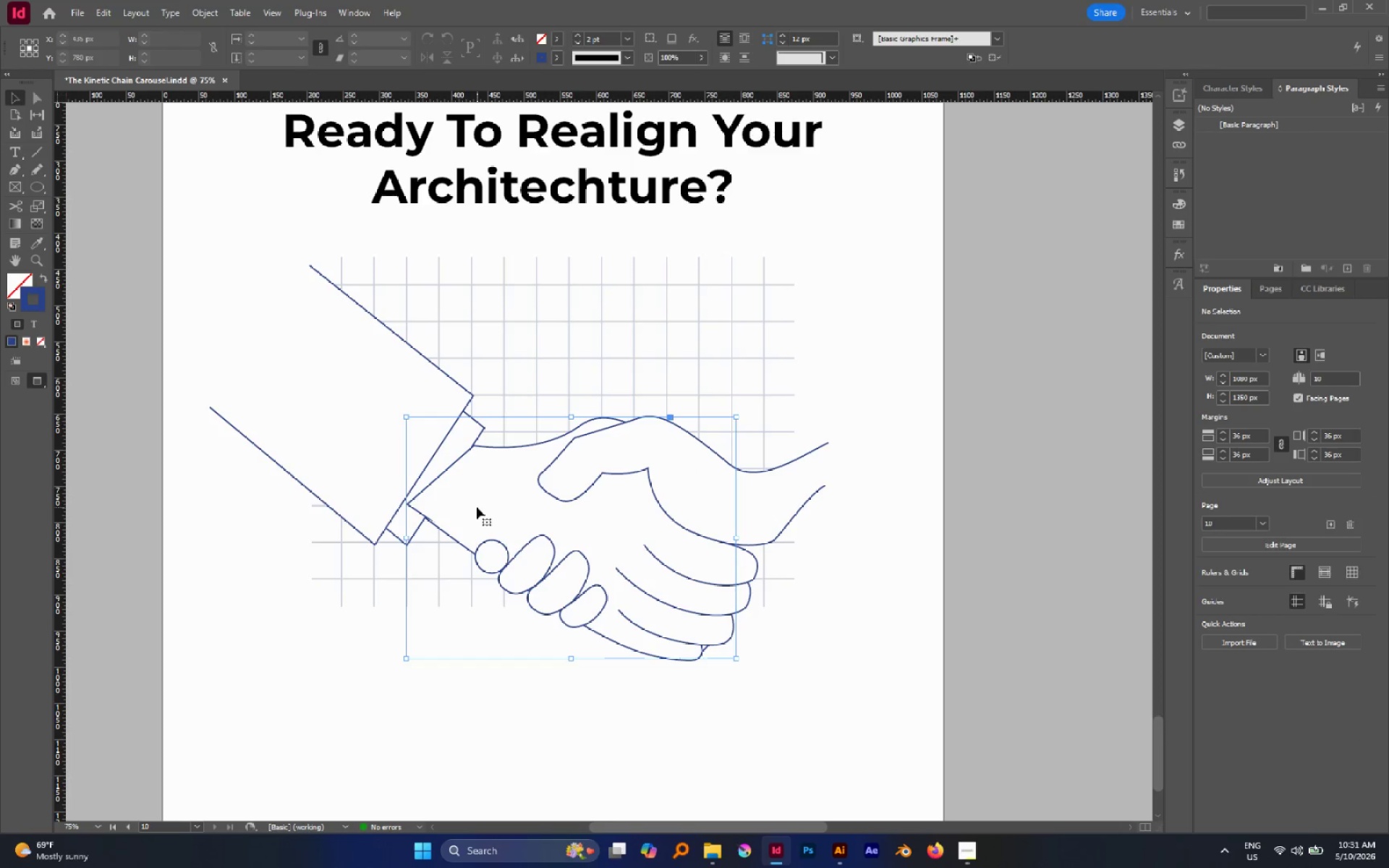 
key(Control+X)
 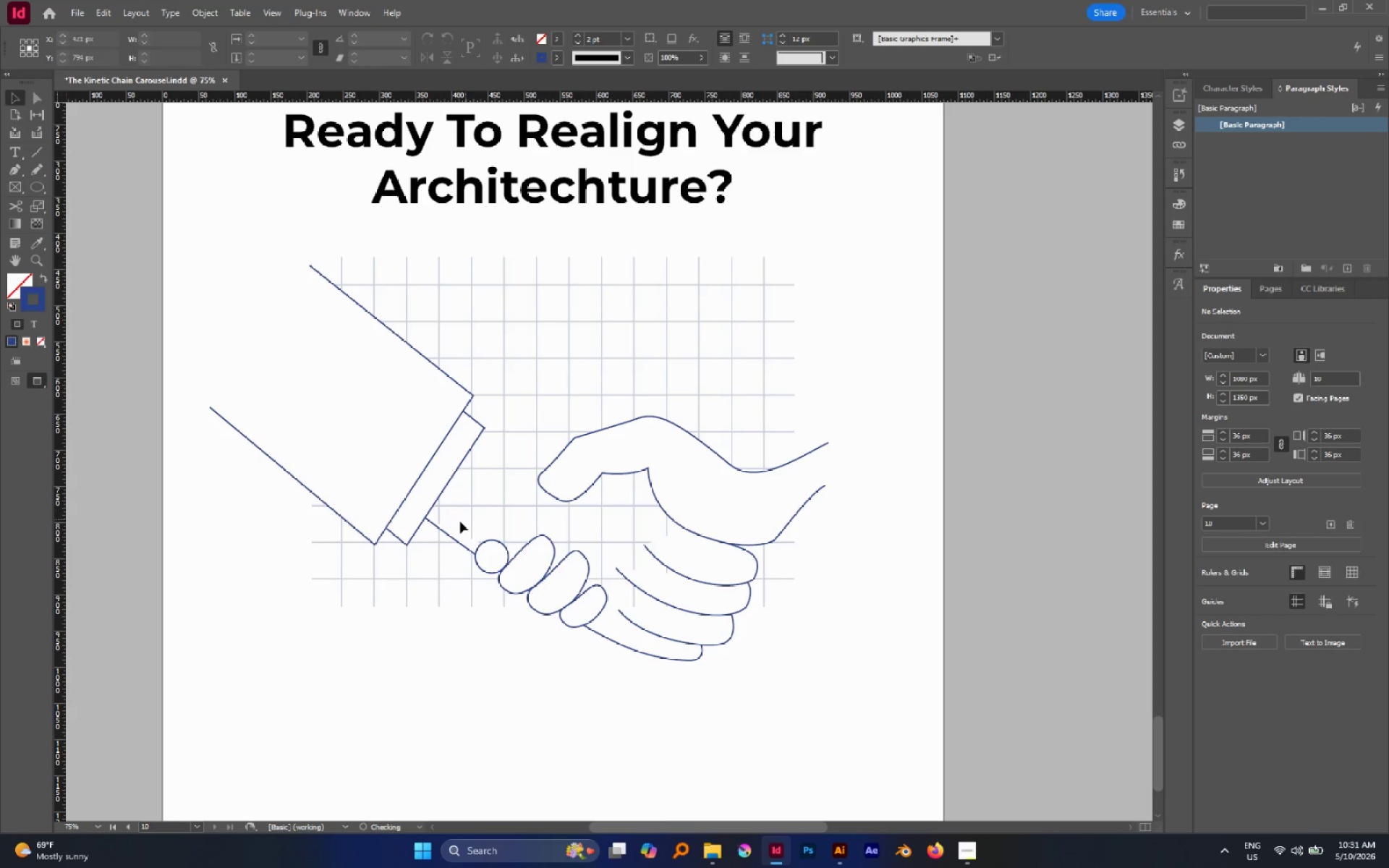 
left_click_drag(start_coordinate=[460, 516], to_coordinate=[443, 552])
 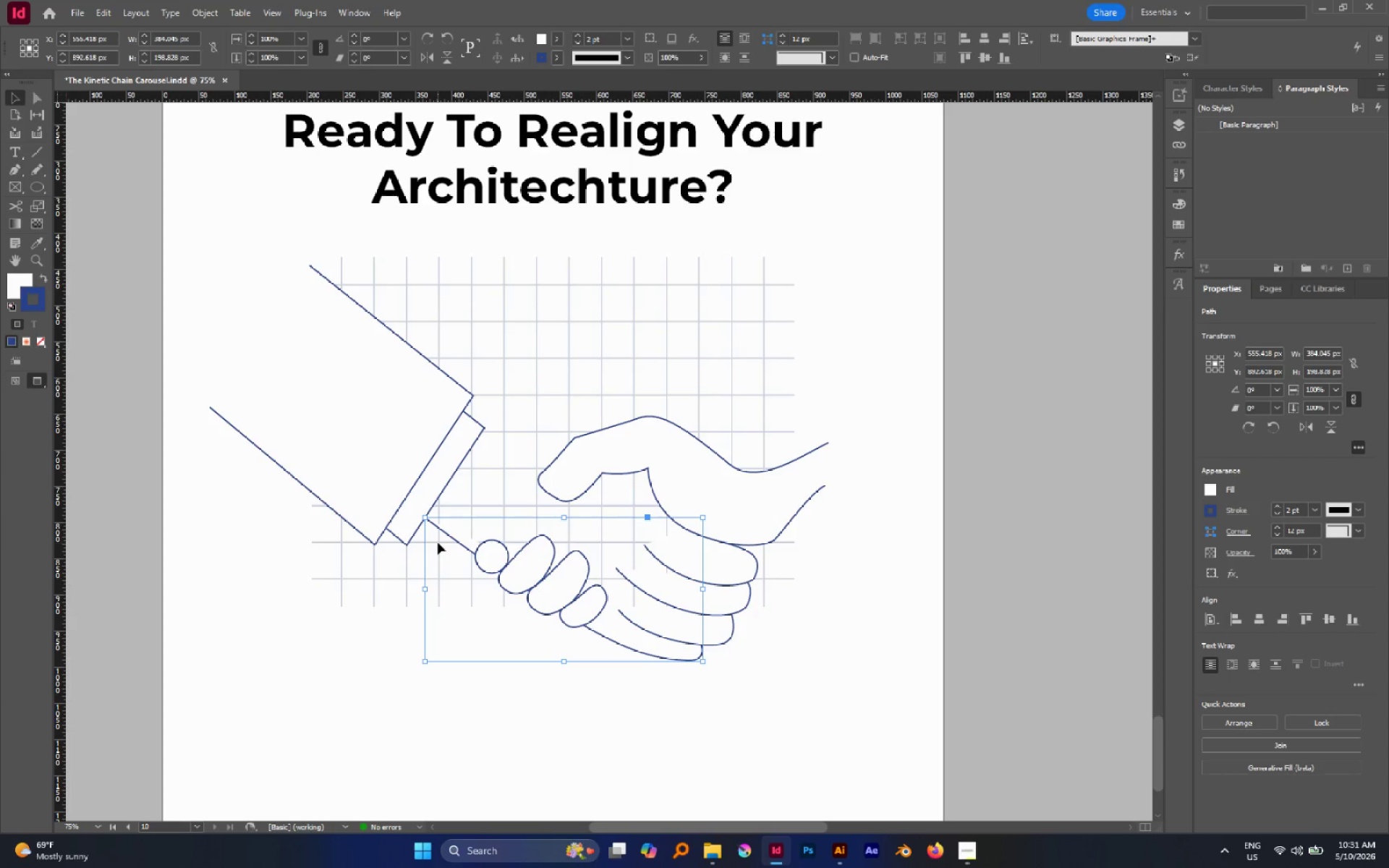 
key(Delete)
 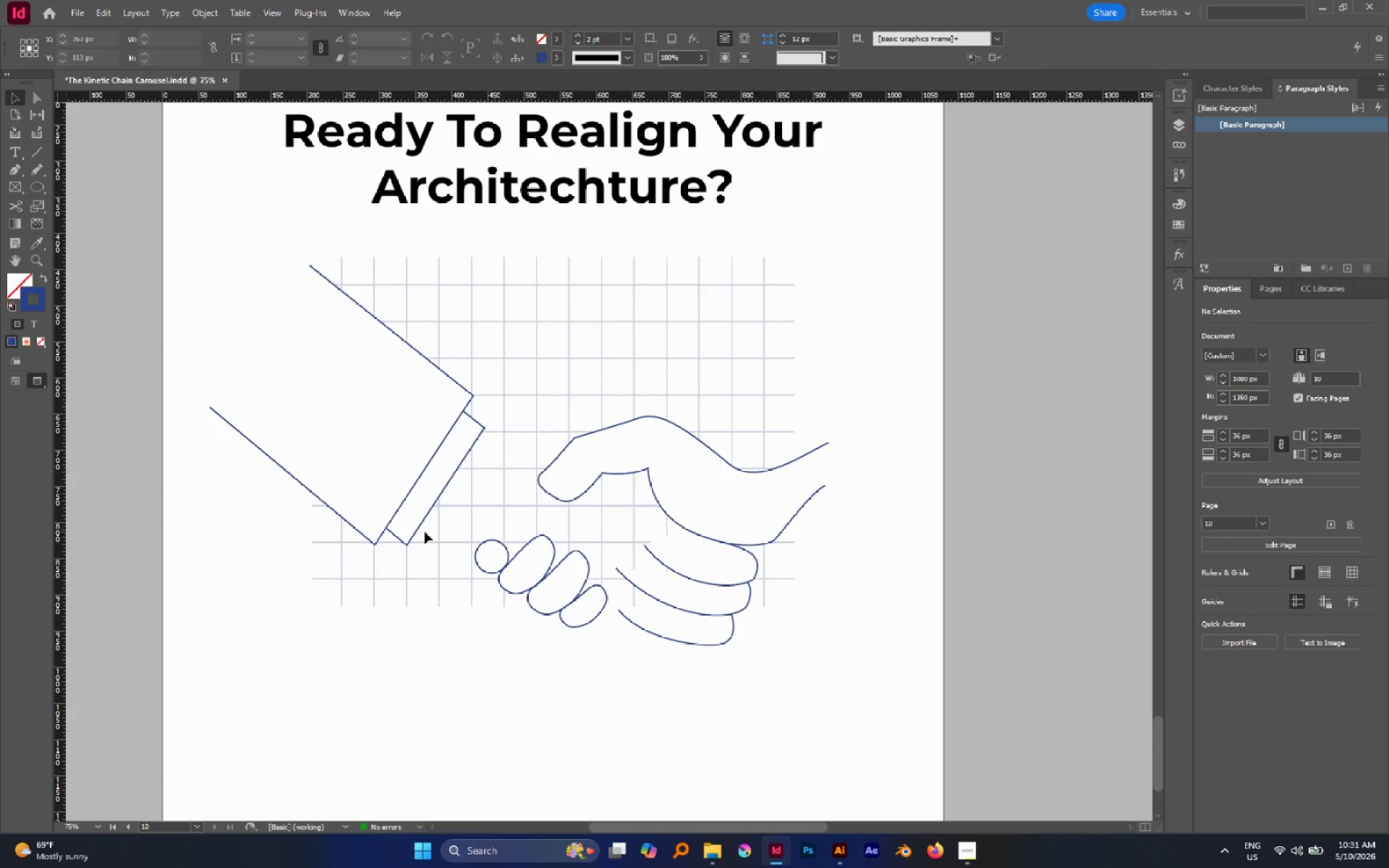 
key(Control+Shift+V)
 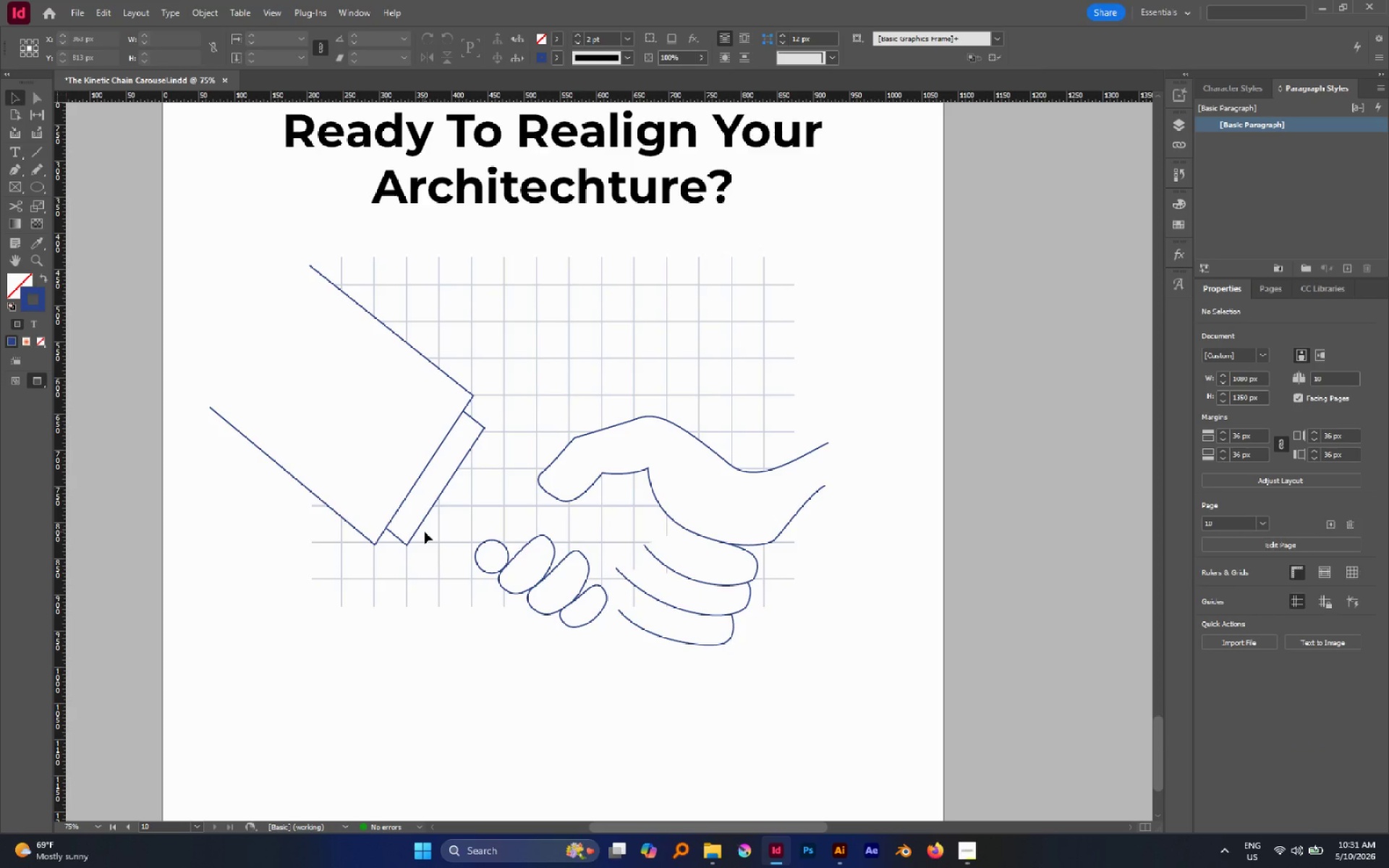 
key(Alt+Control+Shift+V)
 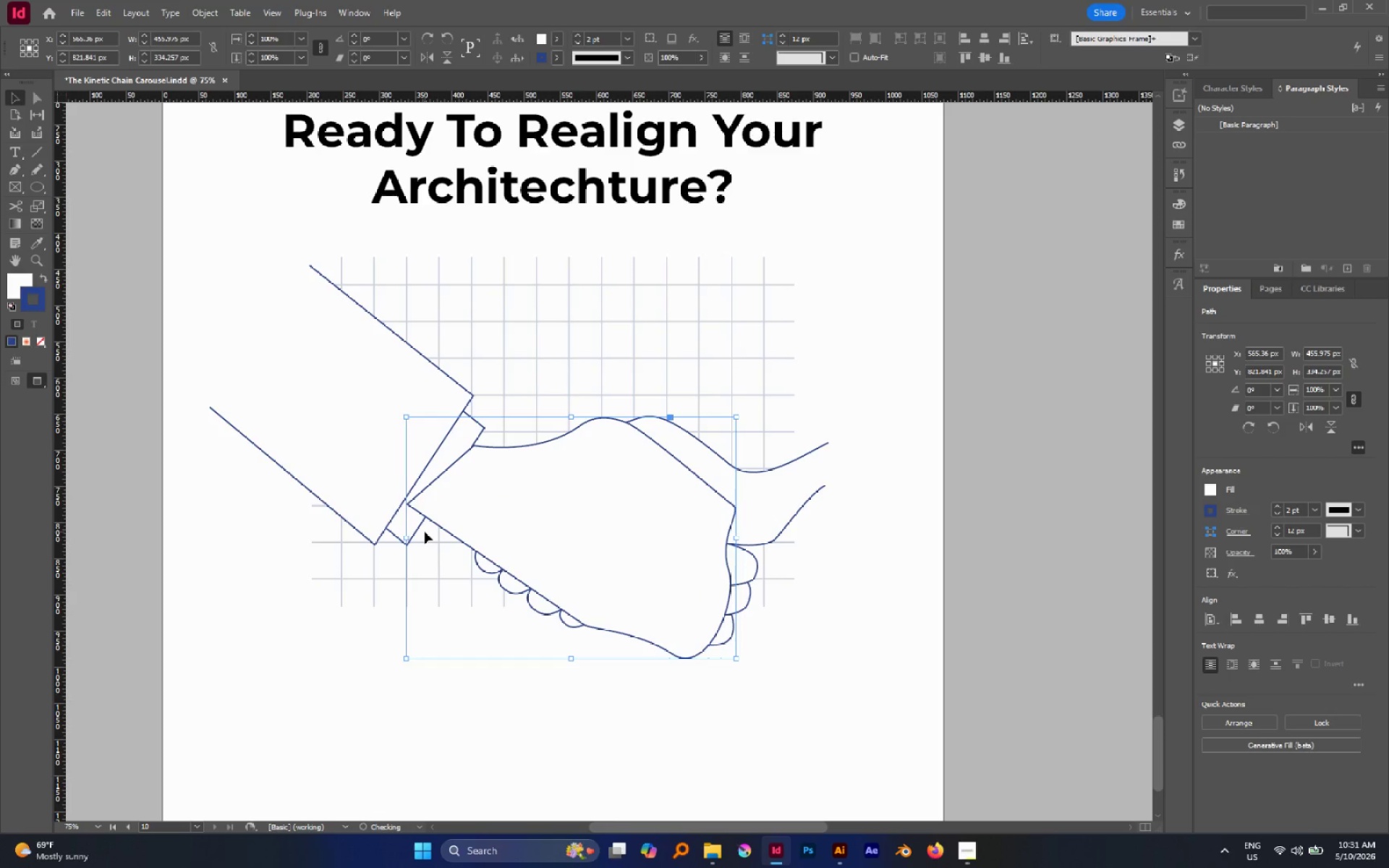 
key(Control+Shift+BracketLeft)
 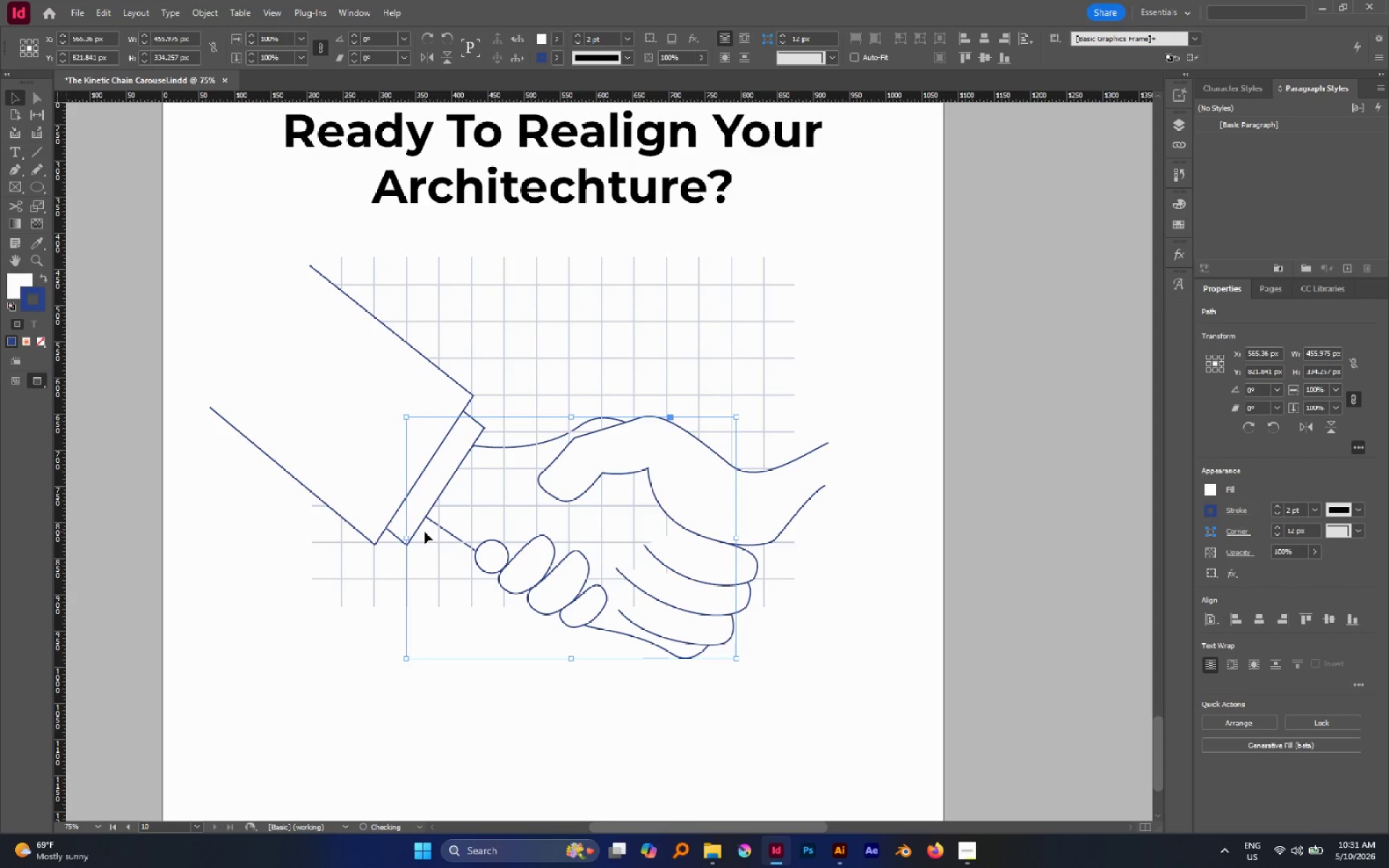 
key(Control+BracketRight)
 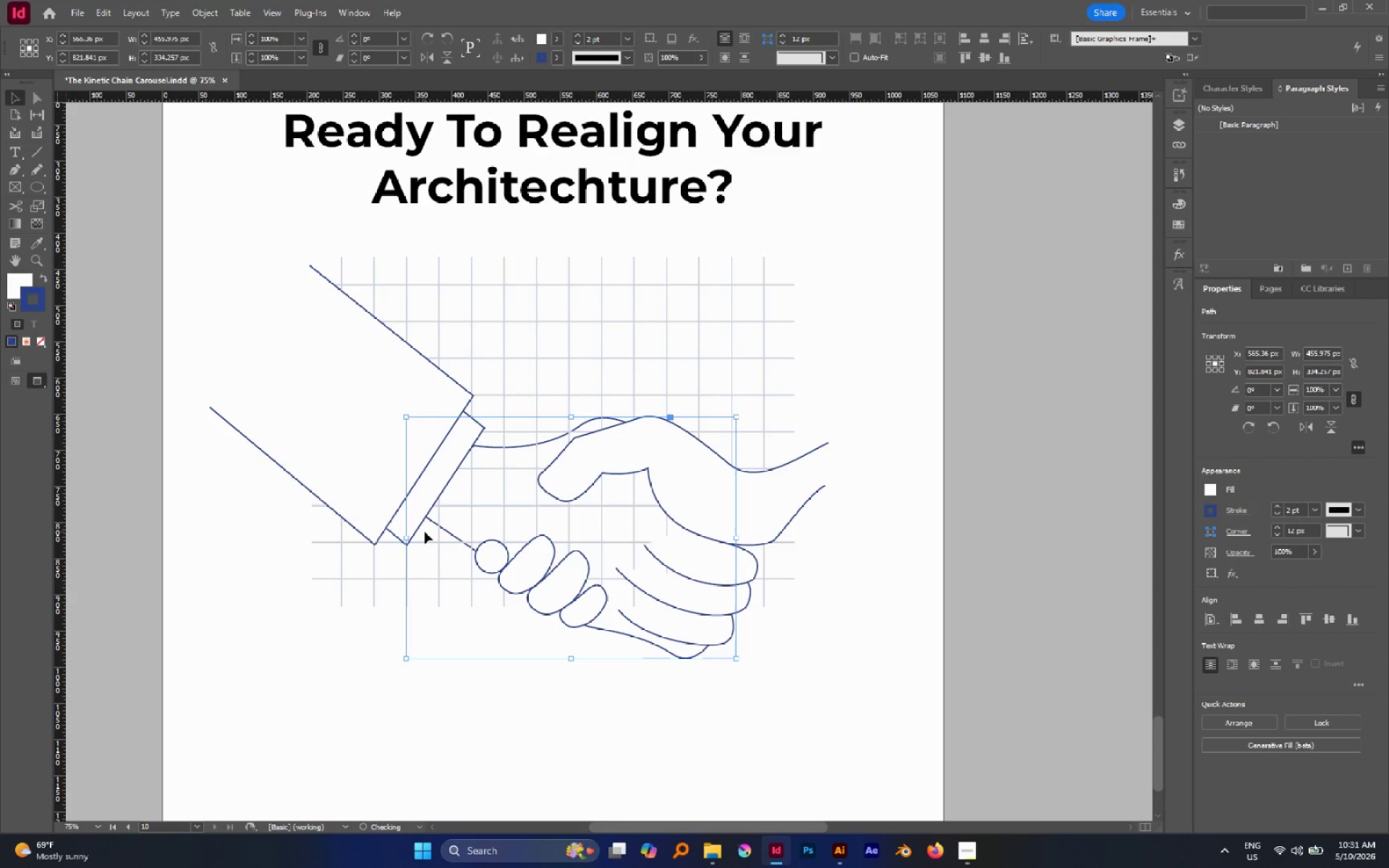 
key(Control+BracketRight)
 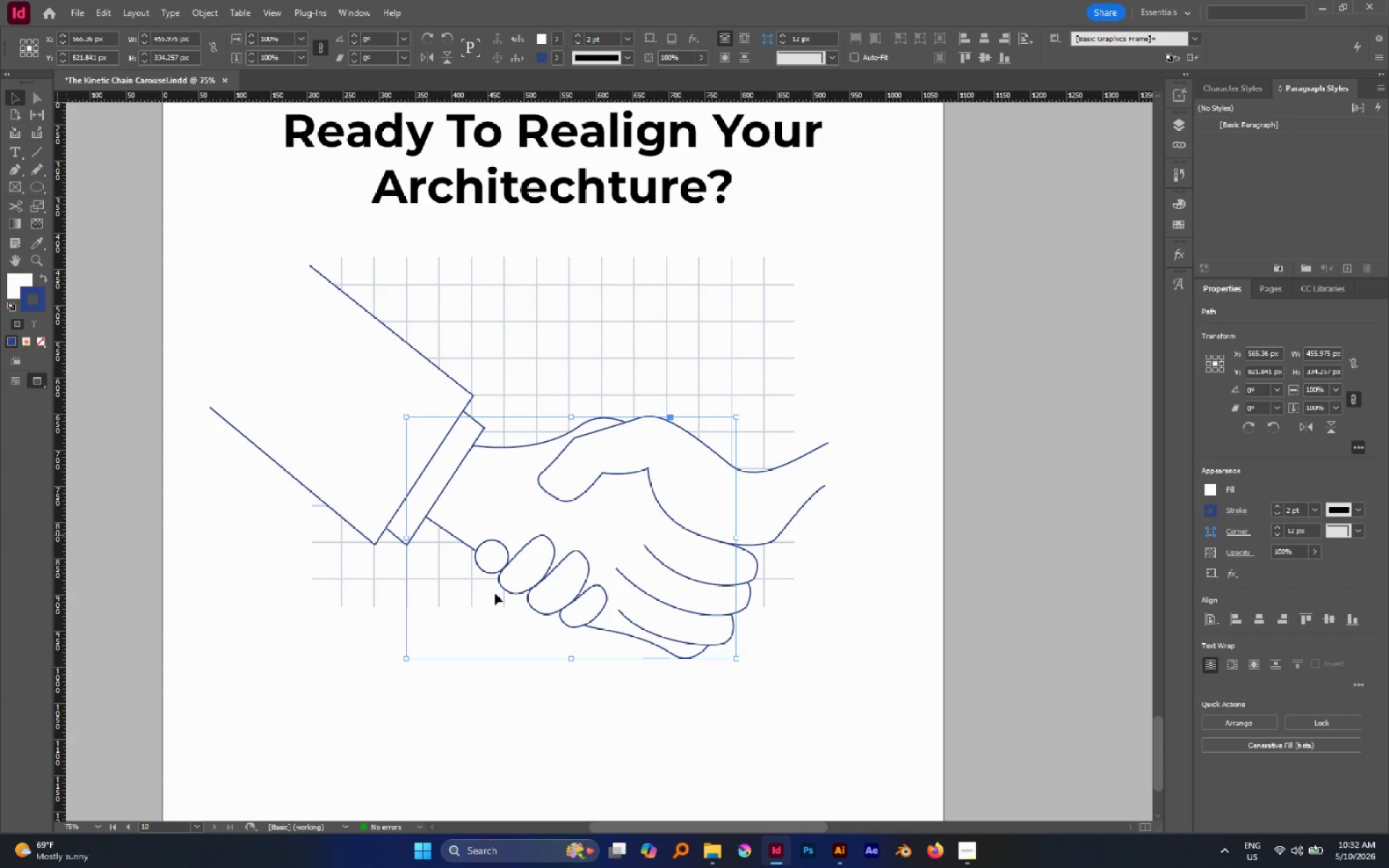 
type(sa)
 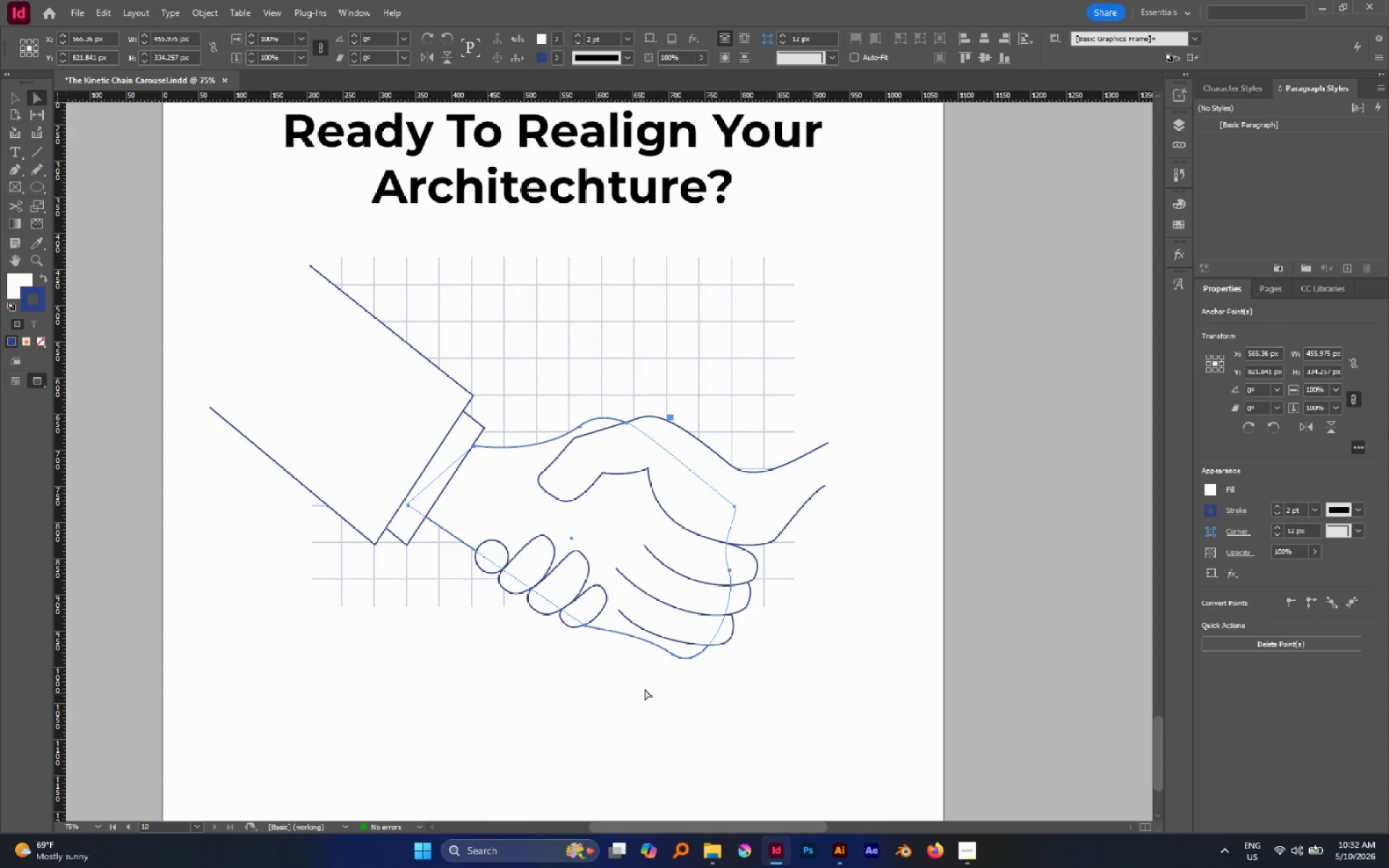 
left_click([664, 678])
 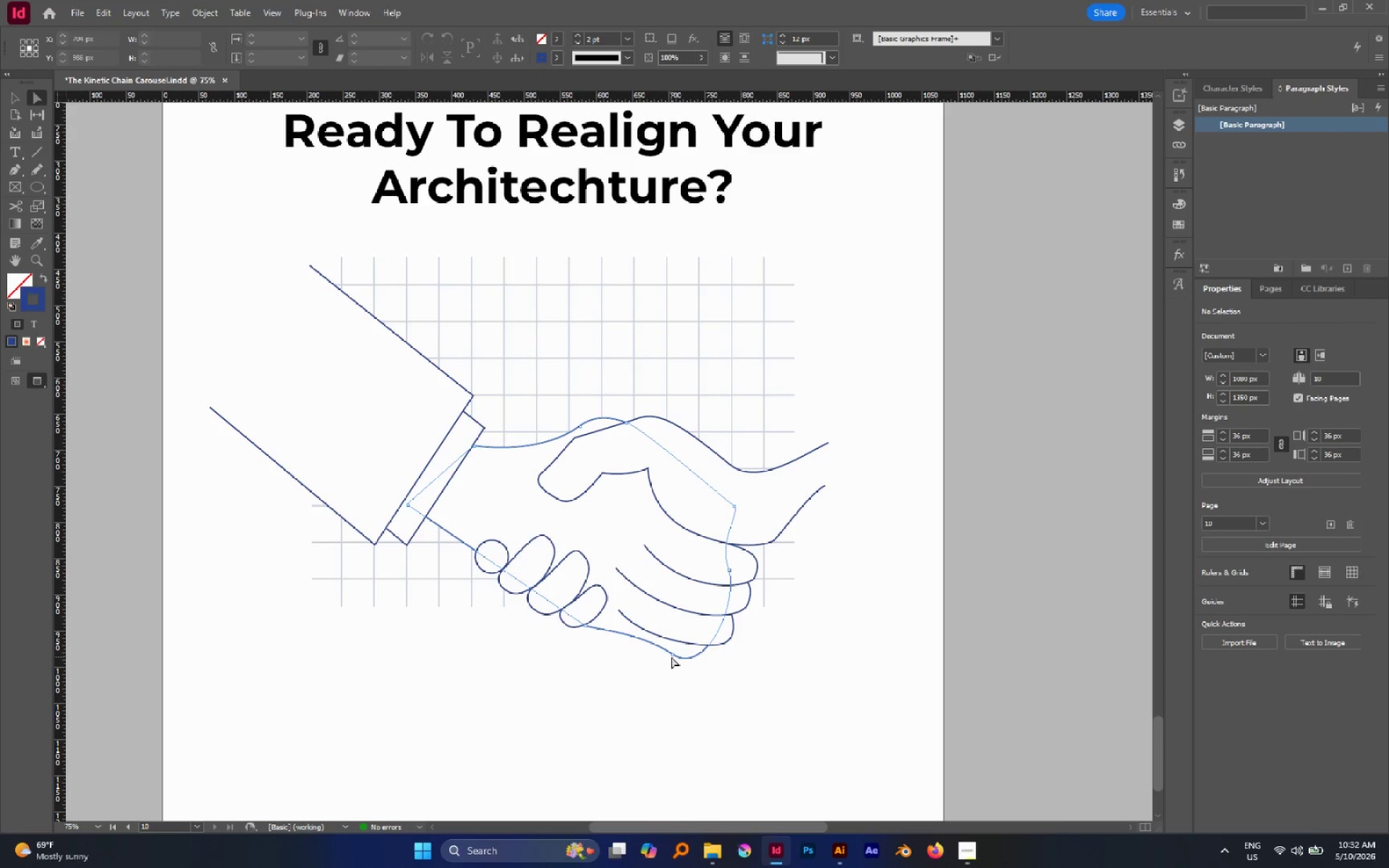 
left_click([671, 655])
 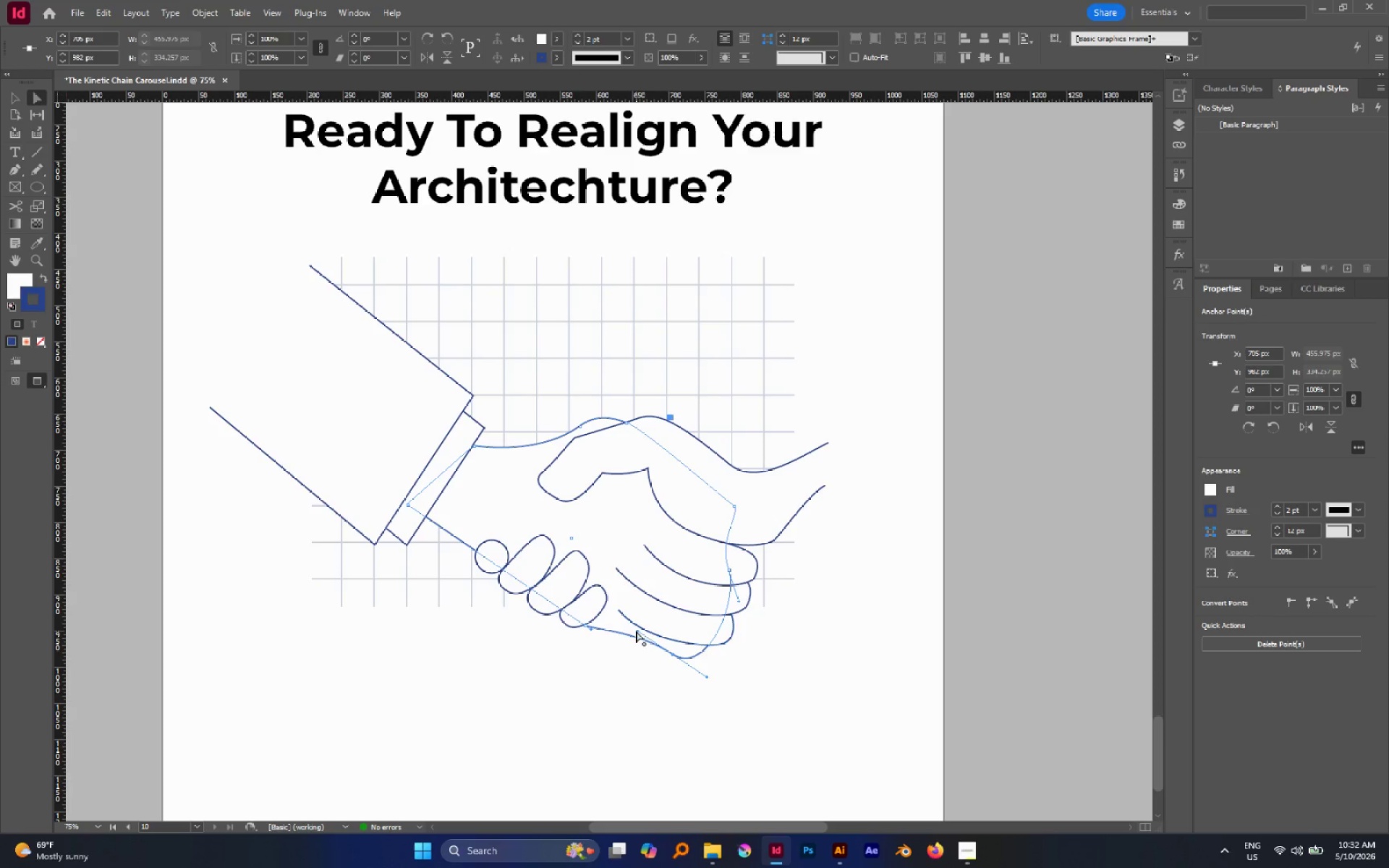 
left_click_drag(start_coordinate=[637, 630], to_coordinate=[631, 655])
 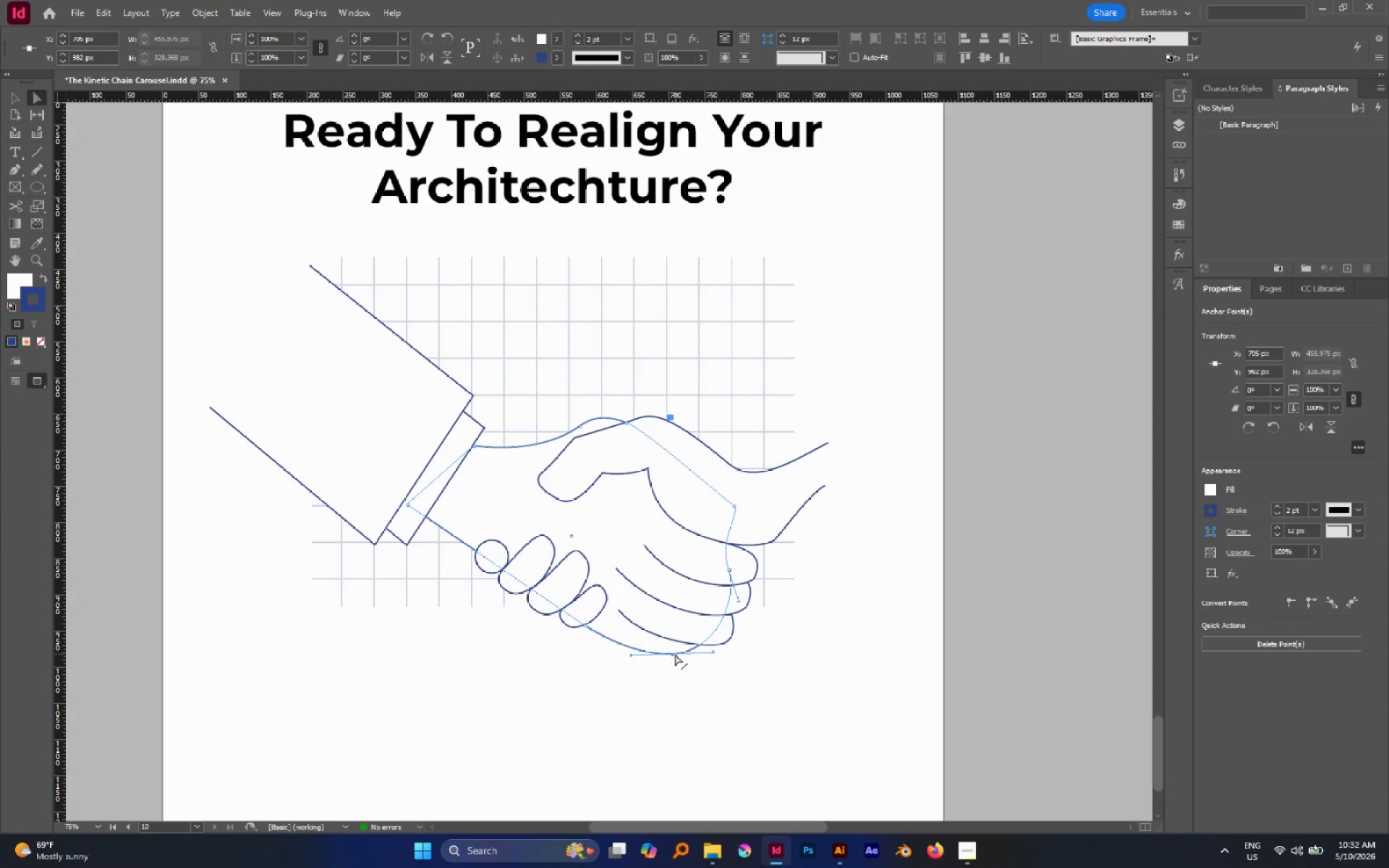 
left_click_drag(start_coordinate=[675, 654], to_coordinate=[681, 655])
 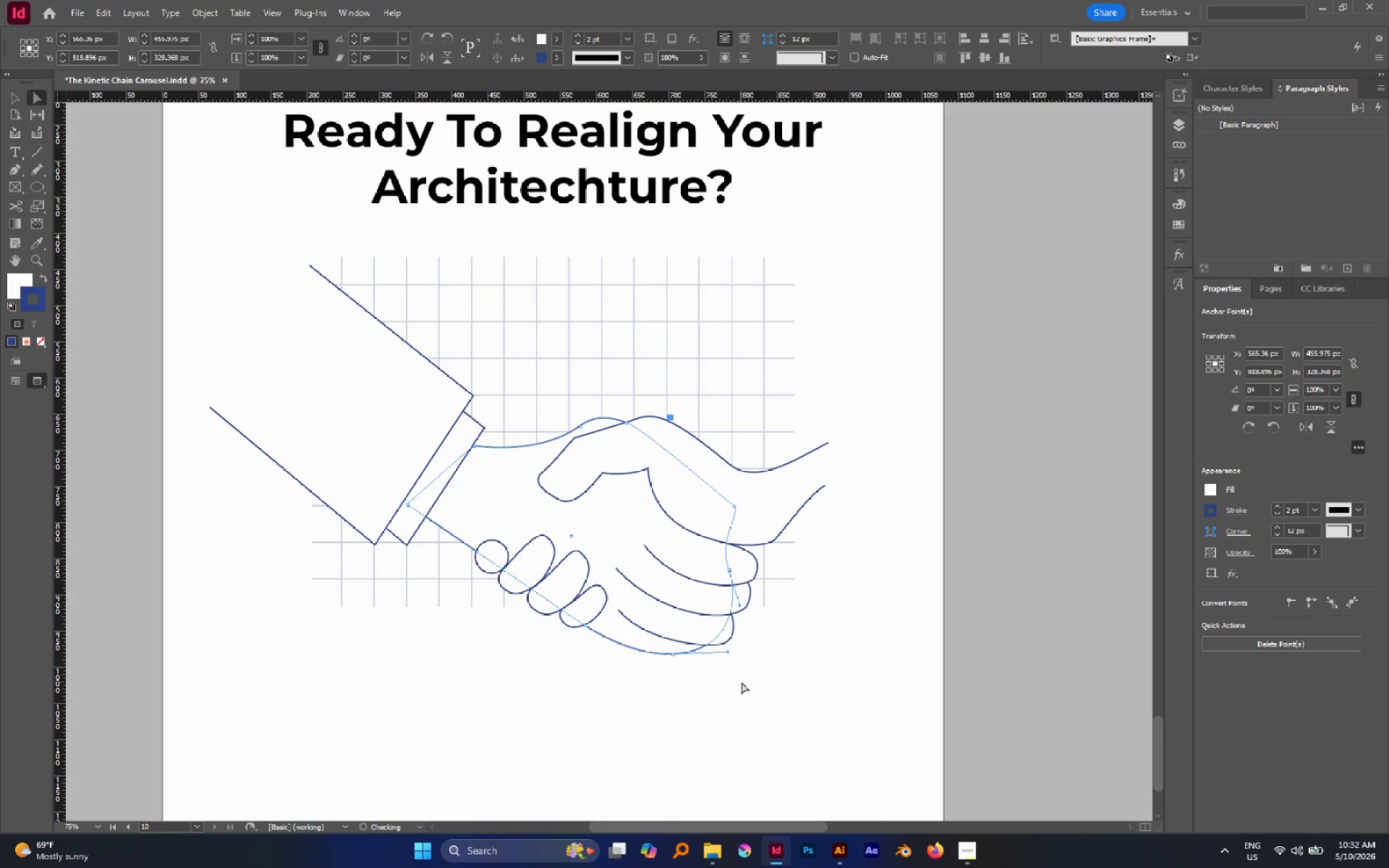 
left_click([742, 682])
 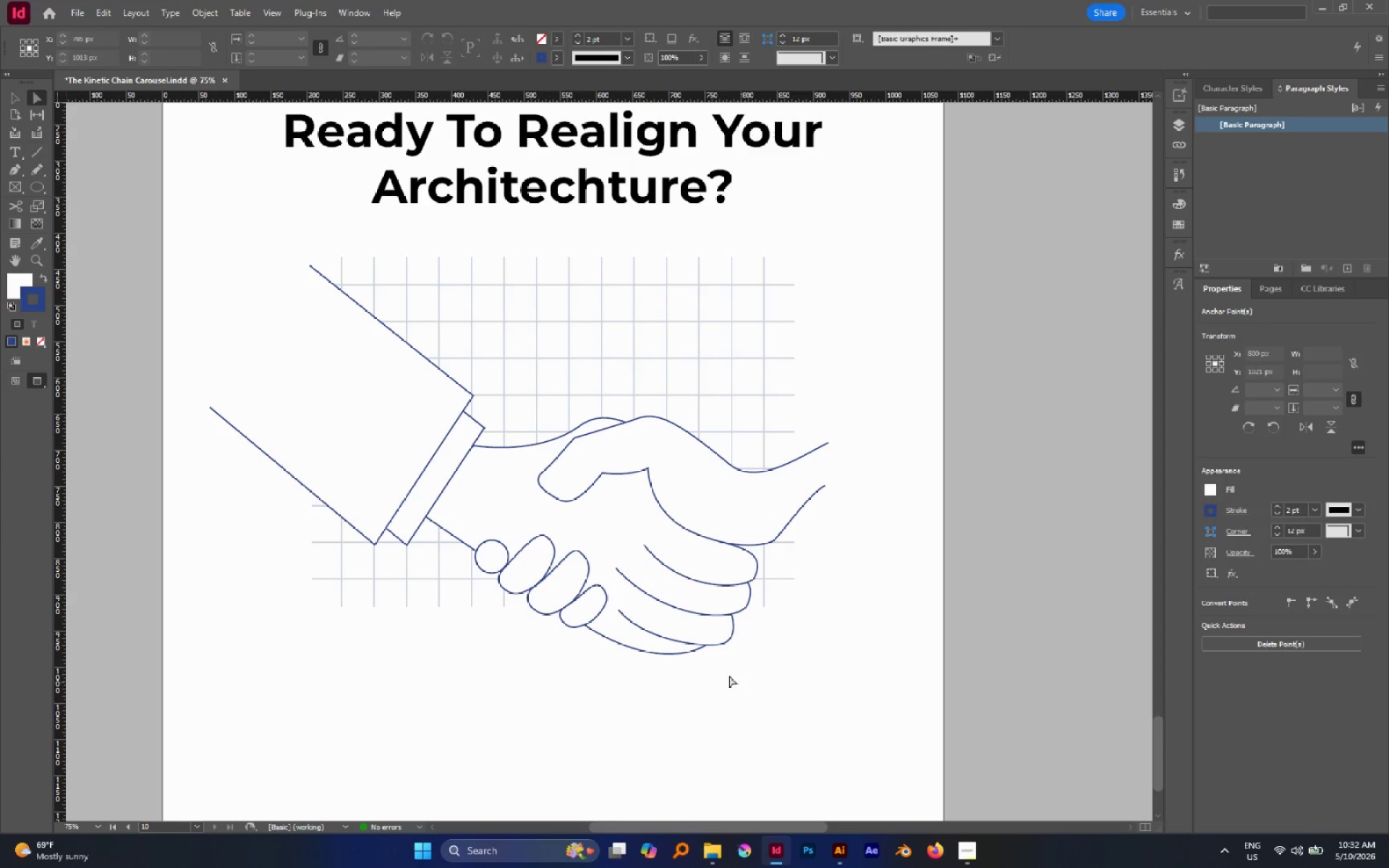 
hold_key(key=AltLeft, duration=0.52)
scroll: coordinate [731, 674], scroll_direction: down, amount: 1.0
 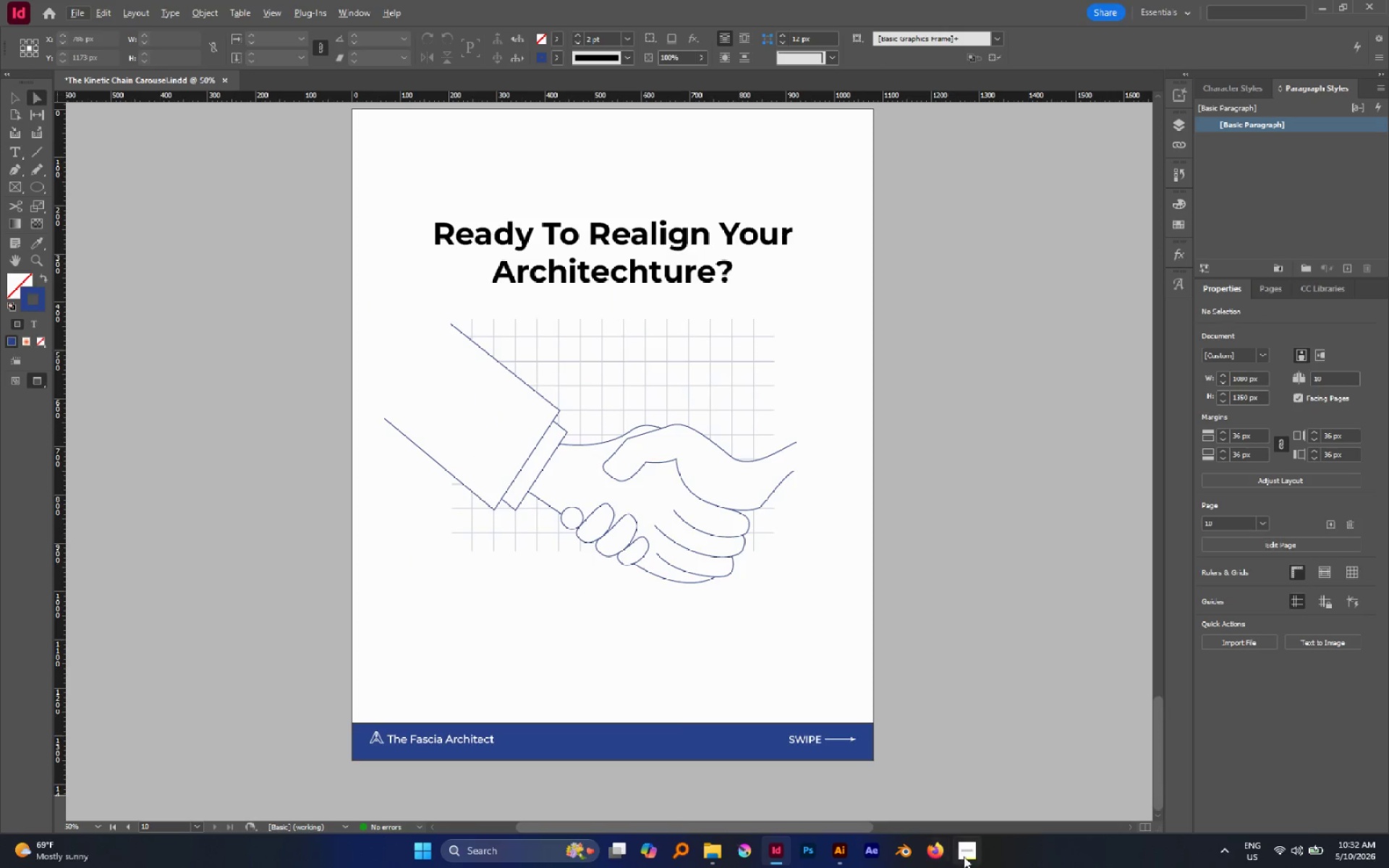 
left_click([970, 854])
 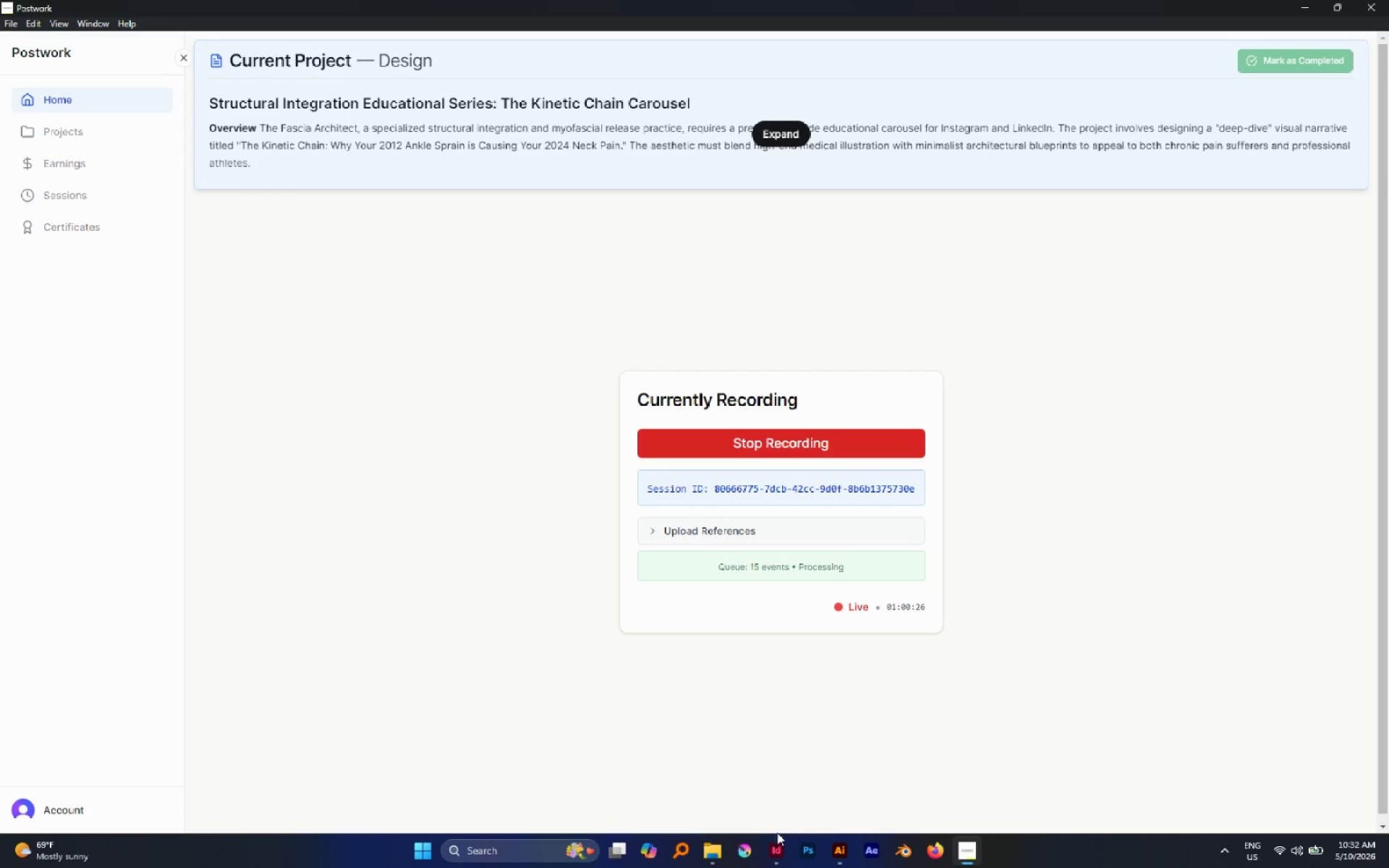 
left_click([773, 856])
 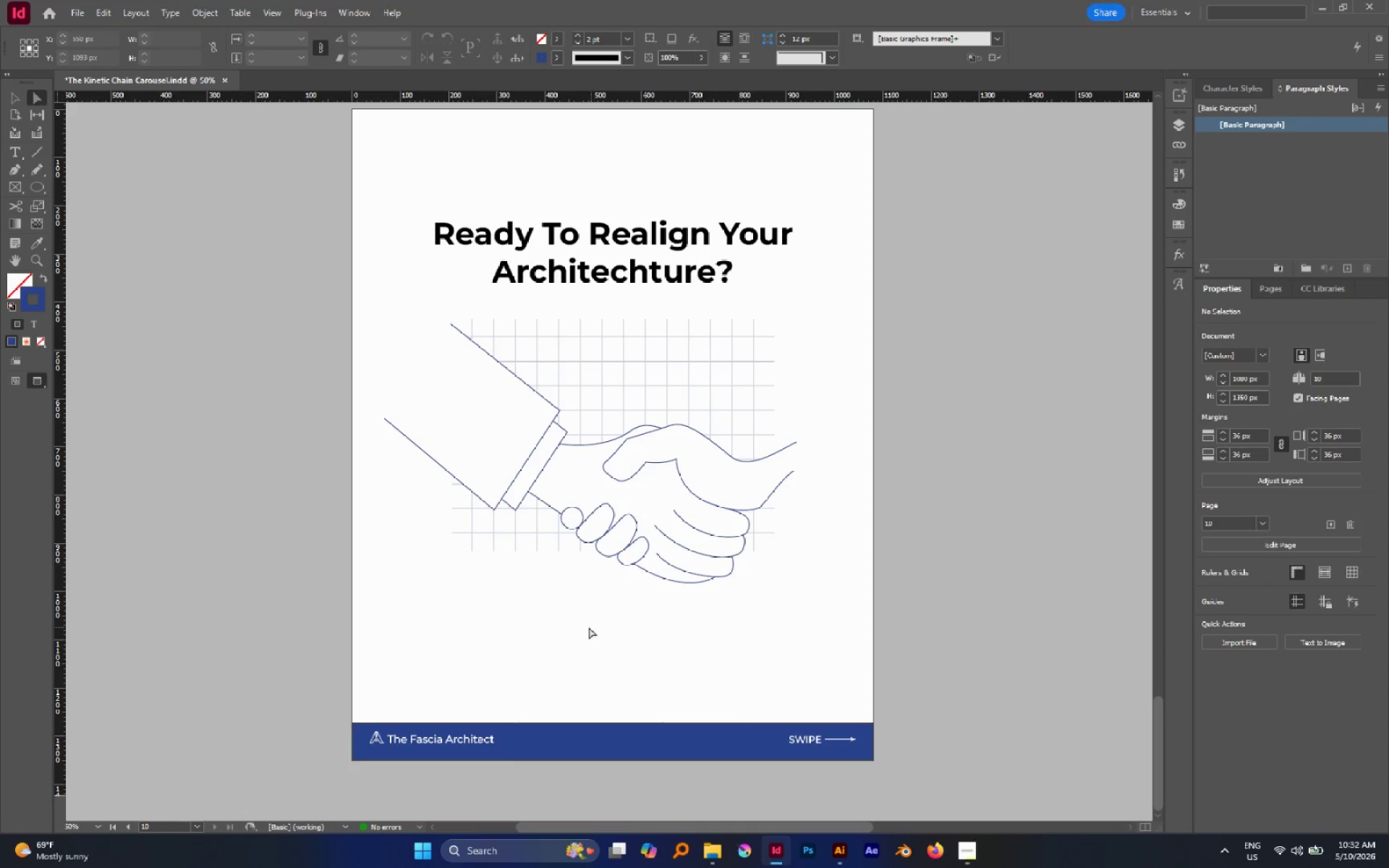 
scroll: coordinate [587, 627], scroll_direction: up, amount: 1.0
 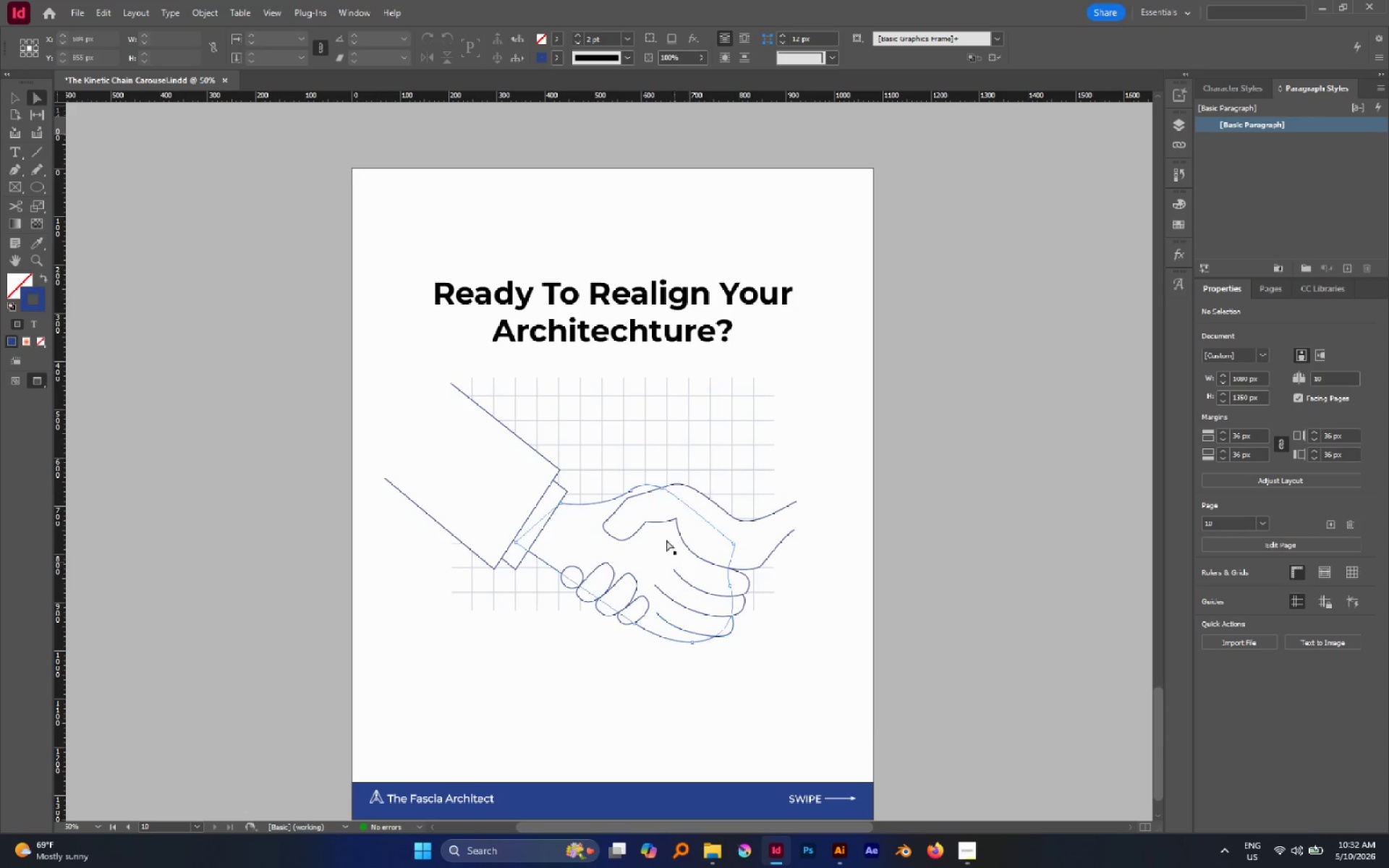 
hold_key(key=AltLeft, duration=0.67)
scroll: coordinate [653, 506], scroll_direction: up, amount: 2.0
 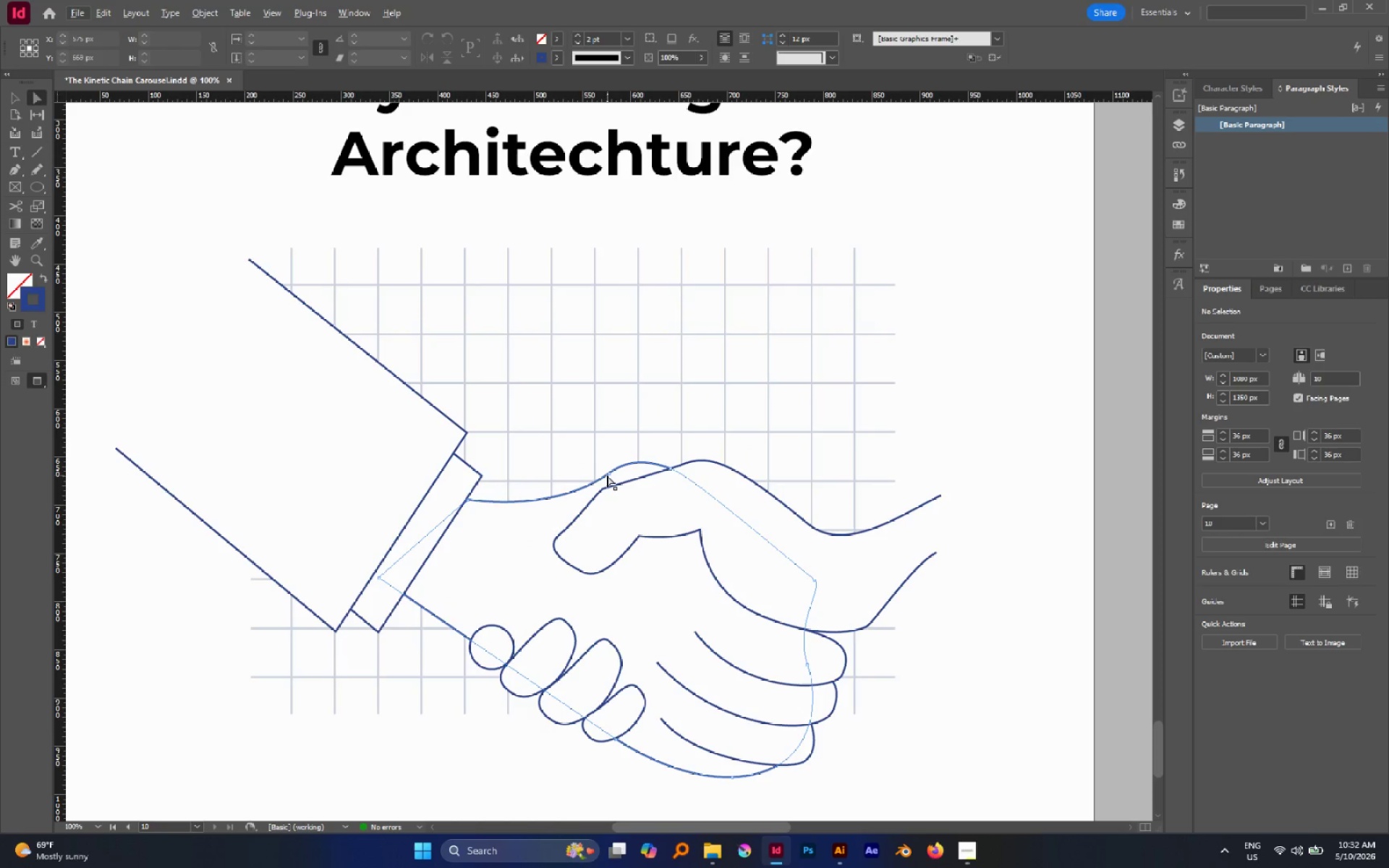 
left_click([607, 472])
 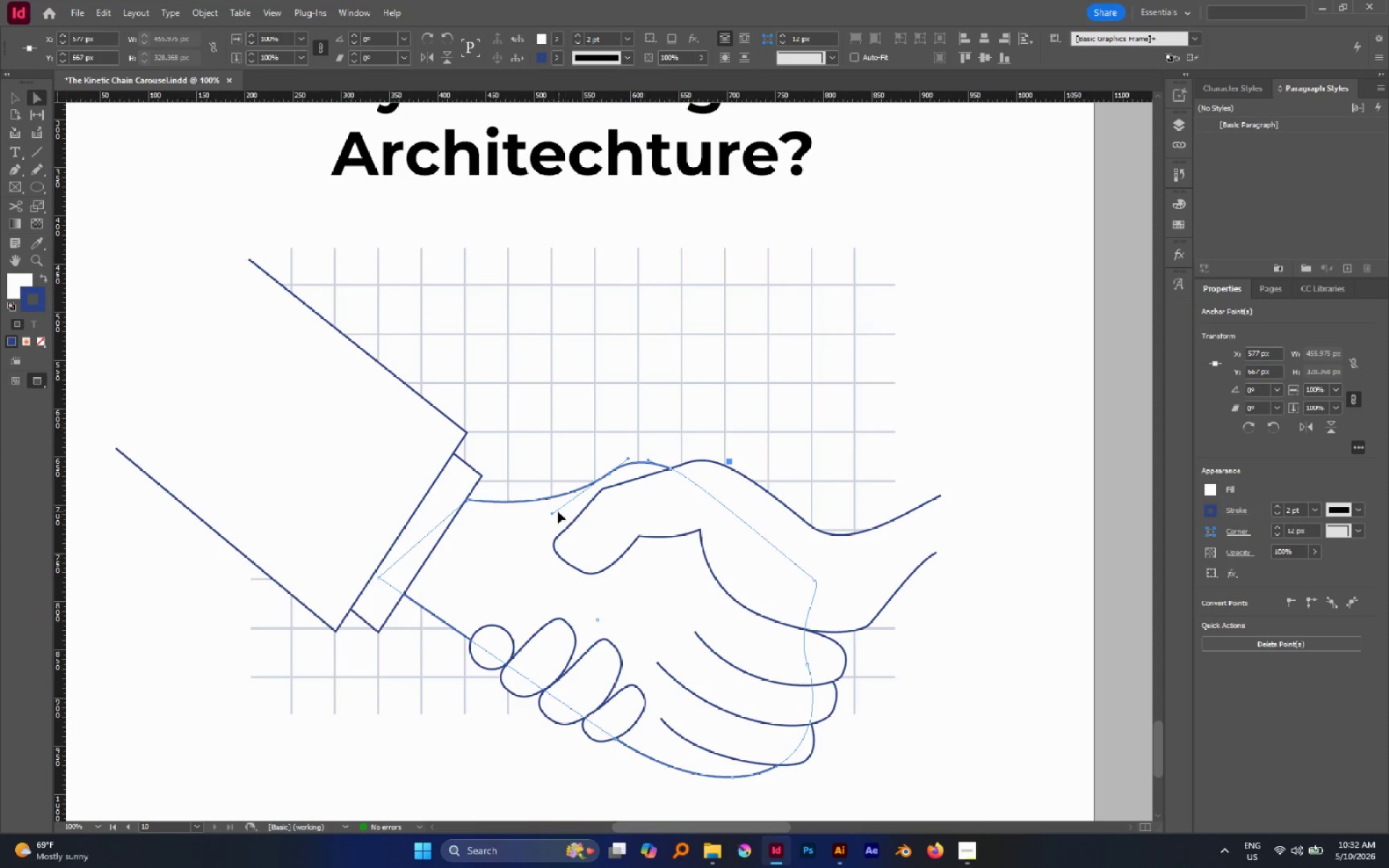 
left_click_drag(start_coordinate=[551, 511], to_coordinate=[543, 507])
 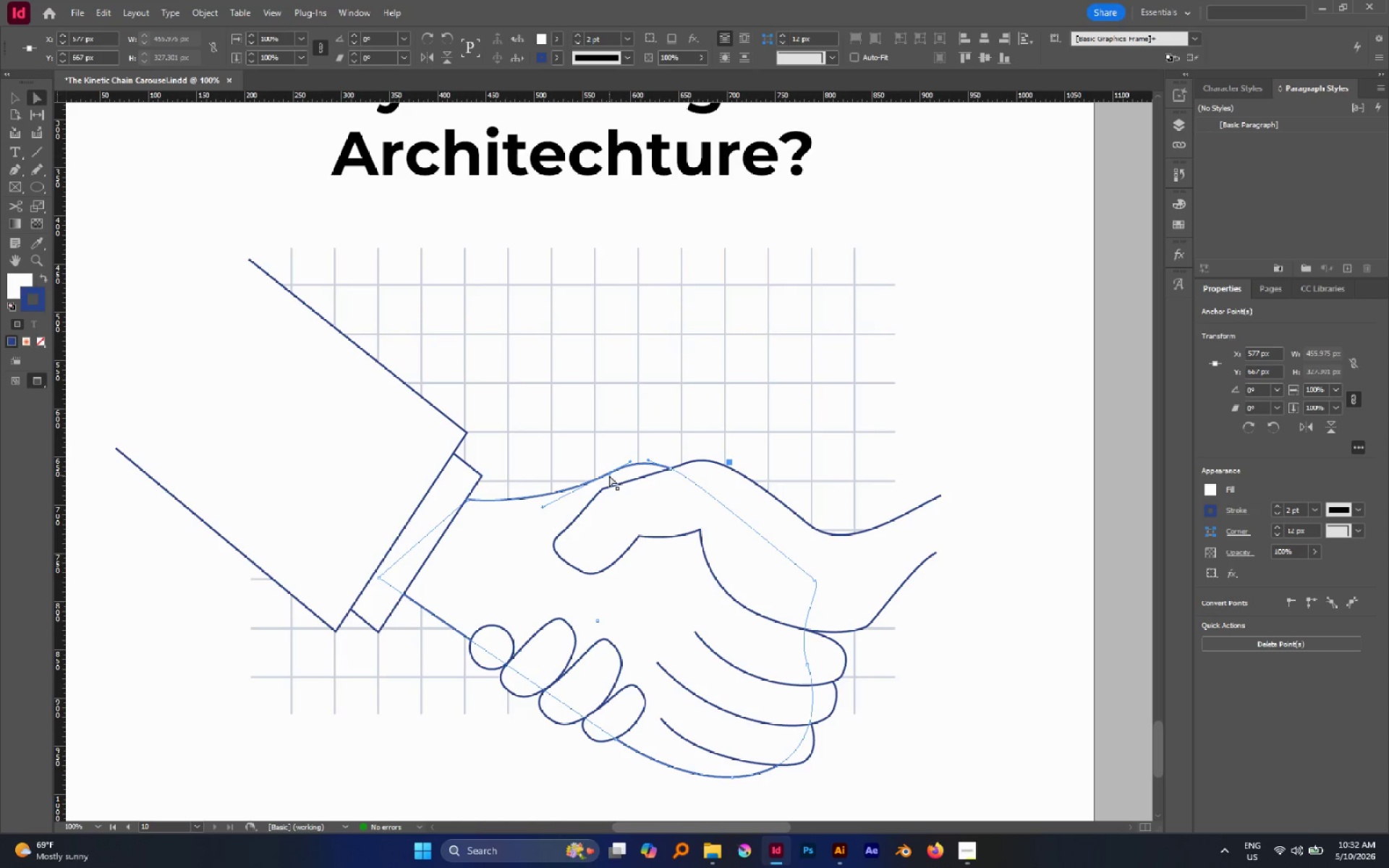 
left_click_drag(start_coordinate=[609, 474], to_coordinate=[592, 477])
 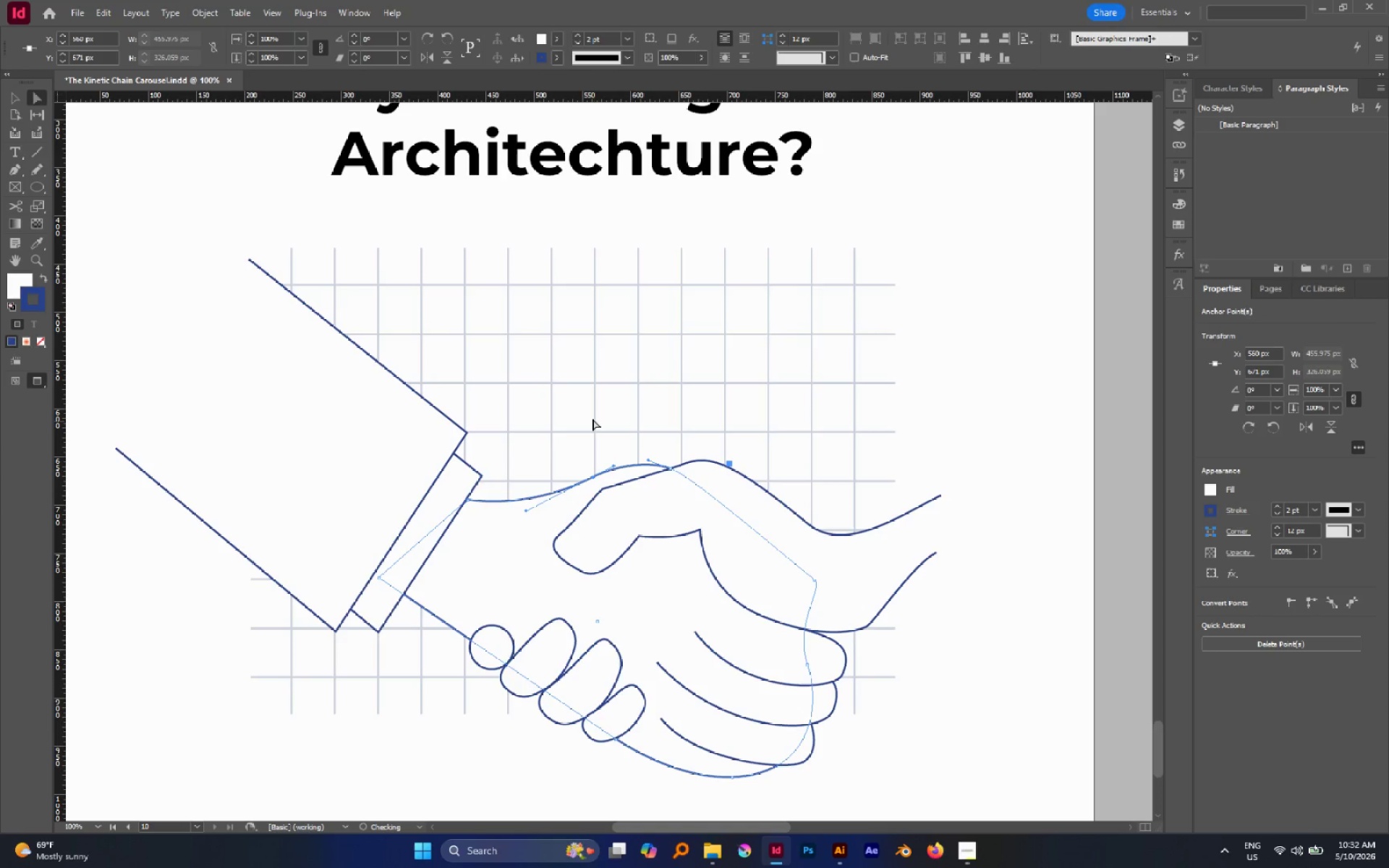 
left_click([592, 419])
 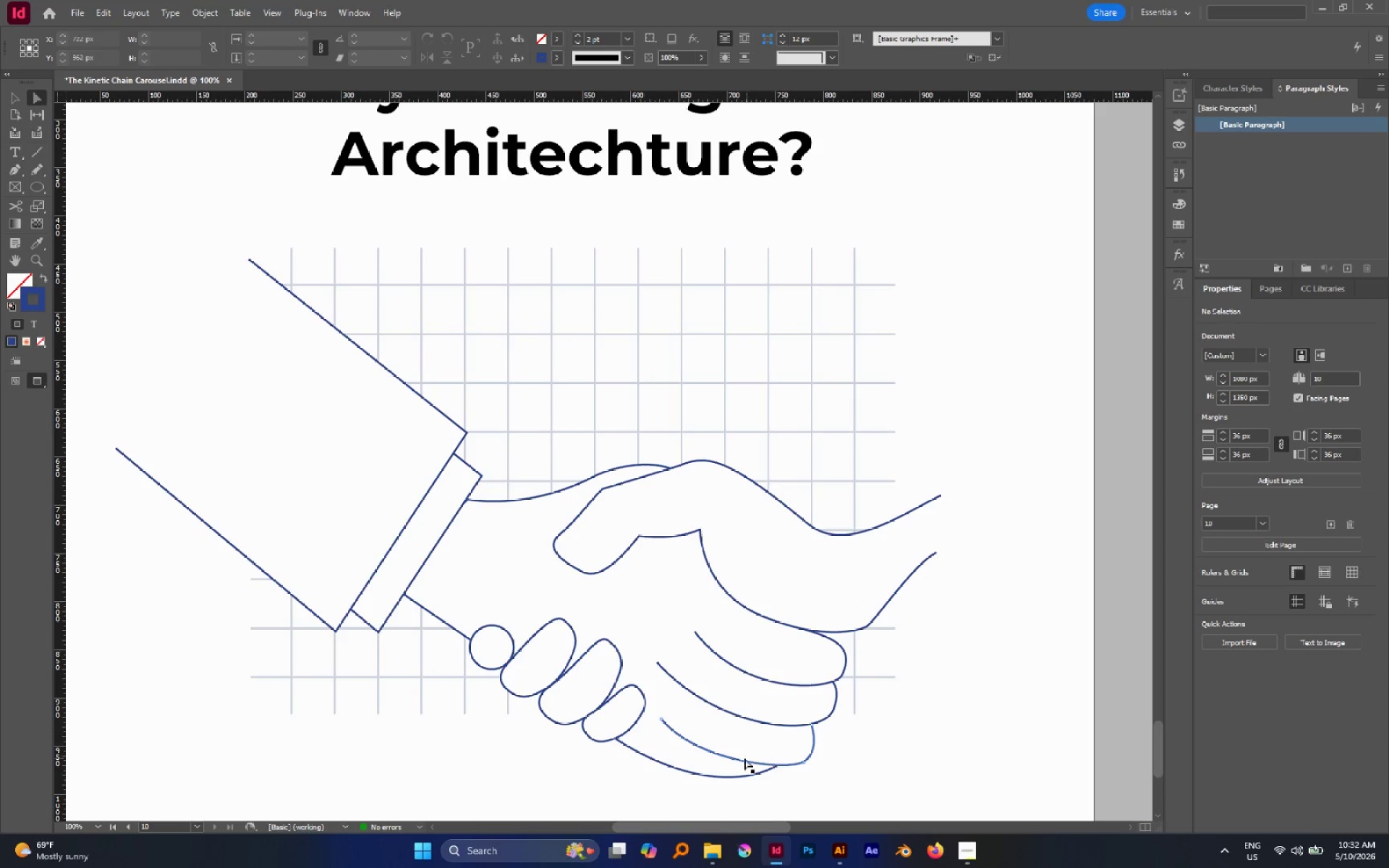 
left_click([719, 770])
 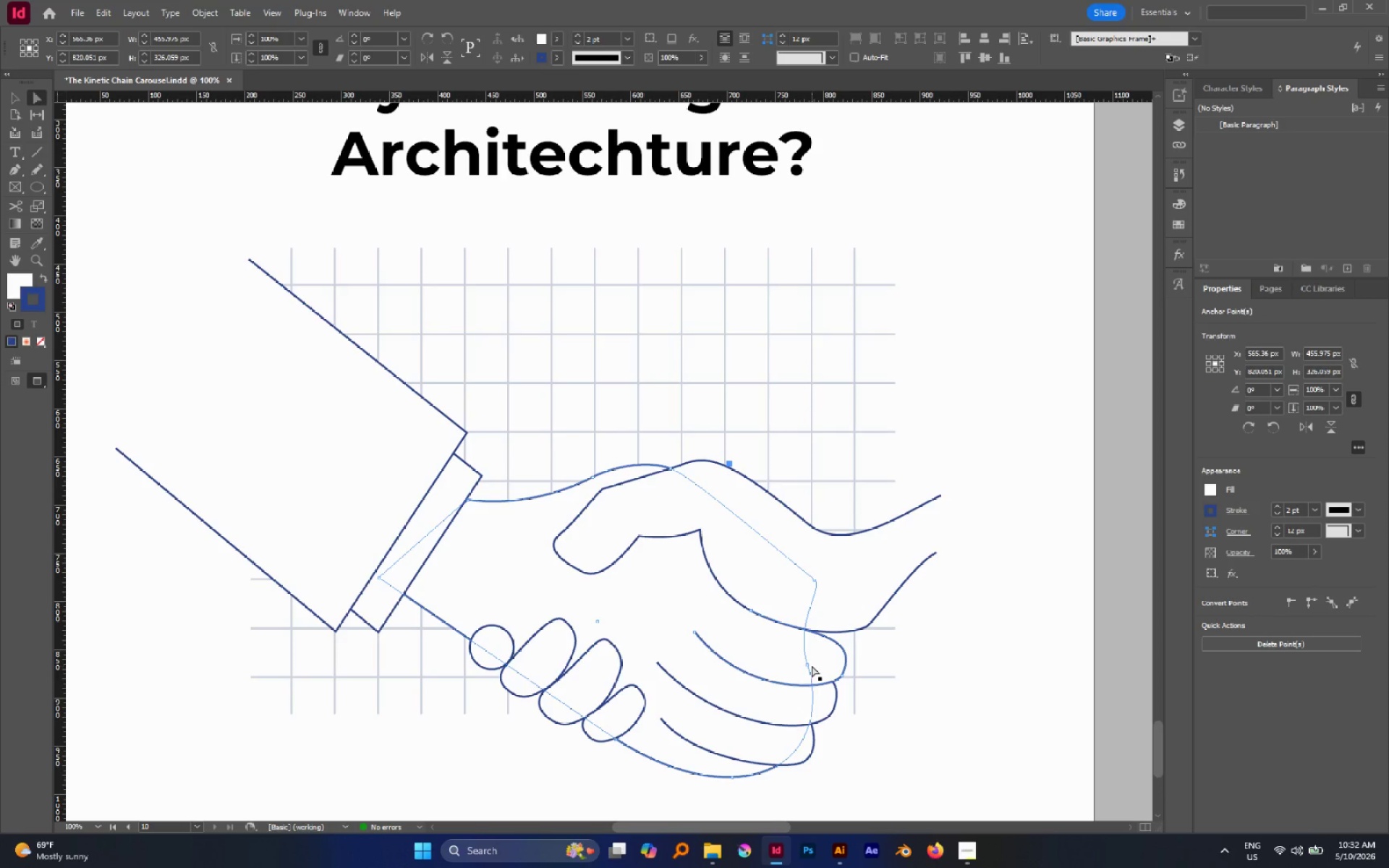 
left_click([804, 663])
 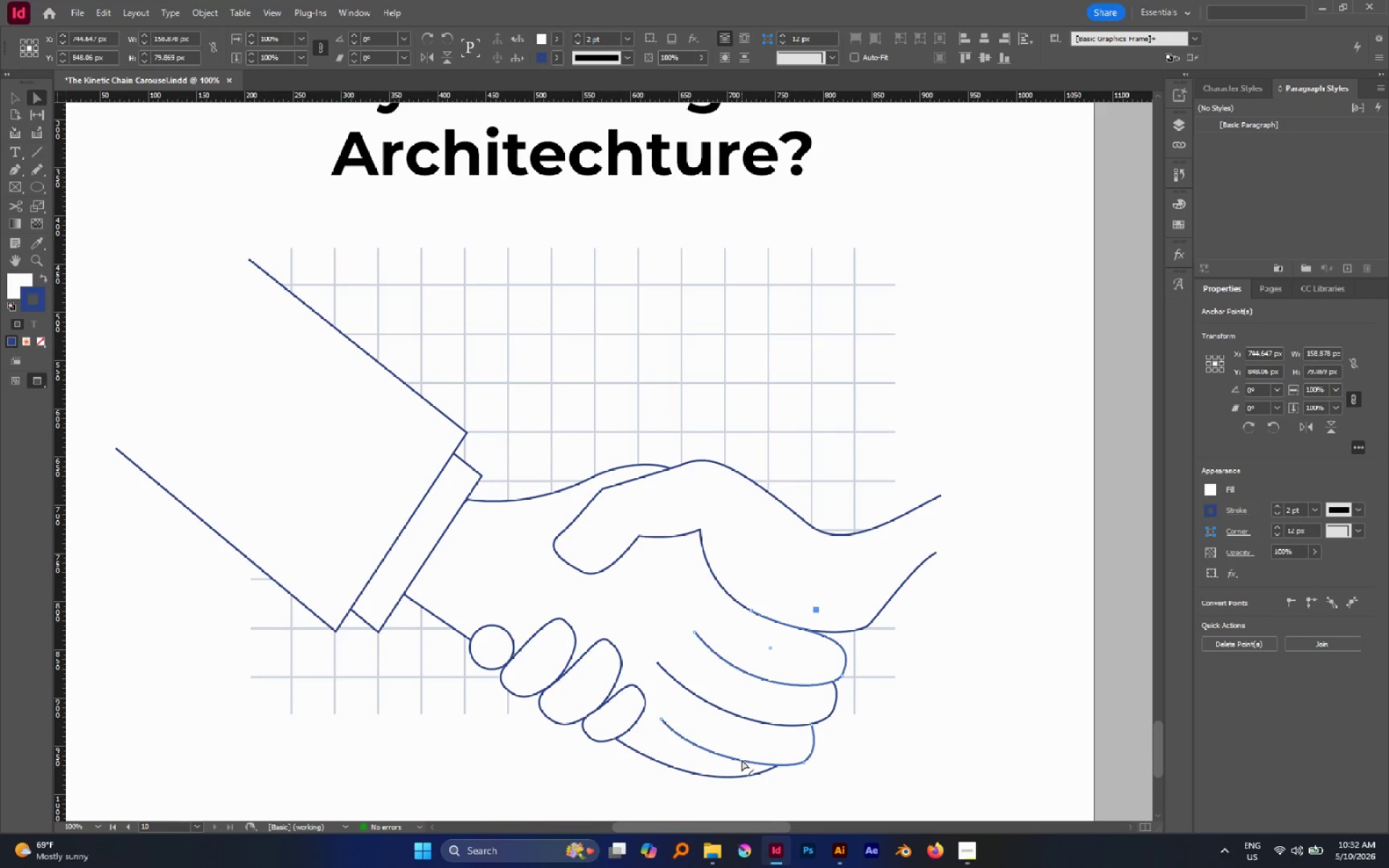 
left_click([746, 770])
 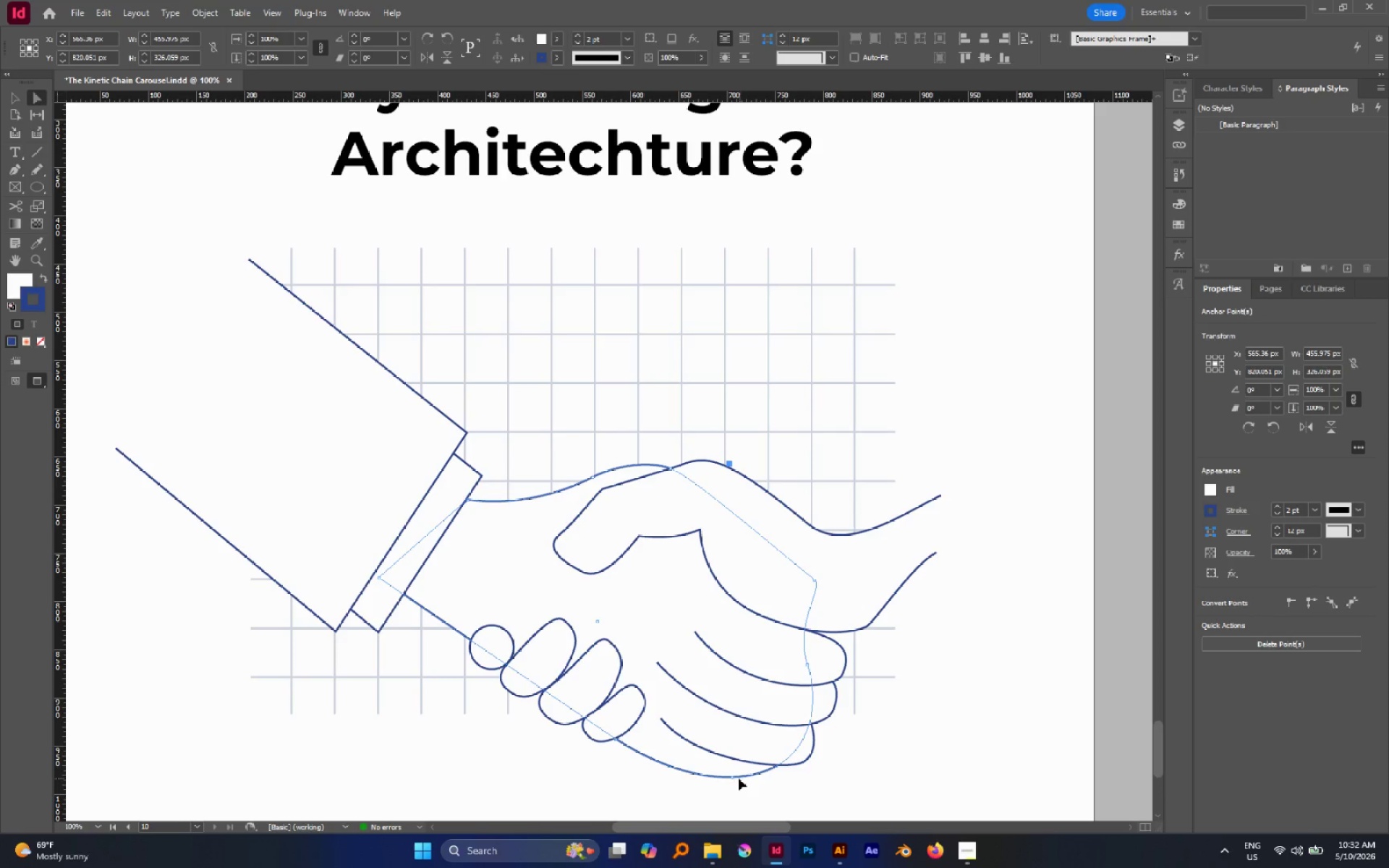 
left_click([732, 778])
 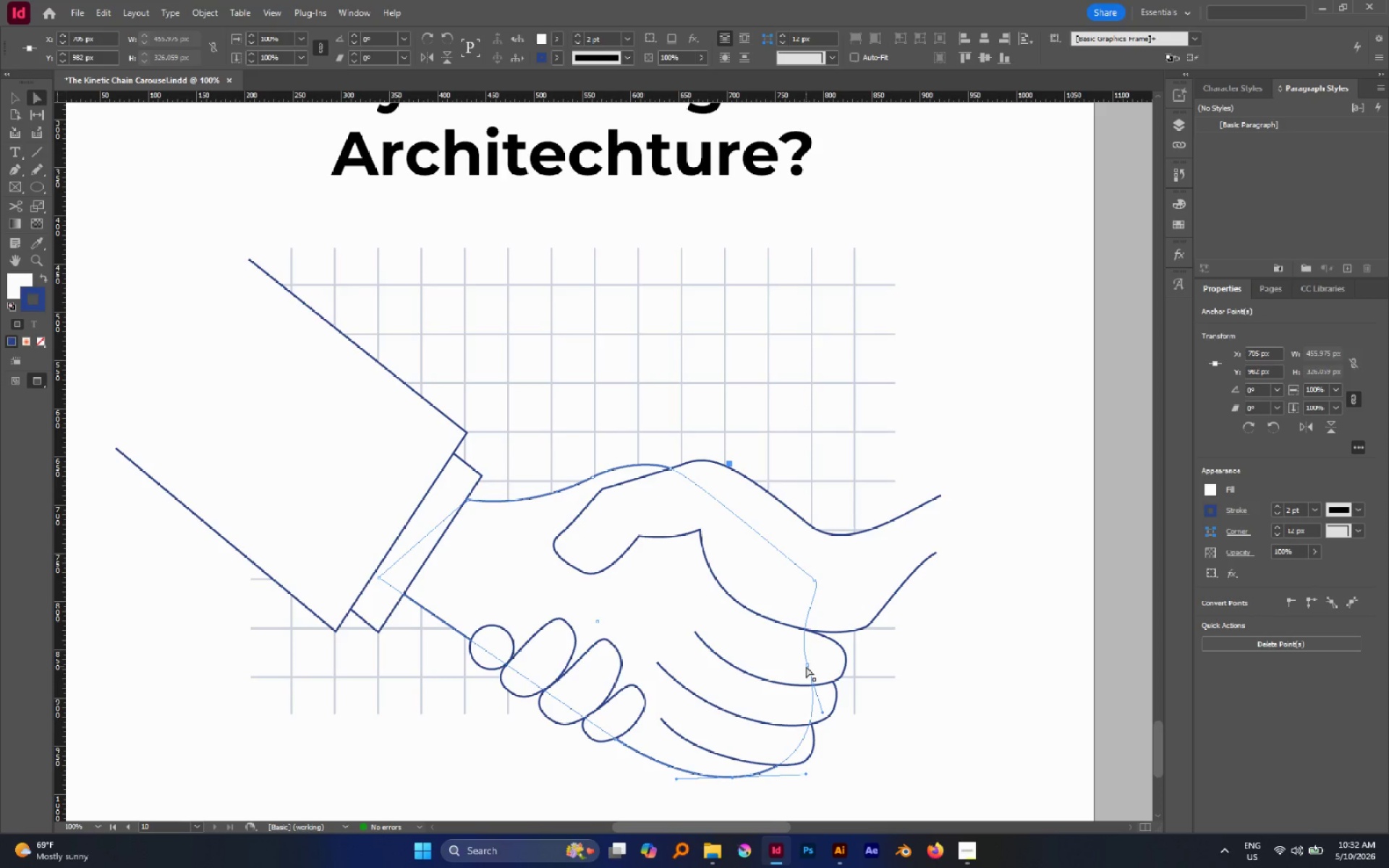 
left_click([806, 665])
 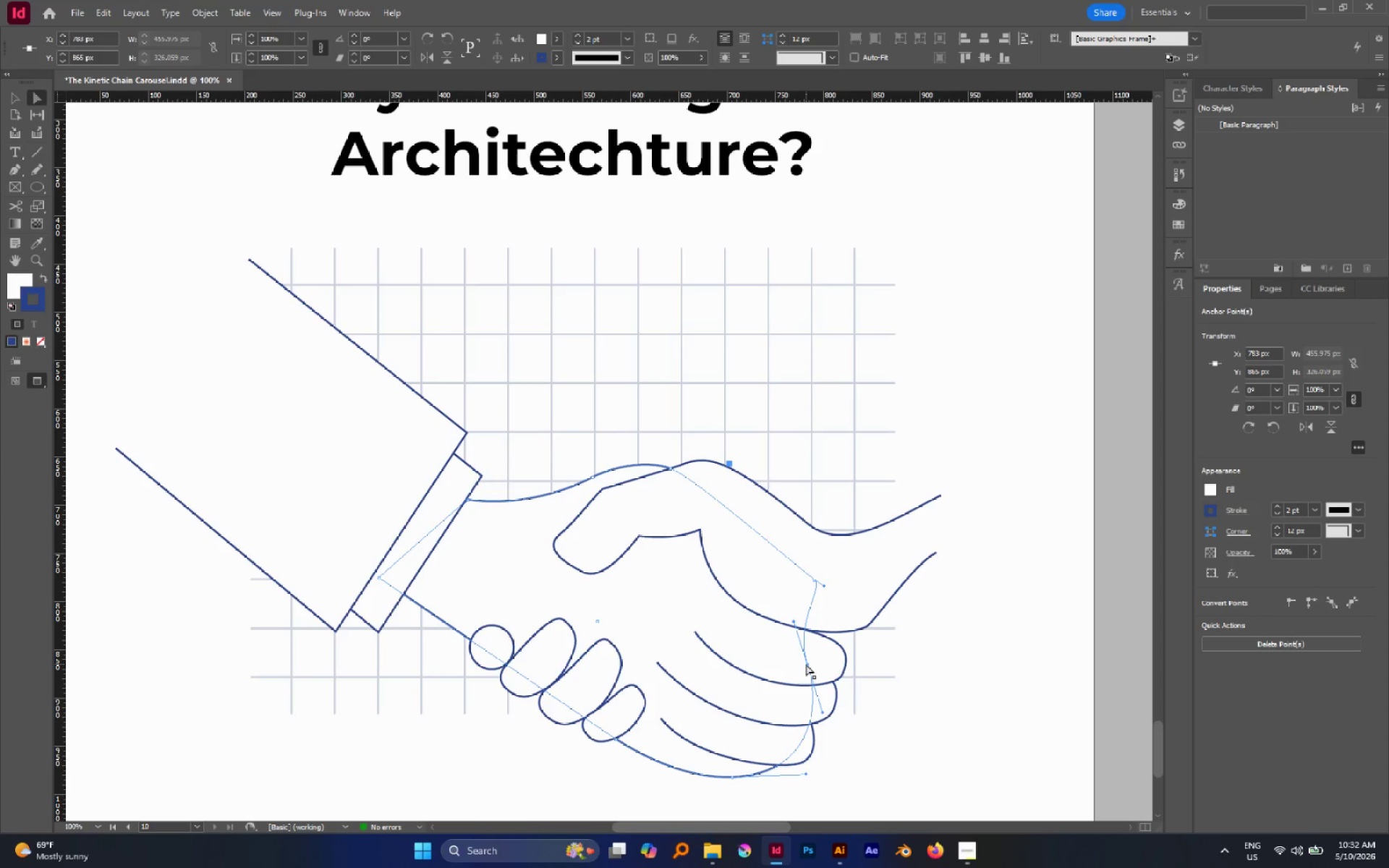 
left_click_drag(start_coordinate=[806, 664], to_coordinate=[814, 664])
 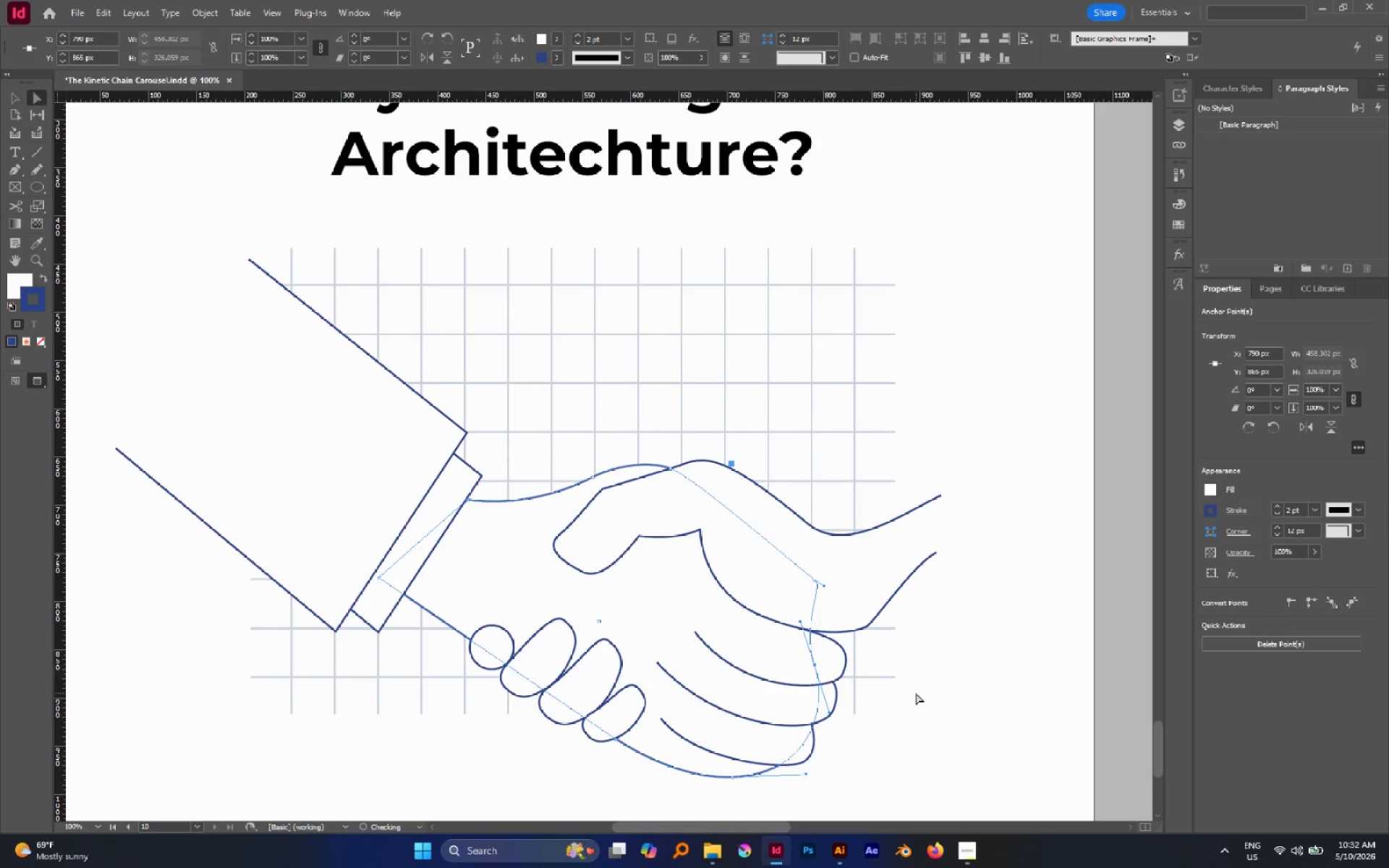 
left_click([916, 693])
 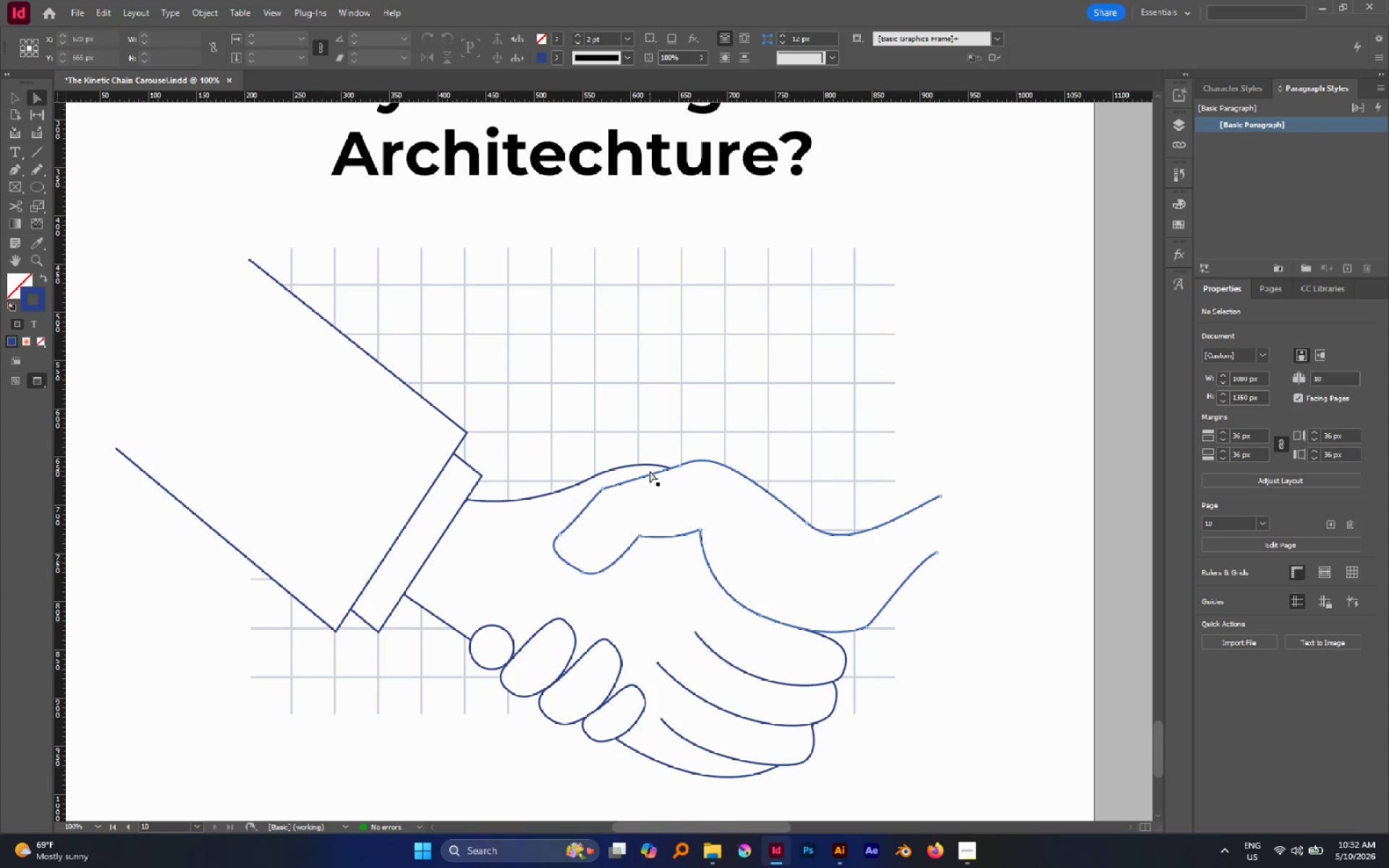 
double_click([632, 467])
 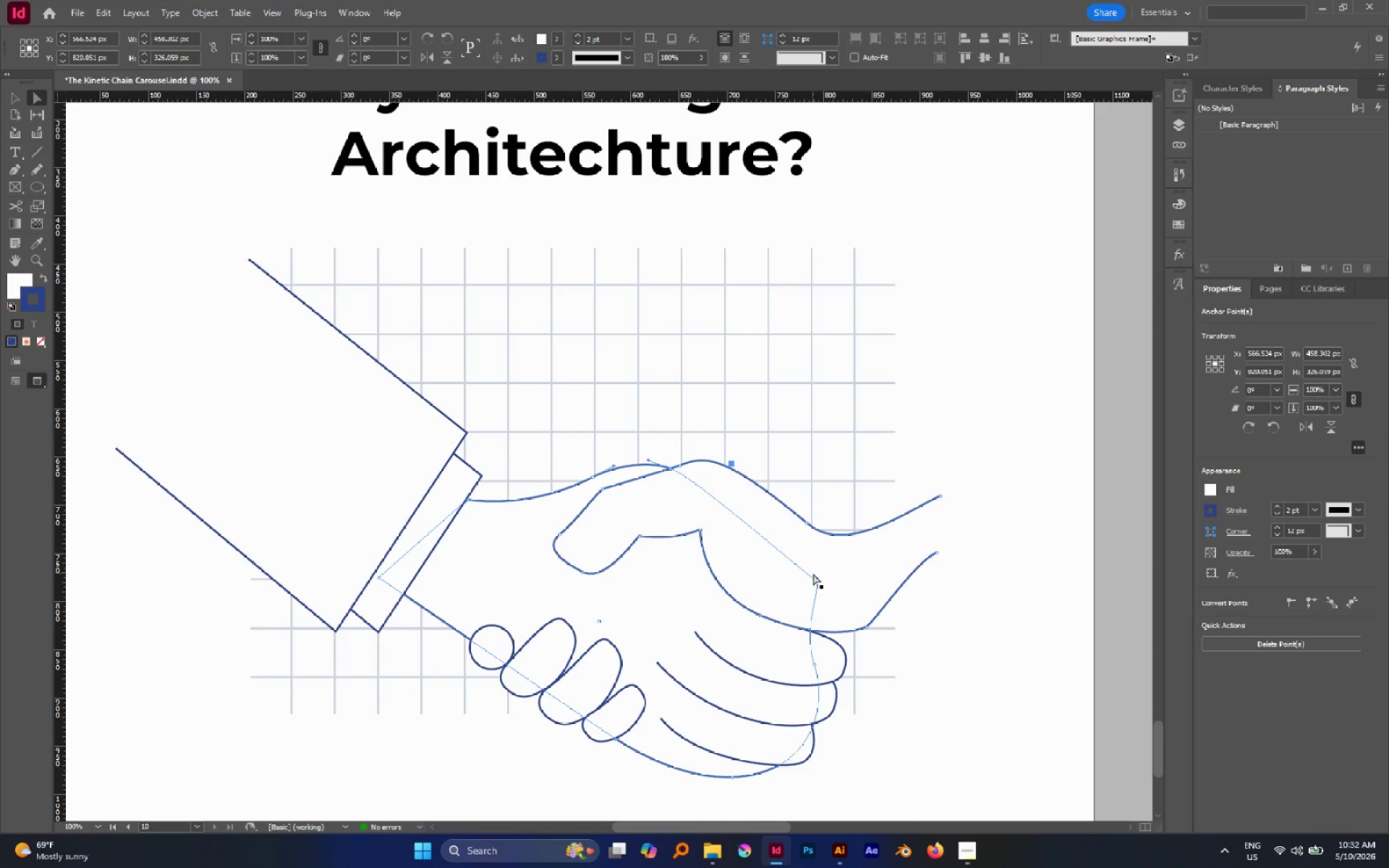 
left_click([816, 581])
 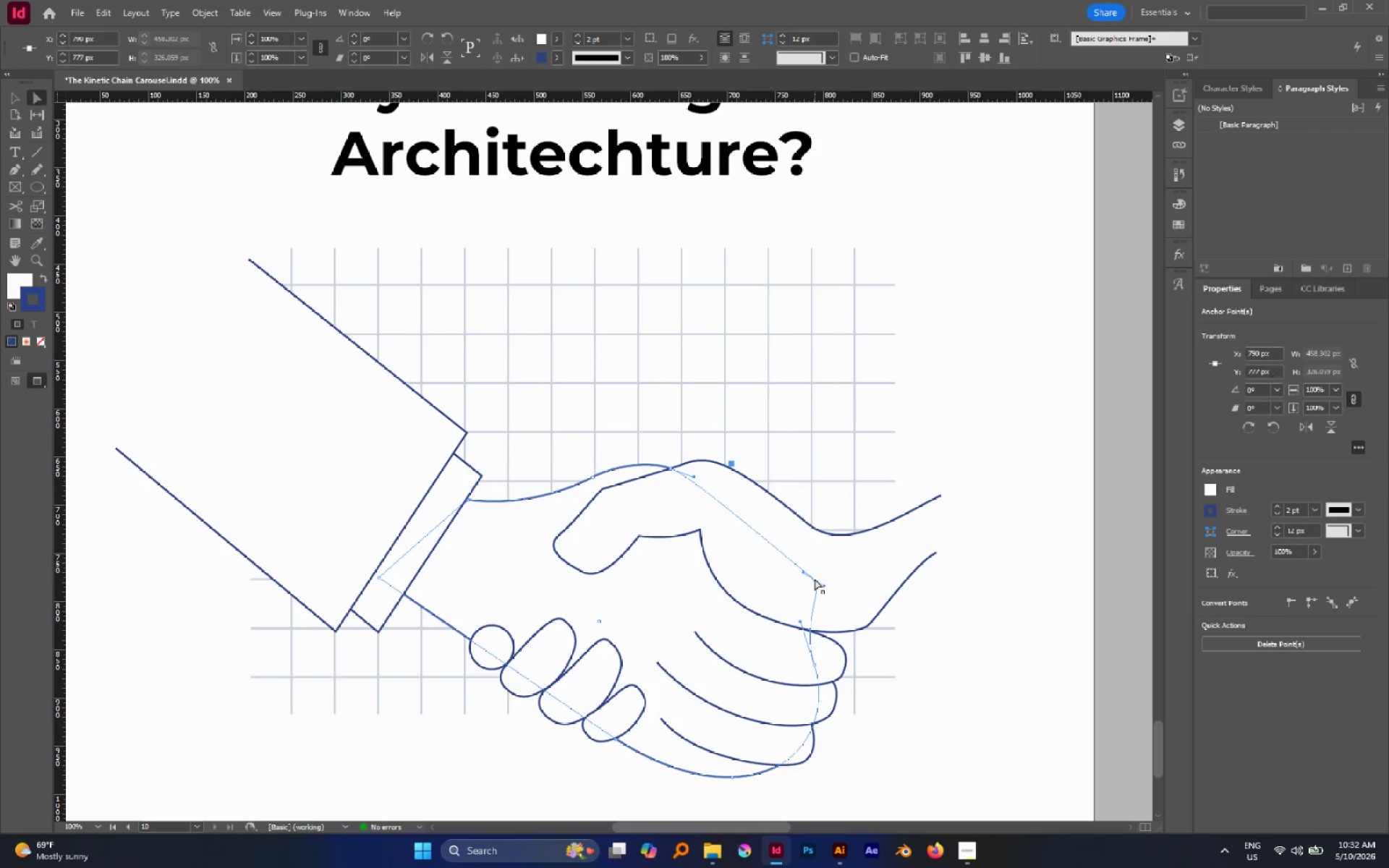 
left_click_drag(start_coordinate=[815, 579], to_coordinate=[800, 593])
 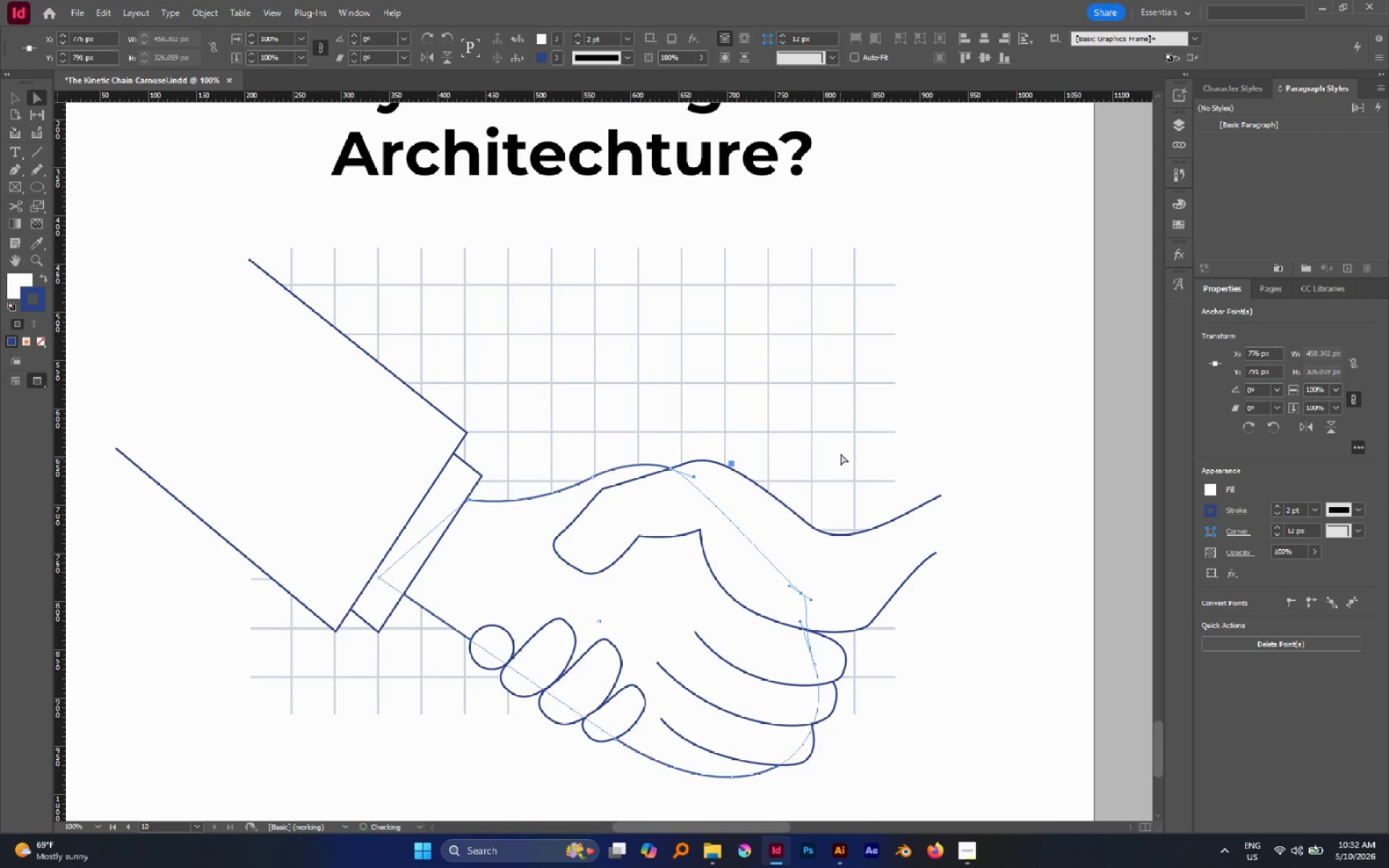 
left_click([841, 454])
 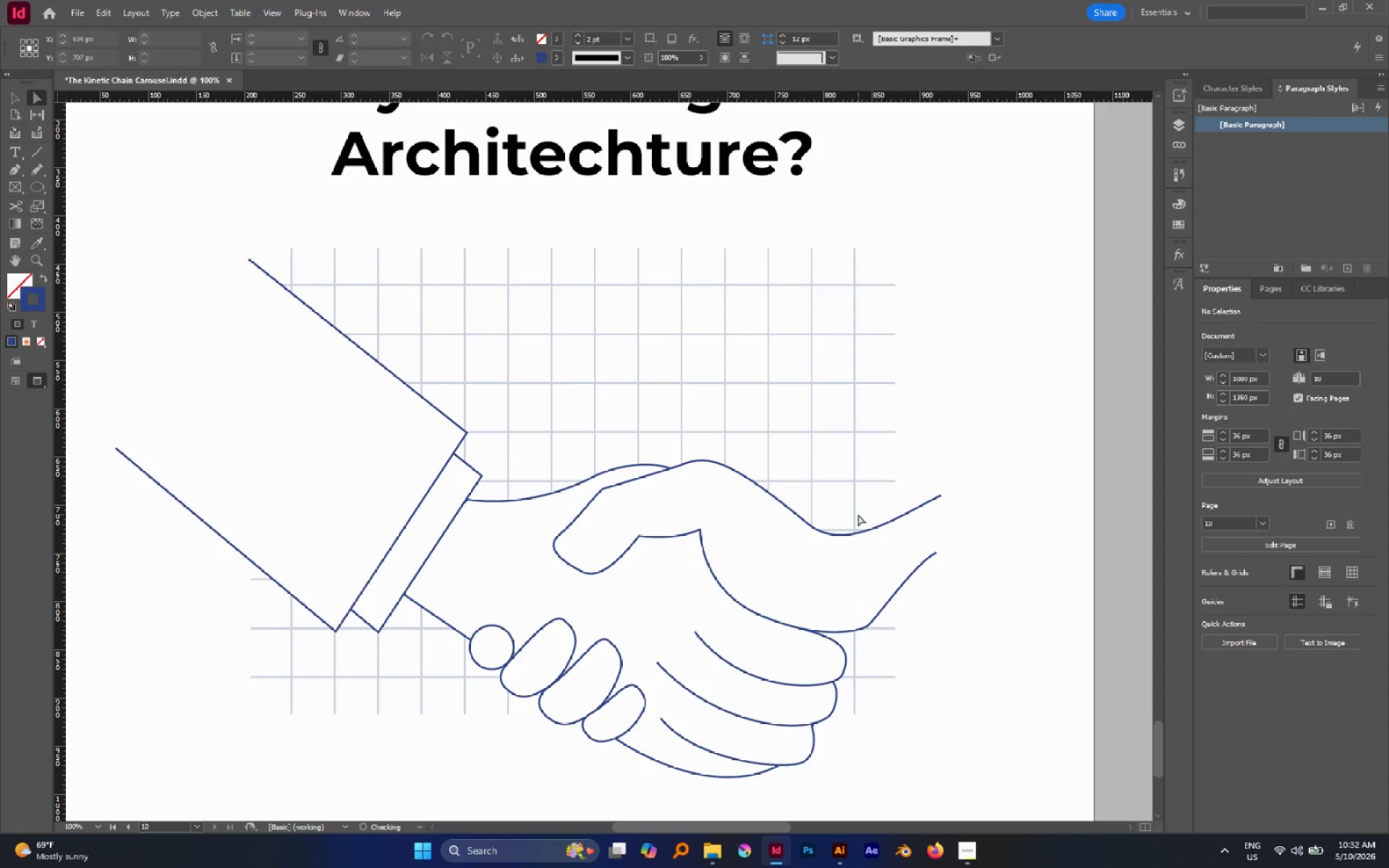 
hold_key(key=AltLeft, duration=0.55)
scroll: coordinate [857, 524], scroll_direction: down, amount: 2.0
 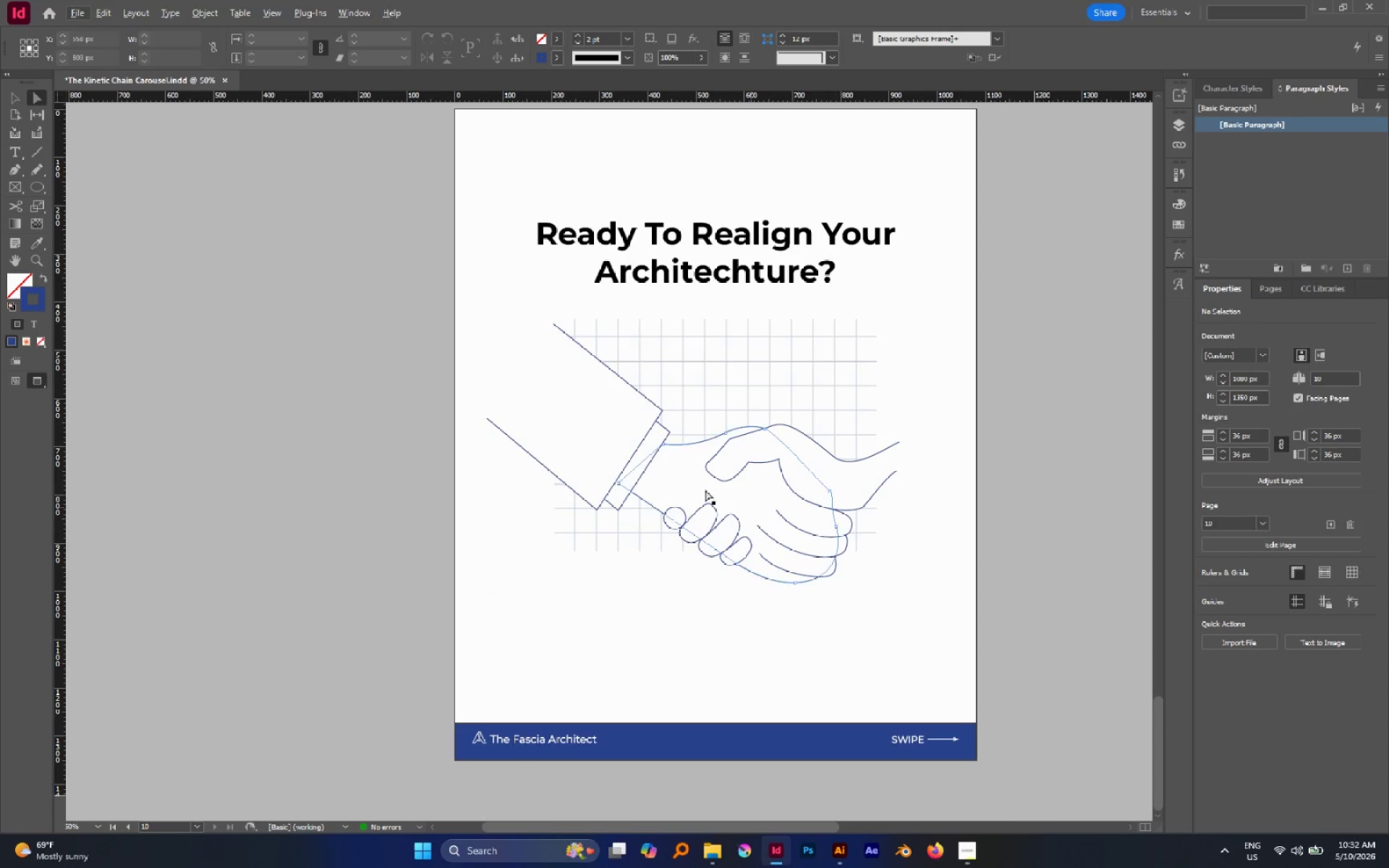 
left_click([667, 481])
 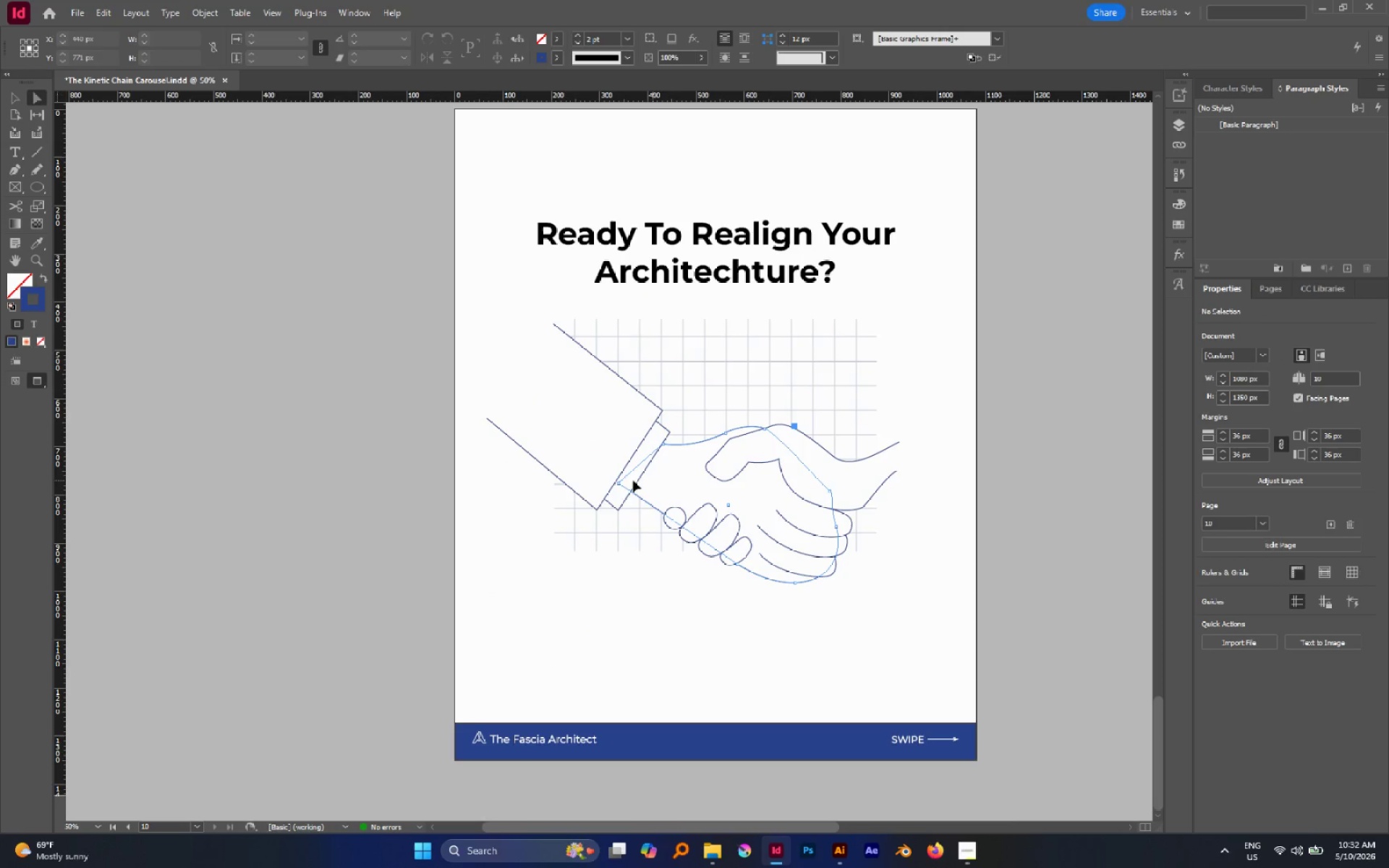 
hold_key(key=AltLeft, duration=0.73)
scroll: coordinate [626, 481], scroll_direction: up, amount: 1.0
 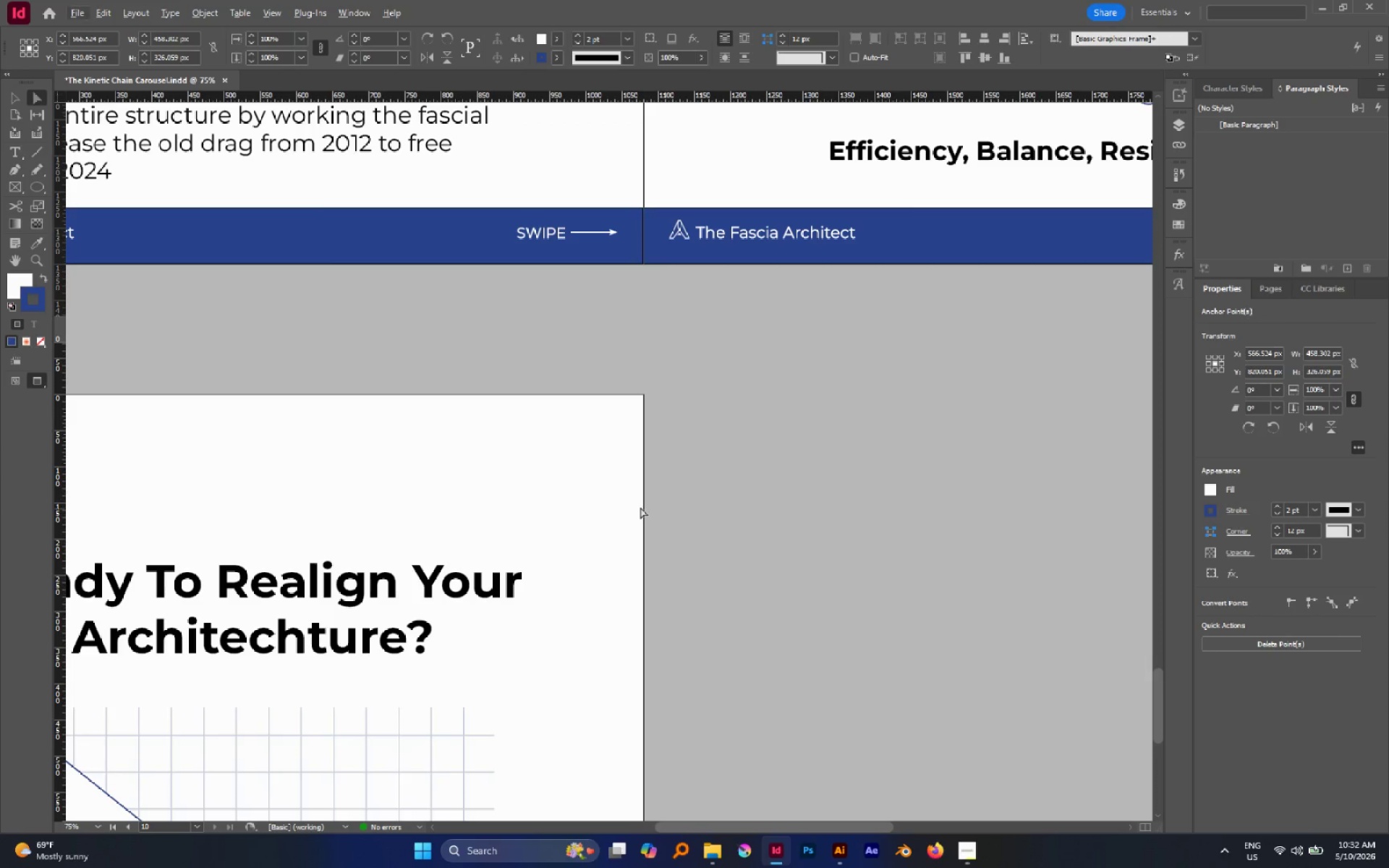 
key(Alt+AltLeft)
 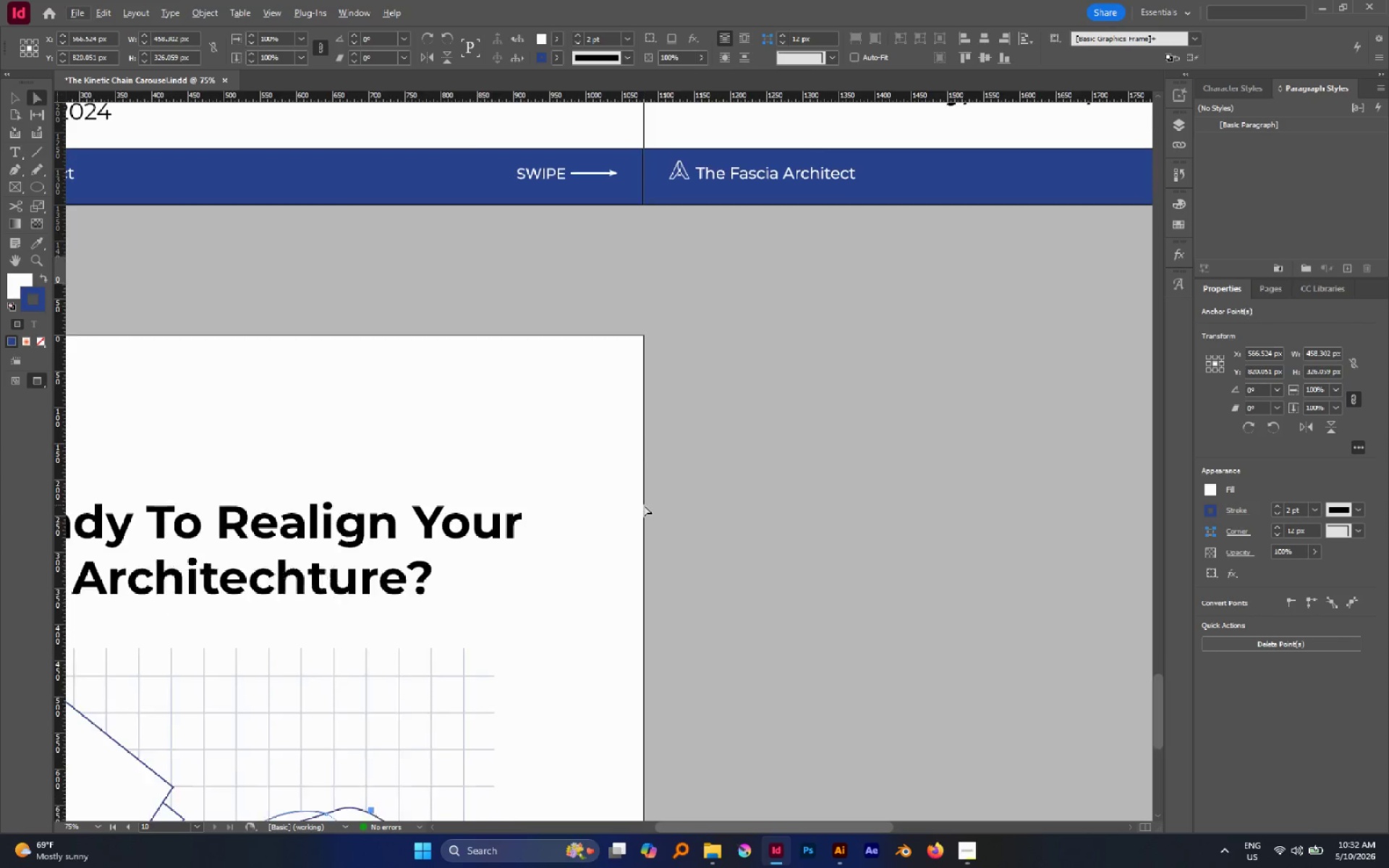 
scroll: coordinate [612, 577], scroll_direction: down, amount: 5.0
 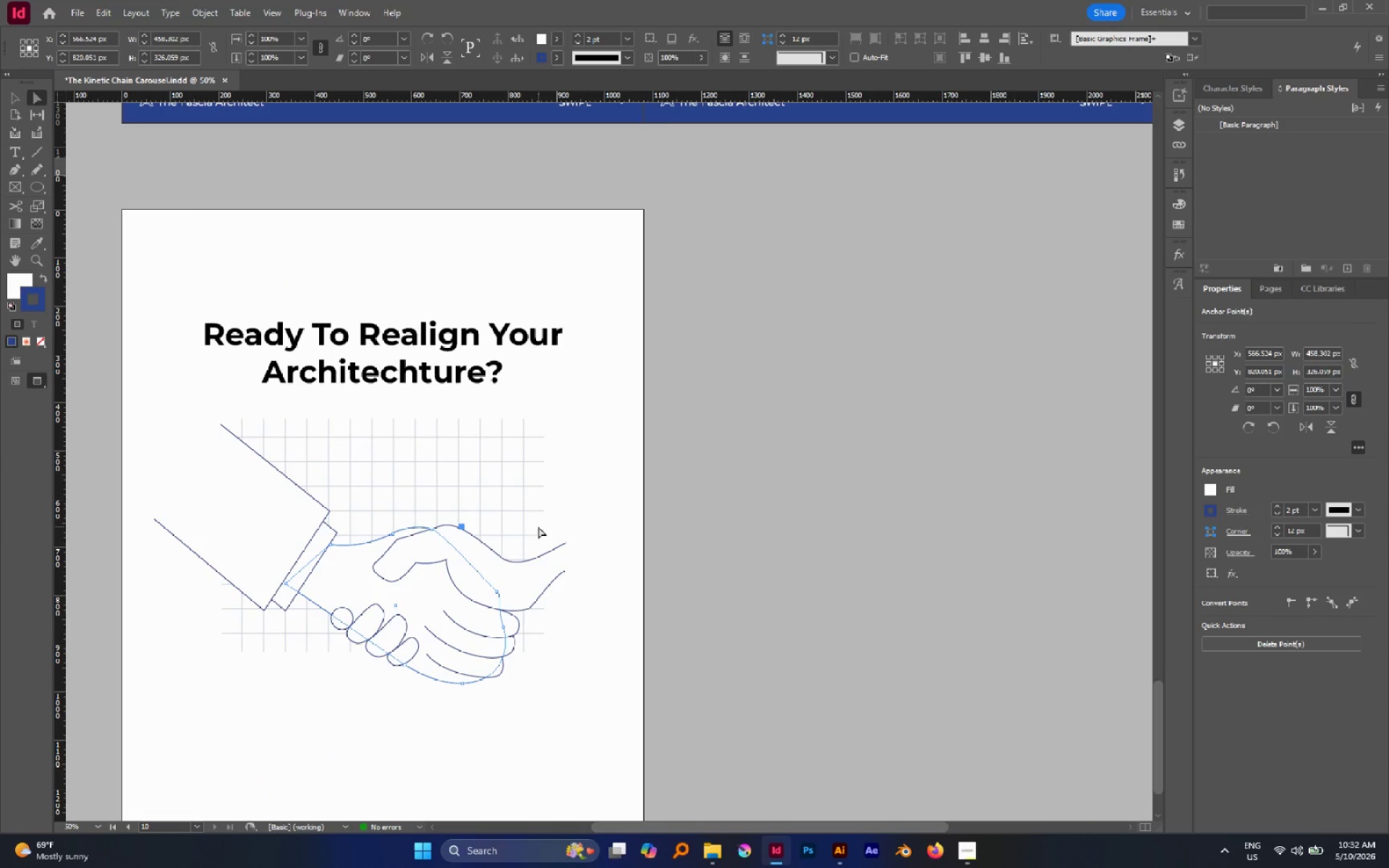 
key(V)
 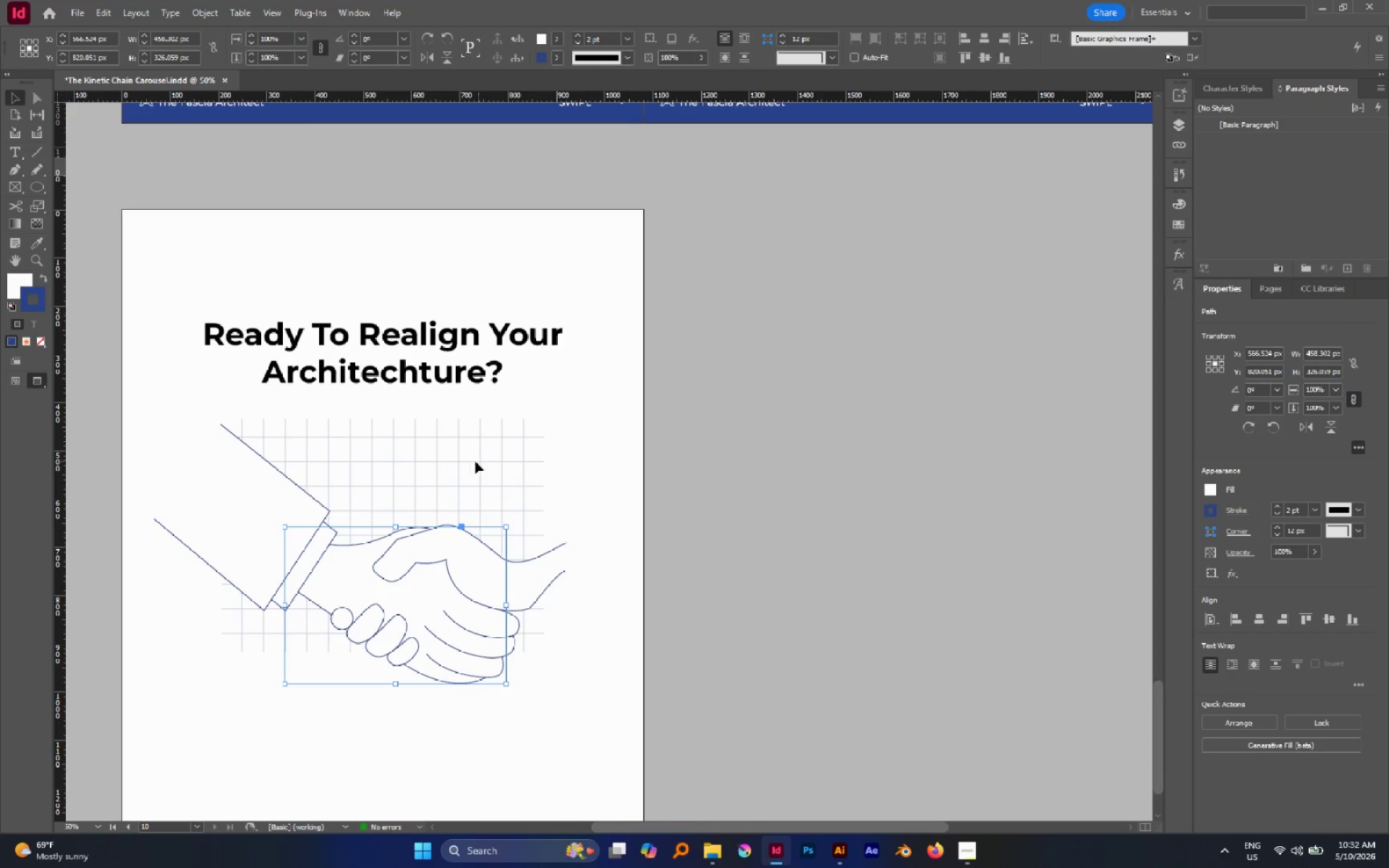 
left_click([475, 461])
 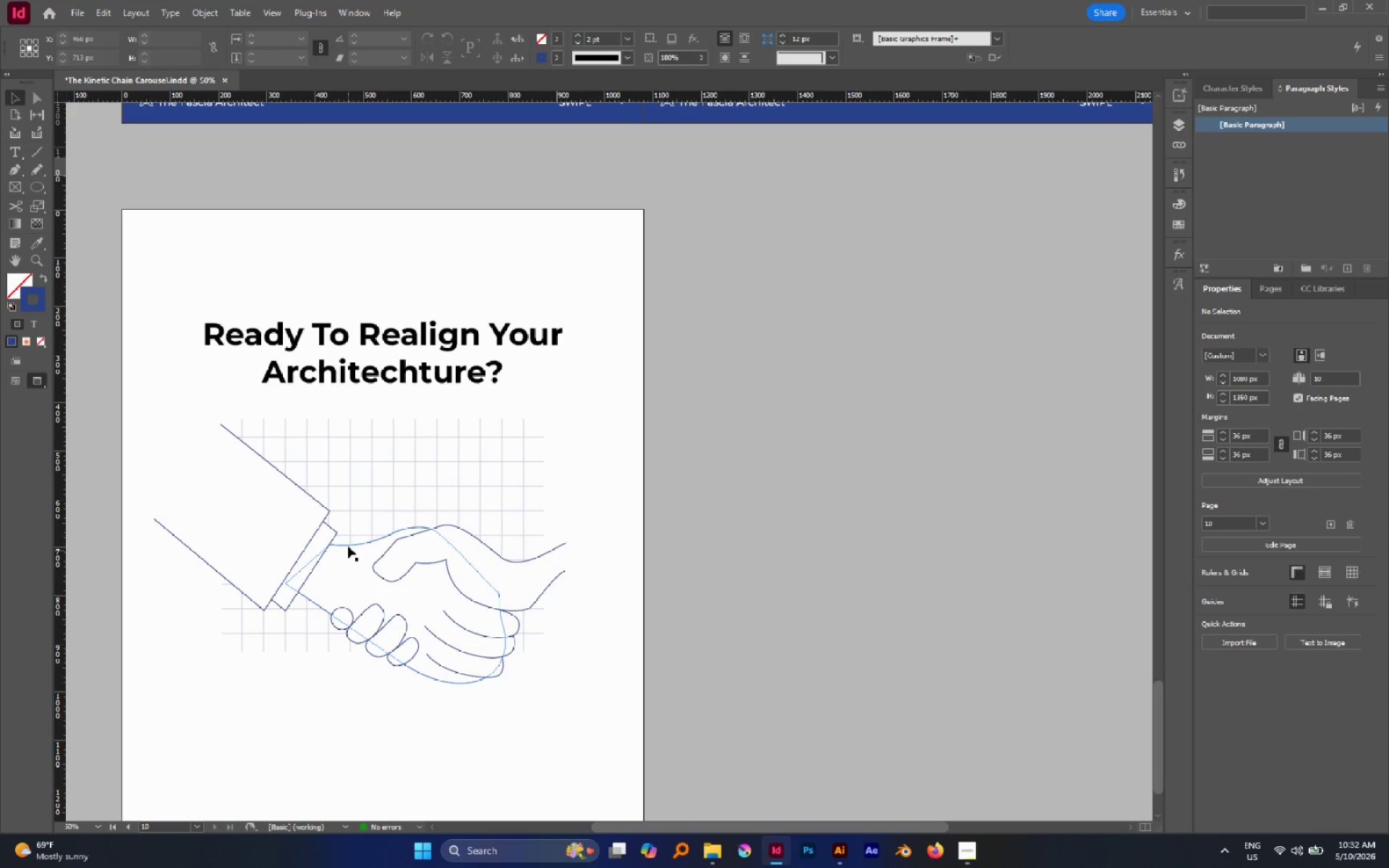 
left_click_drag(start_coordinate=[345, 535], to_coordinate=[634, 718])
 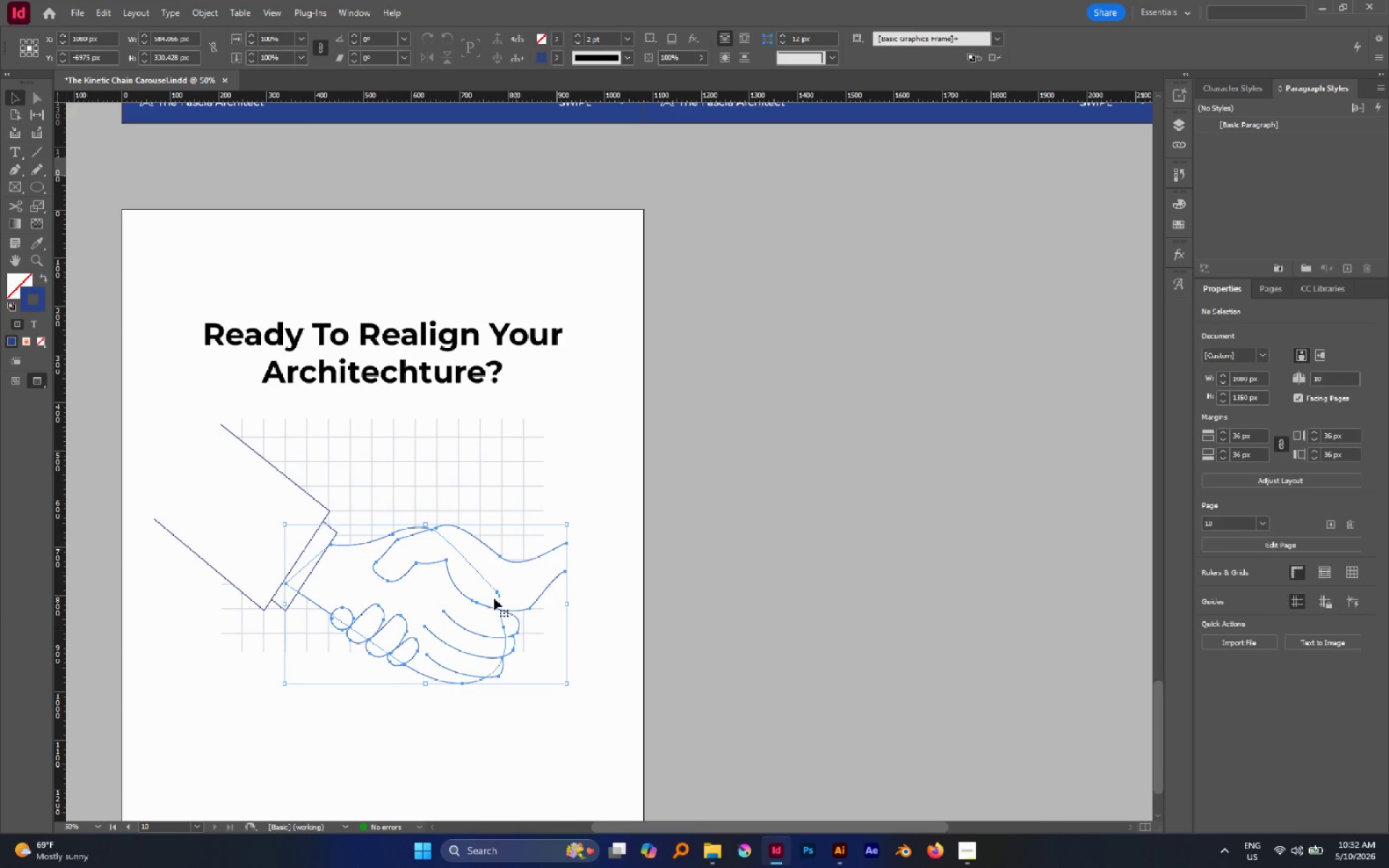 
left_click_drag(start_coordinate=[490, 588], to_coordinate=[483, 592])
 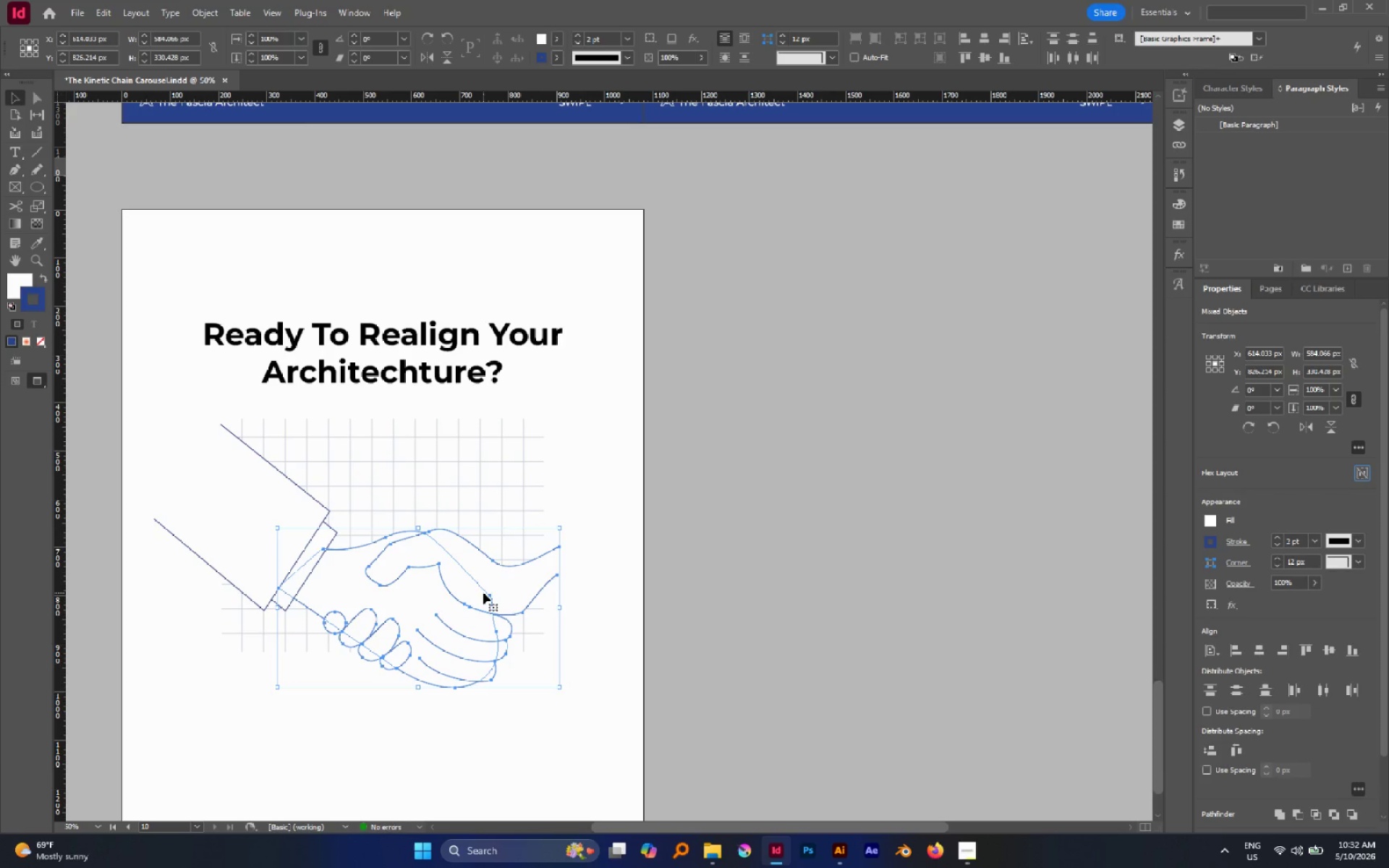 
left_click_drag(start_coordinate=[483, 592], to_coordinate=[482, 602])
 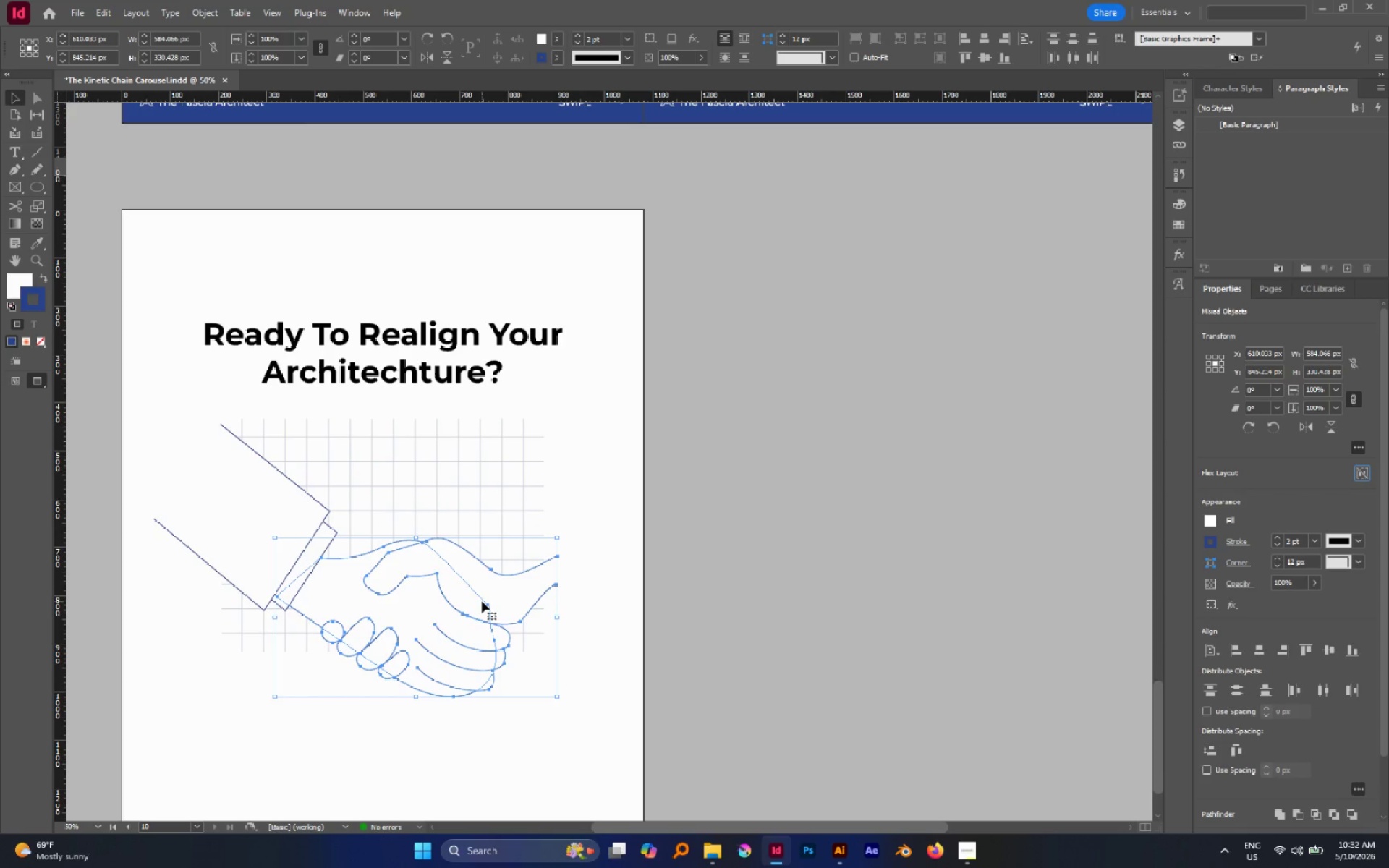 
left_click_drag(start_coordinate=[482, 601], to_coordinate=[484, 597])
 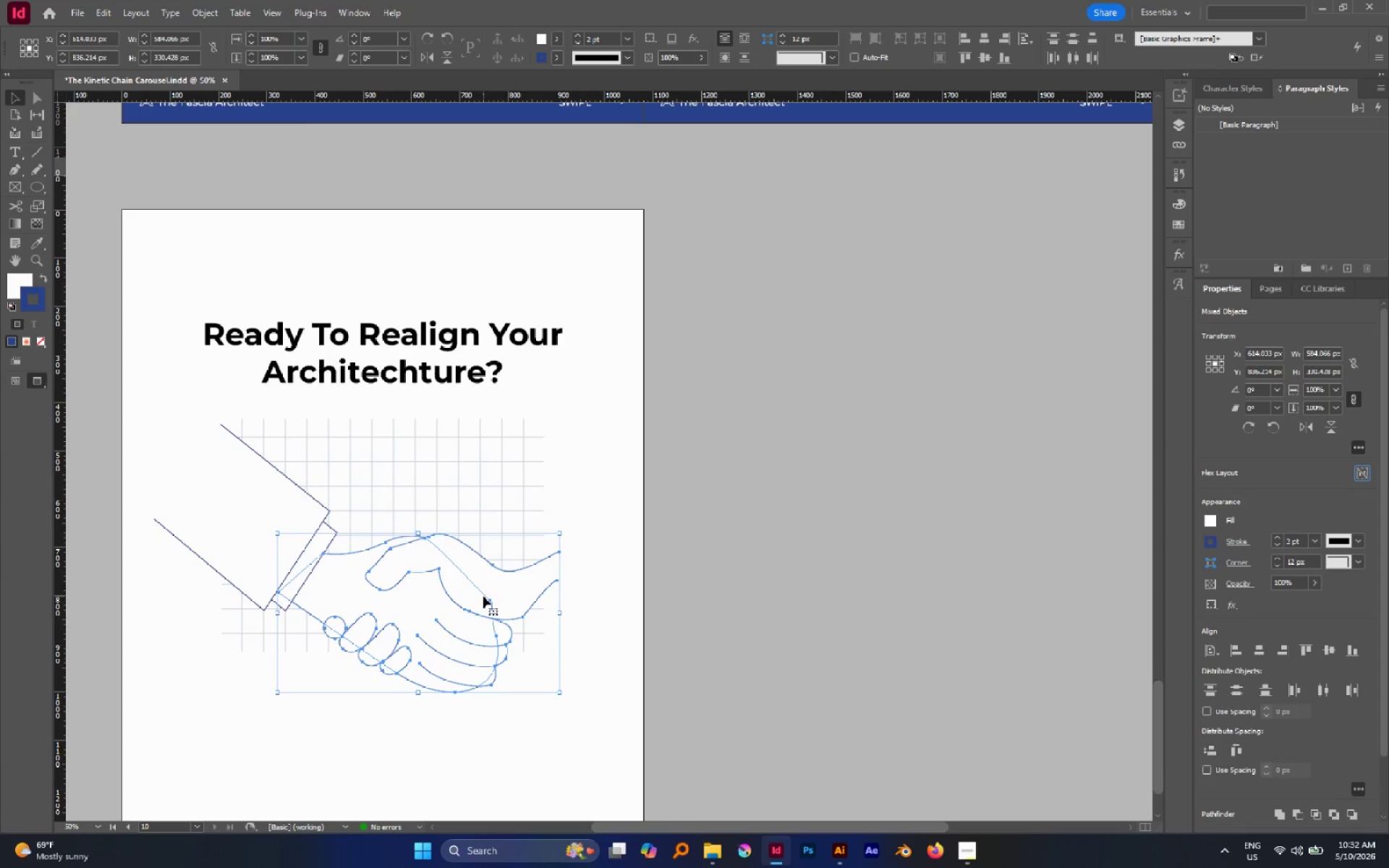 
left_click([456, 493])
 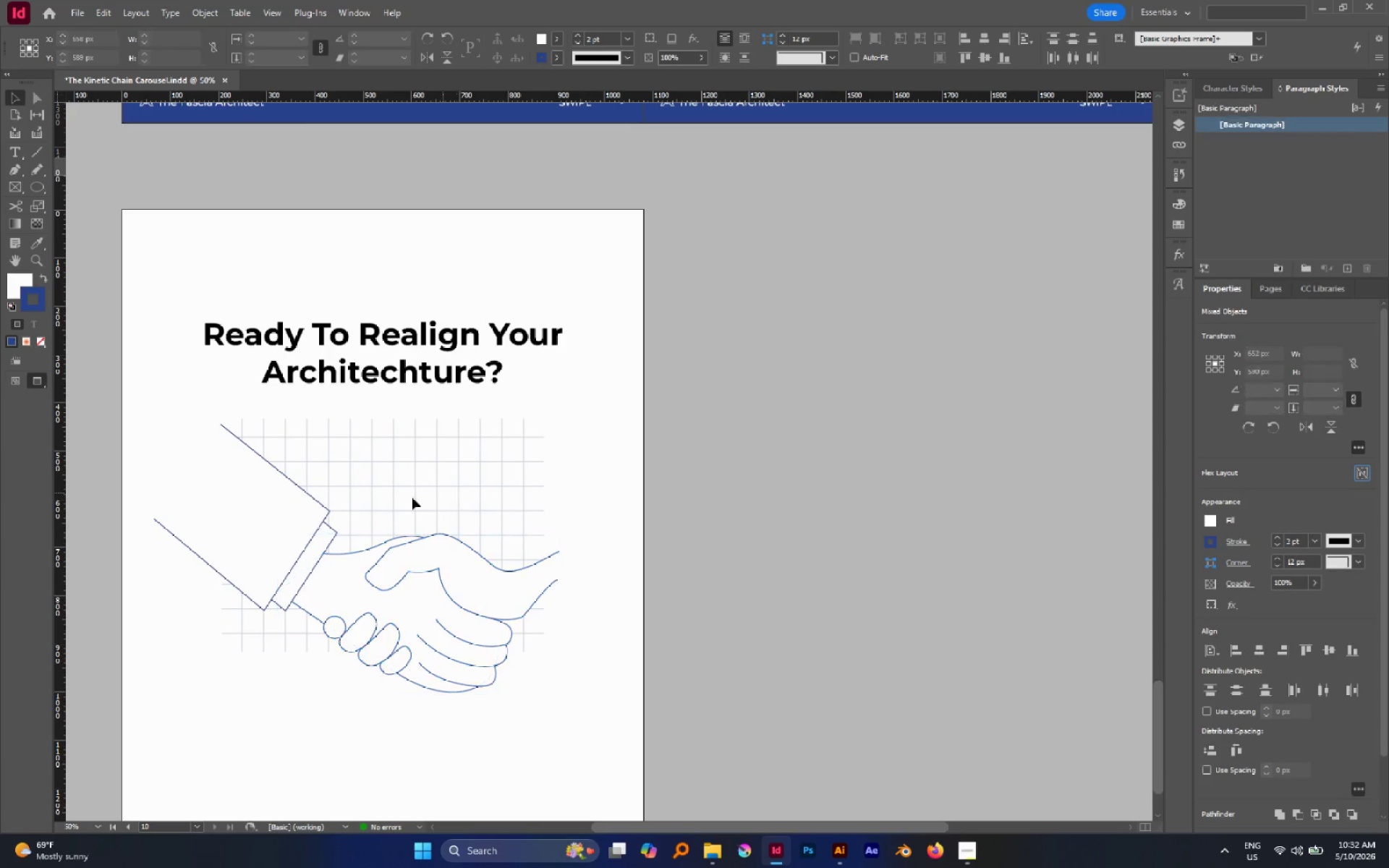 
key(A)
 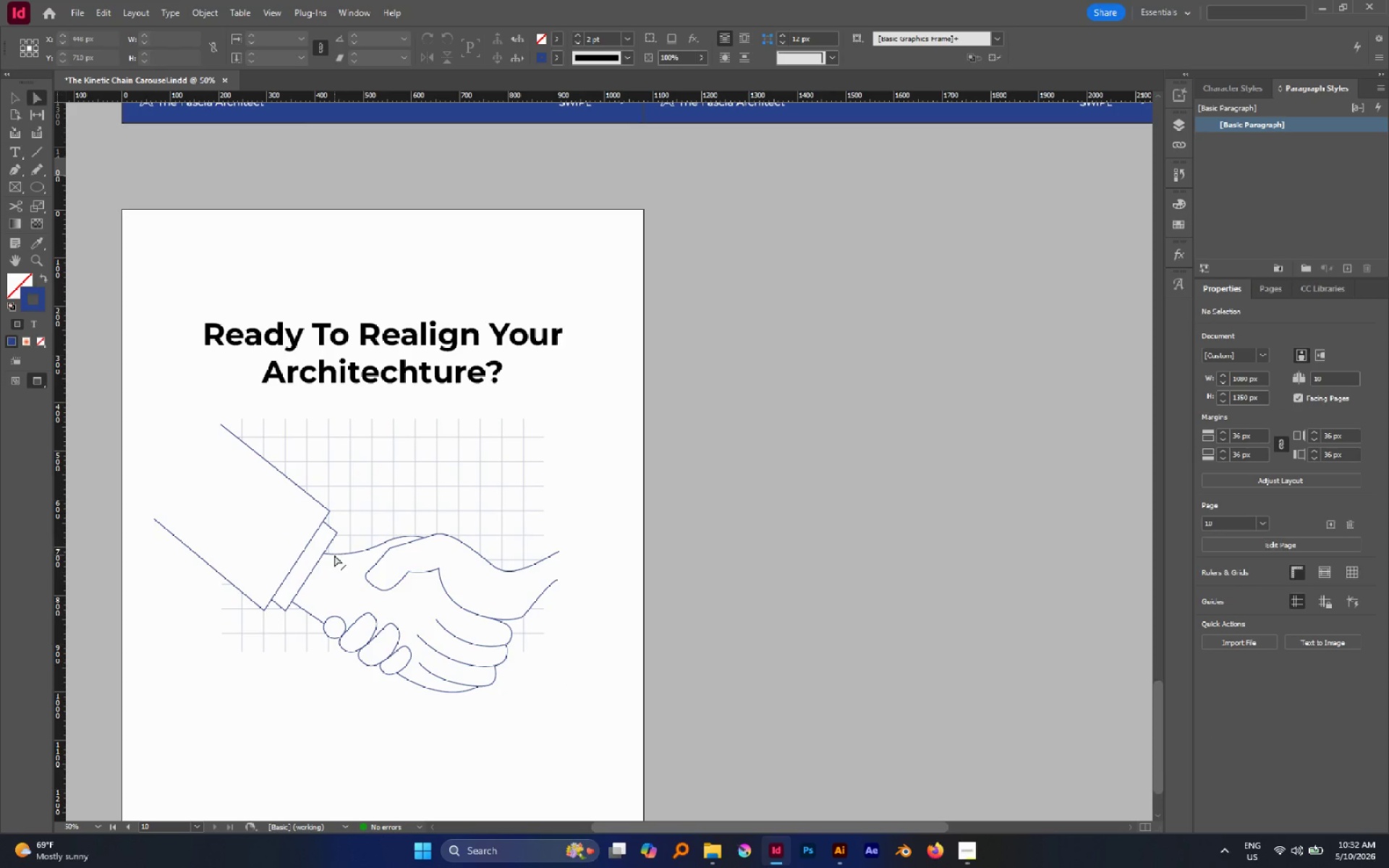 
left_click([334, 555])
 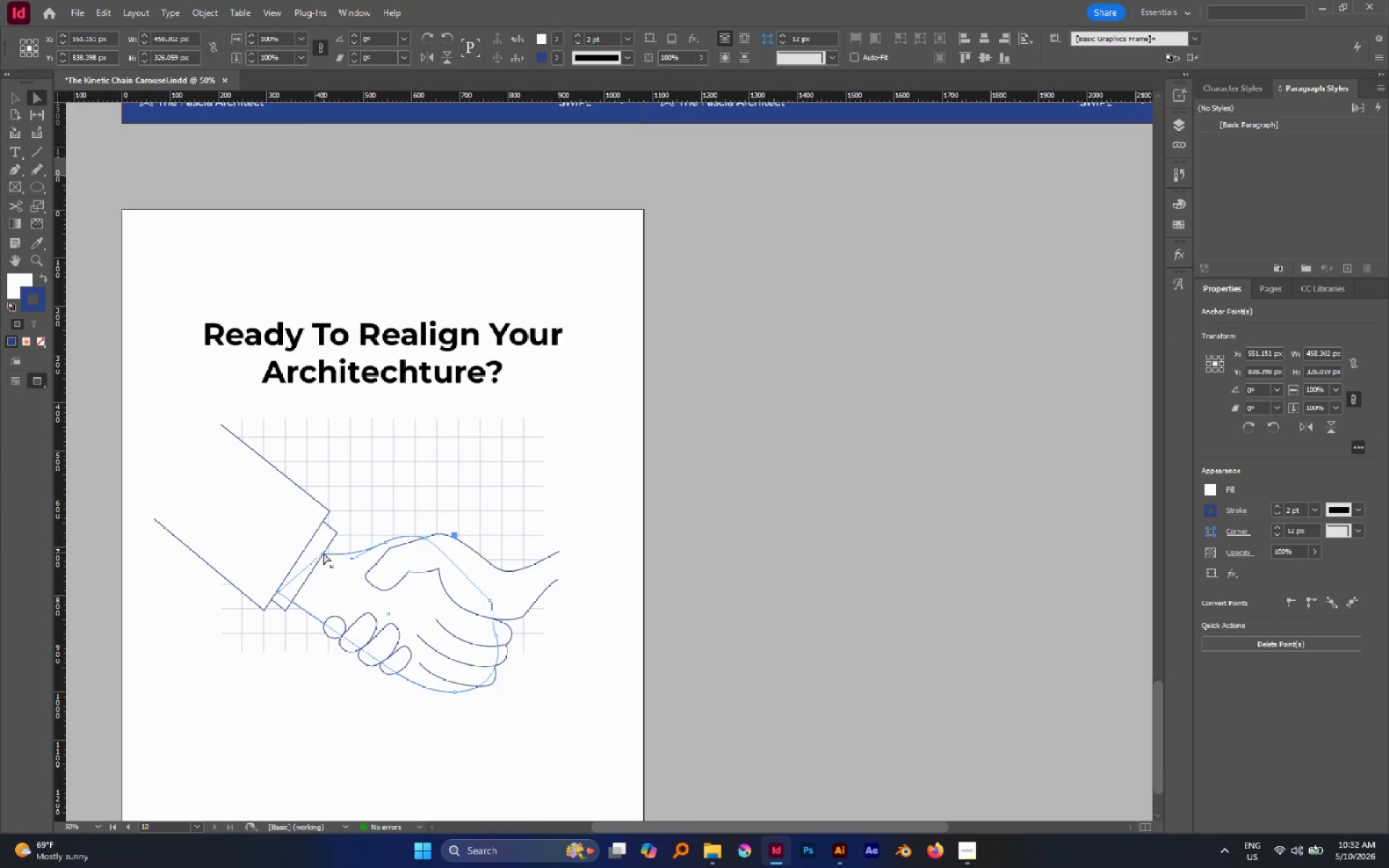 
left_click([323, 553])
 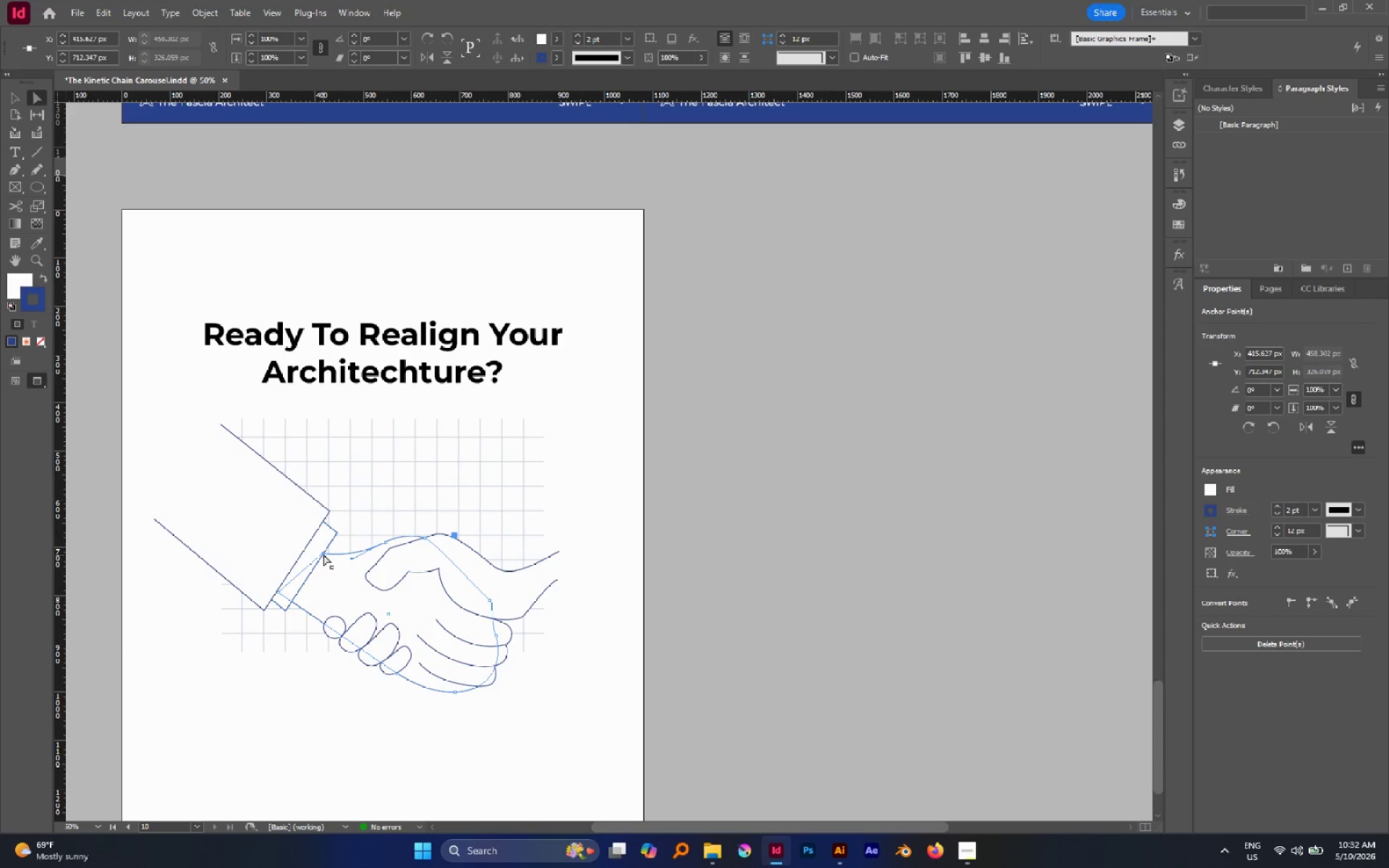 
left_click_drag(start_coordinate=[323, 552], to_coordinate=[321, 540])
 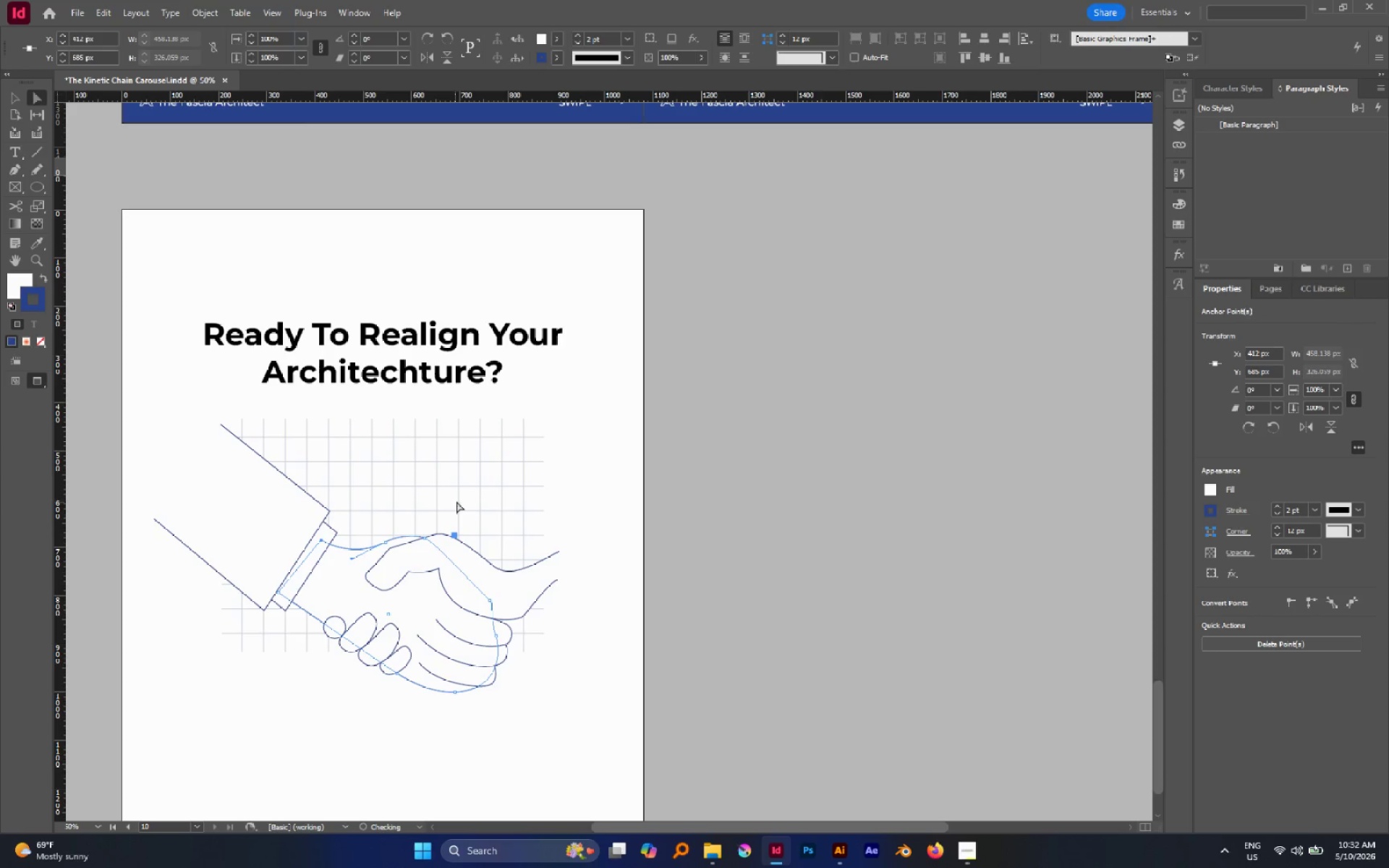 
left_click([460, 495])
 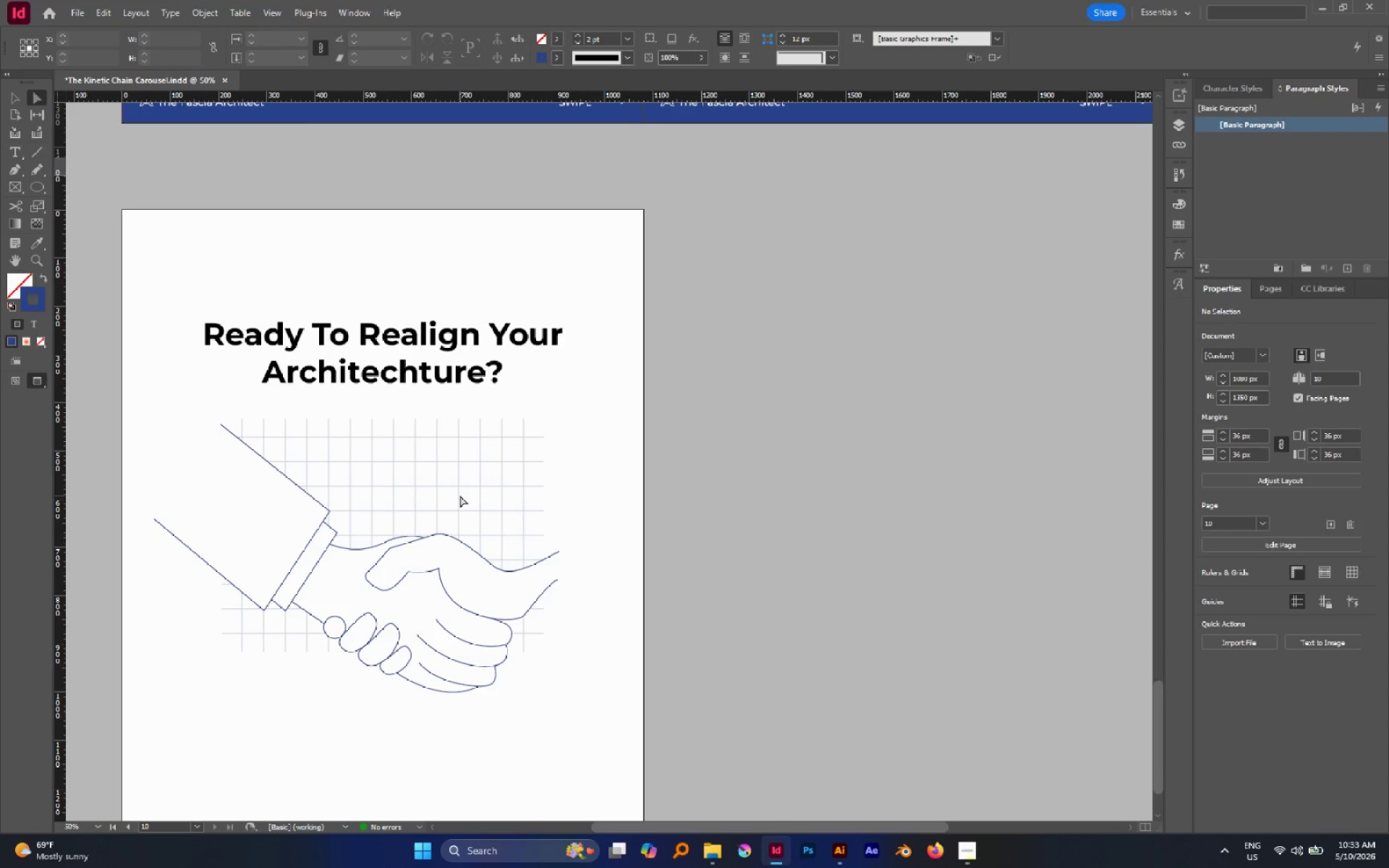 
wait(30.0)
 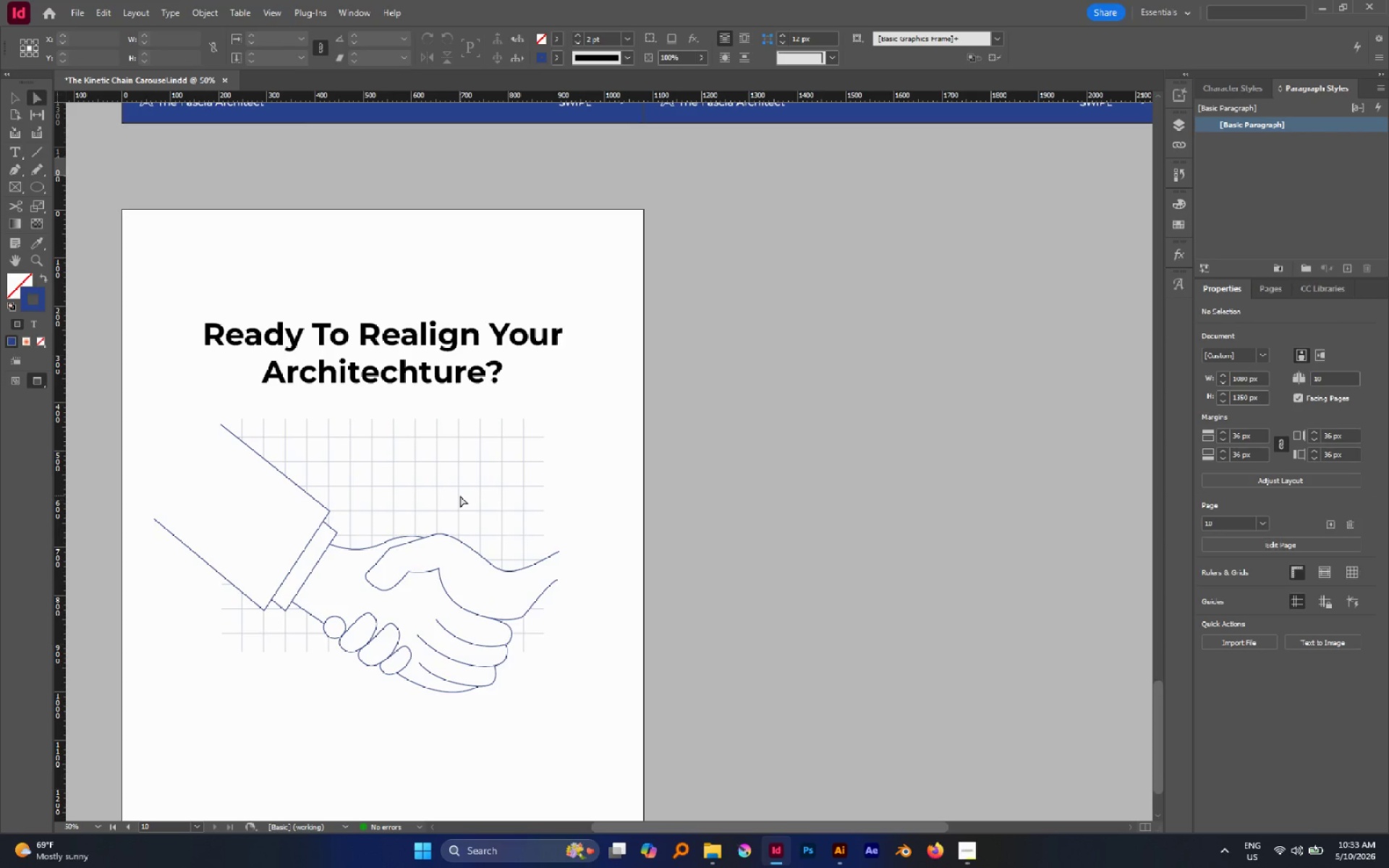 
key(V)
 